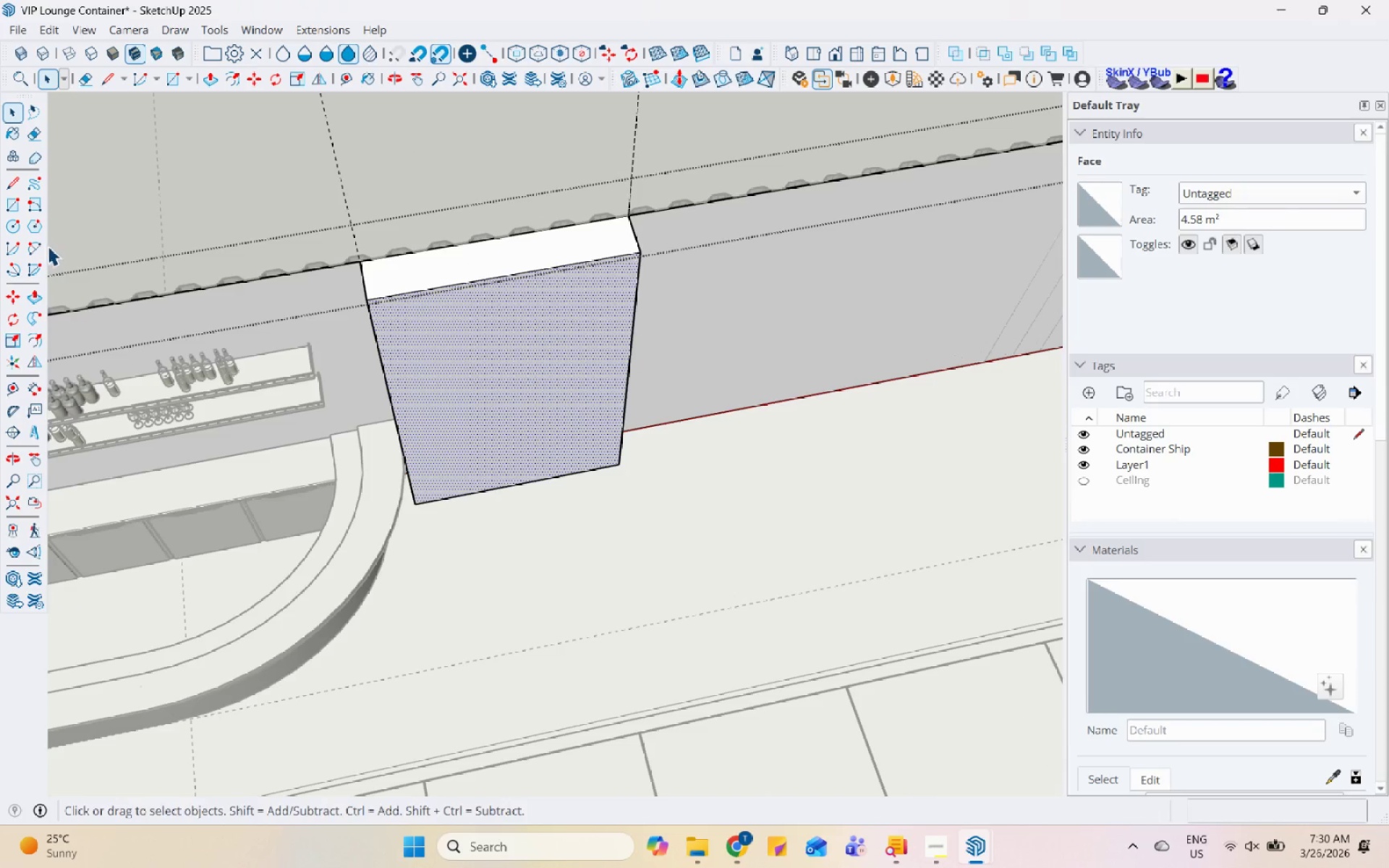 
scroll: coordinate [365, 287], scroll_direction: up, amount: 10.0
 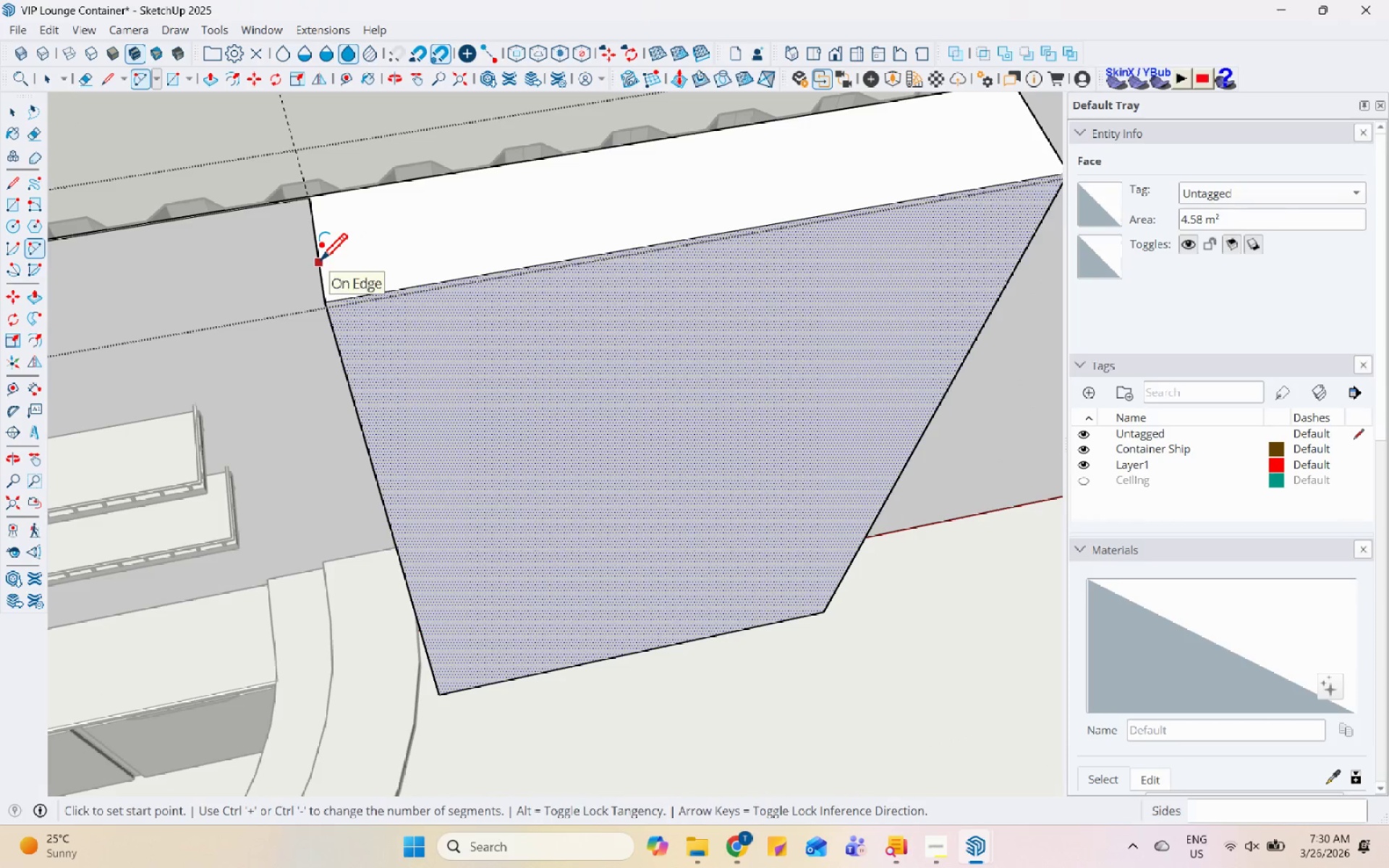 
left_click([320, 263])
 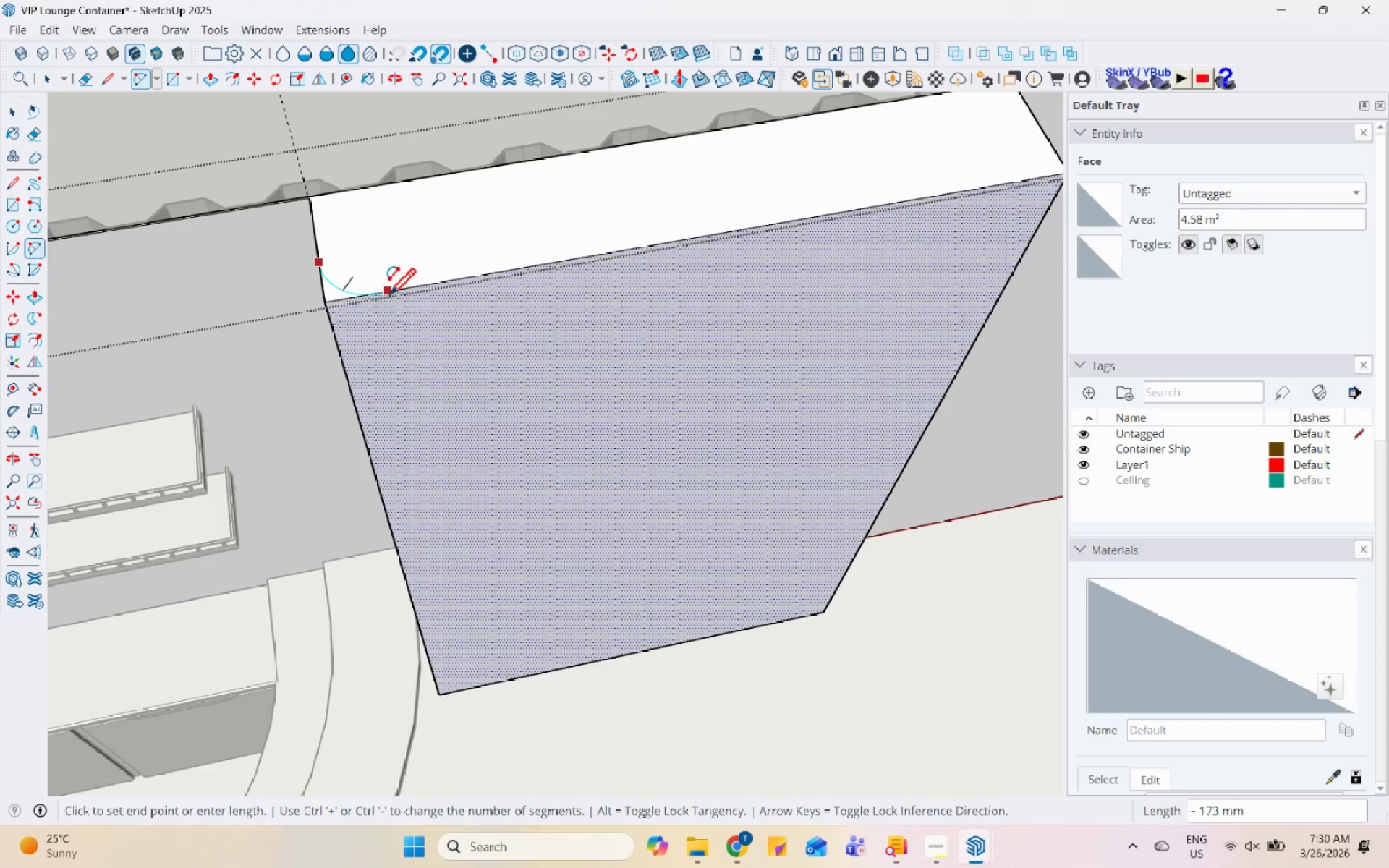 
left_click([381, 297])
 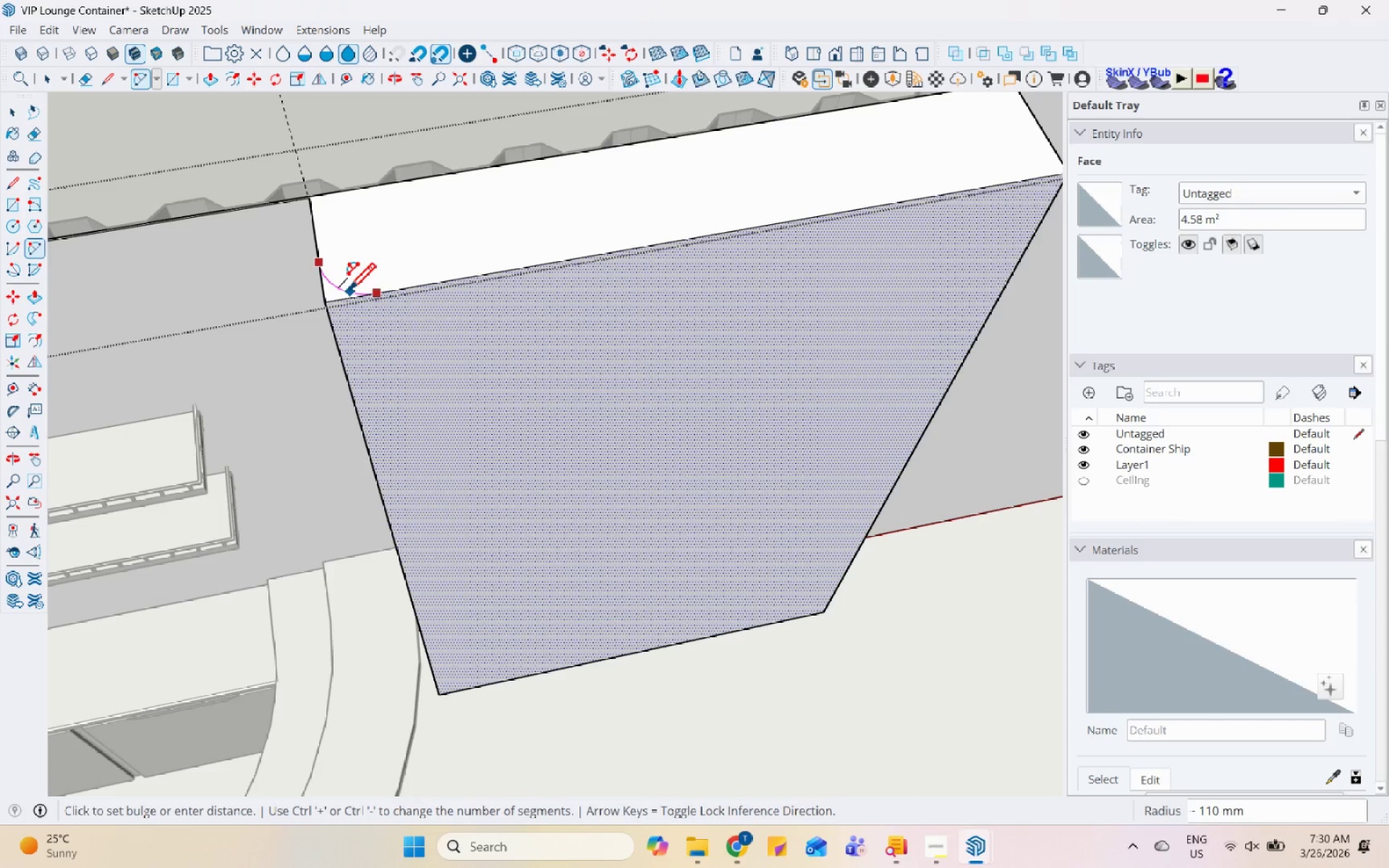 
left_click([348, 292])
 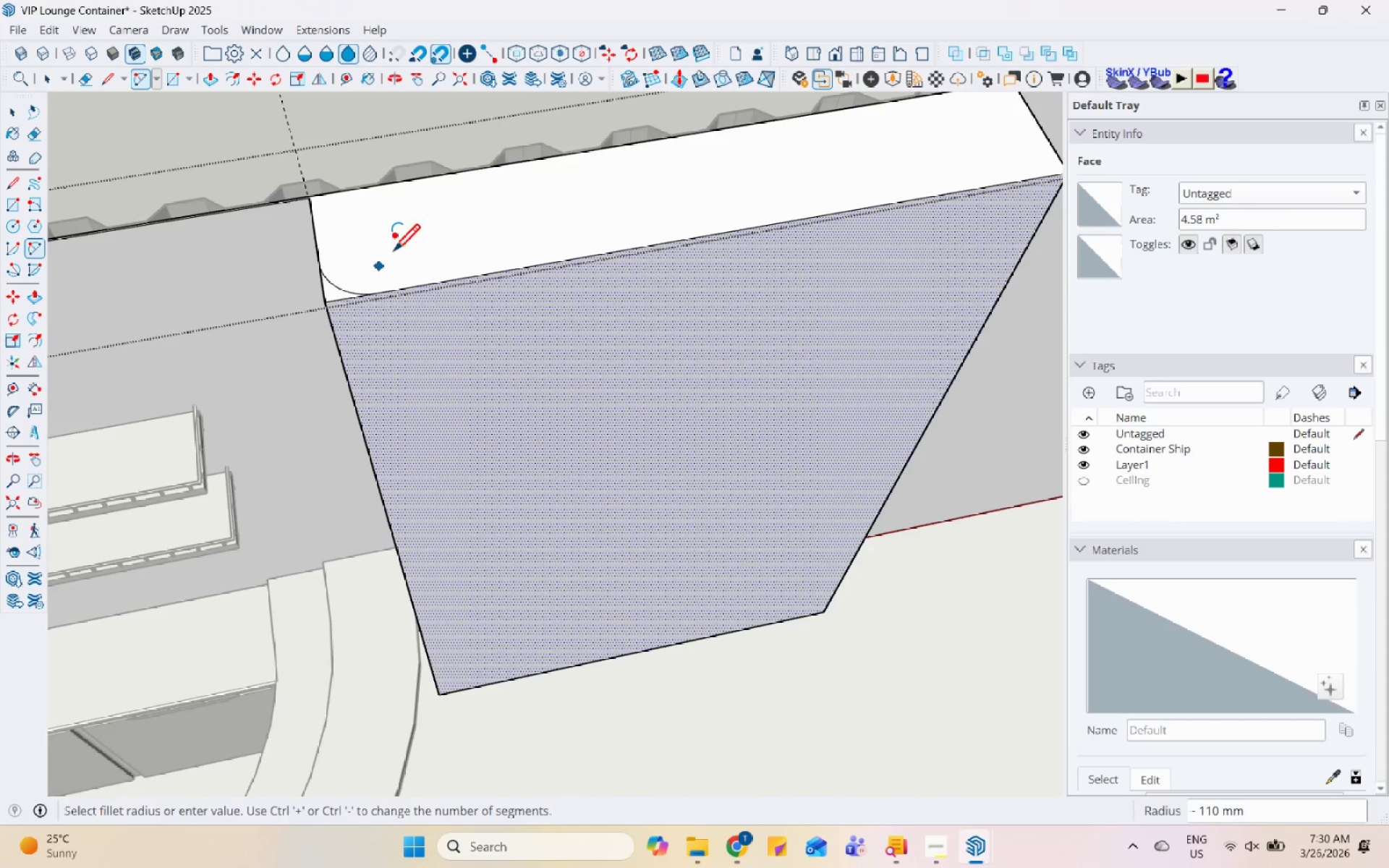 
scroll: coordinate [741, 237], scroll_direction: down, amount: 1.0
 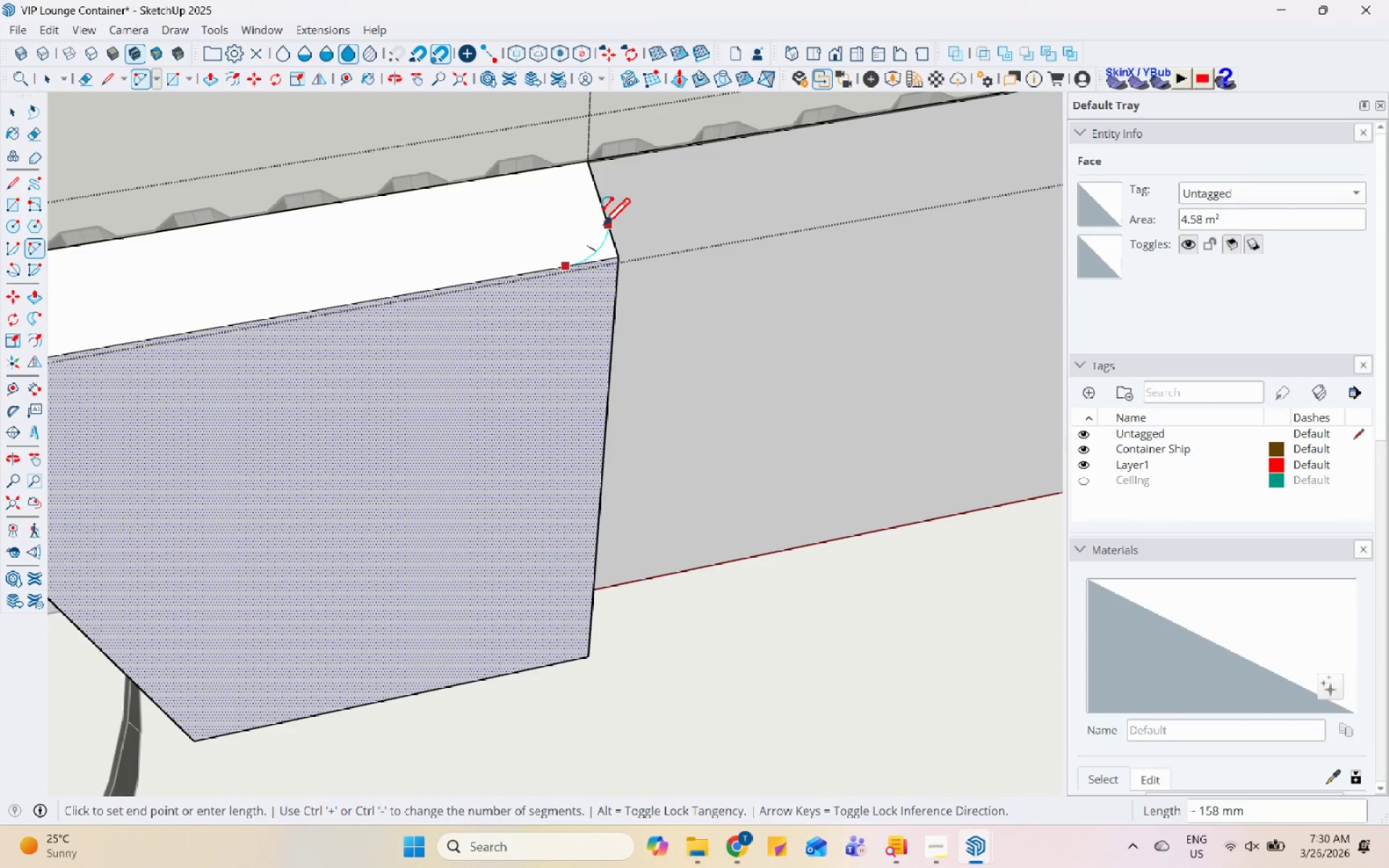 
left_click([605, 224])
 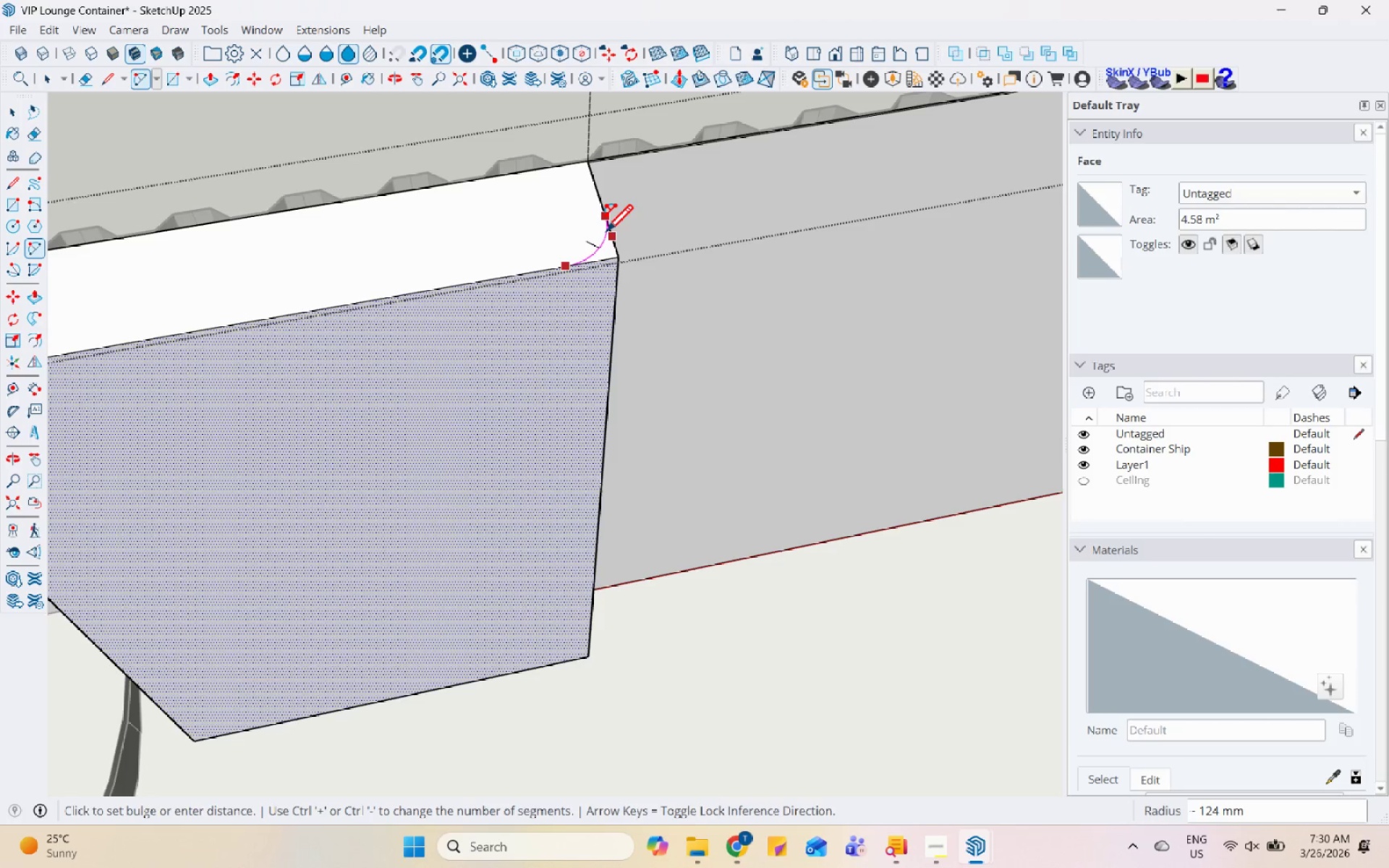 
left_click([606, 234])
 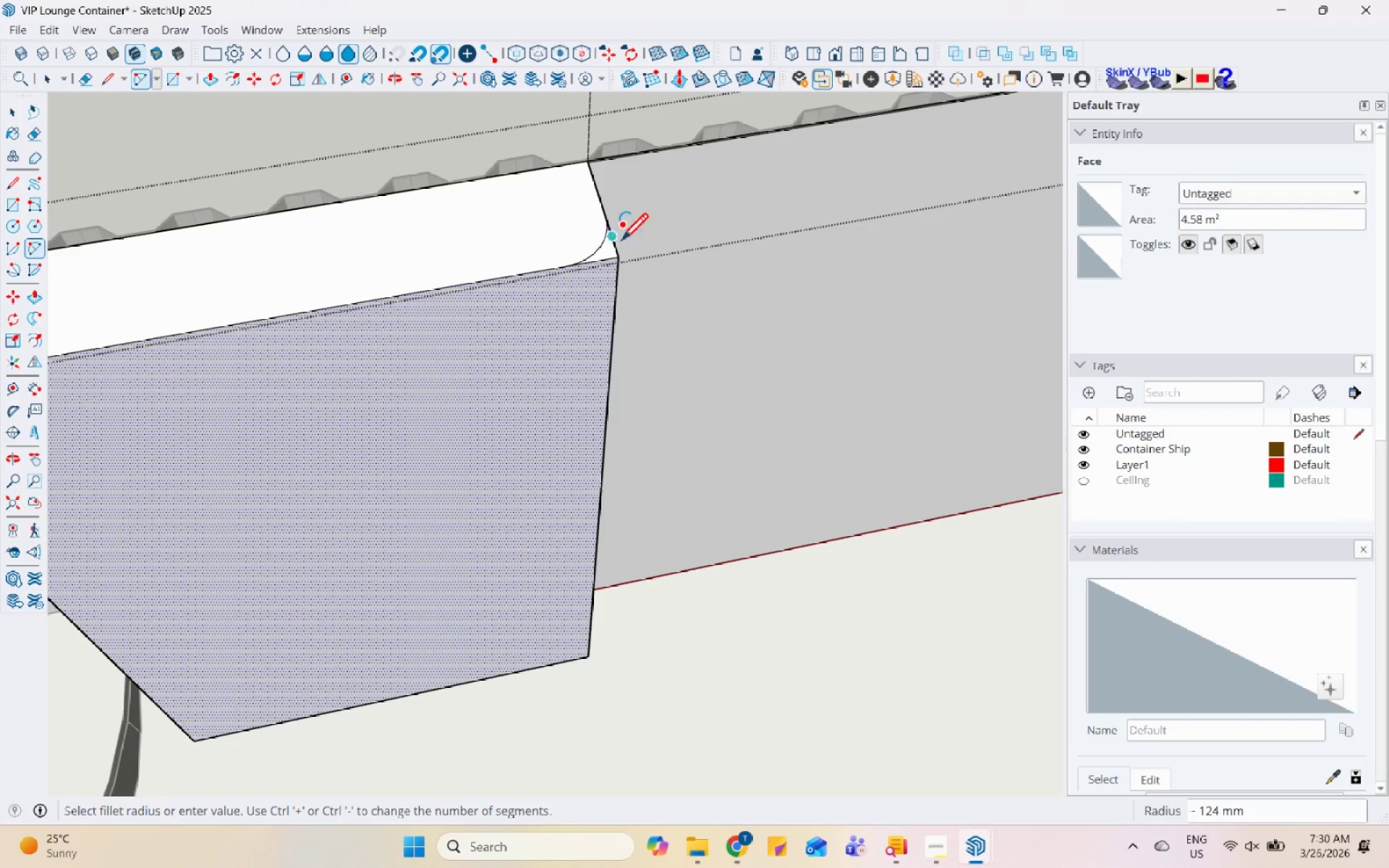 
key(Space)
 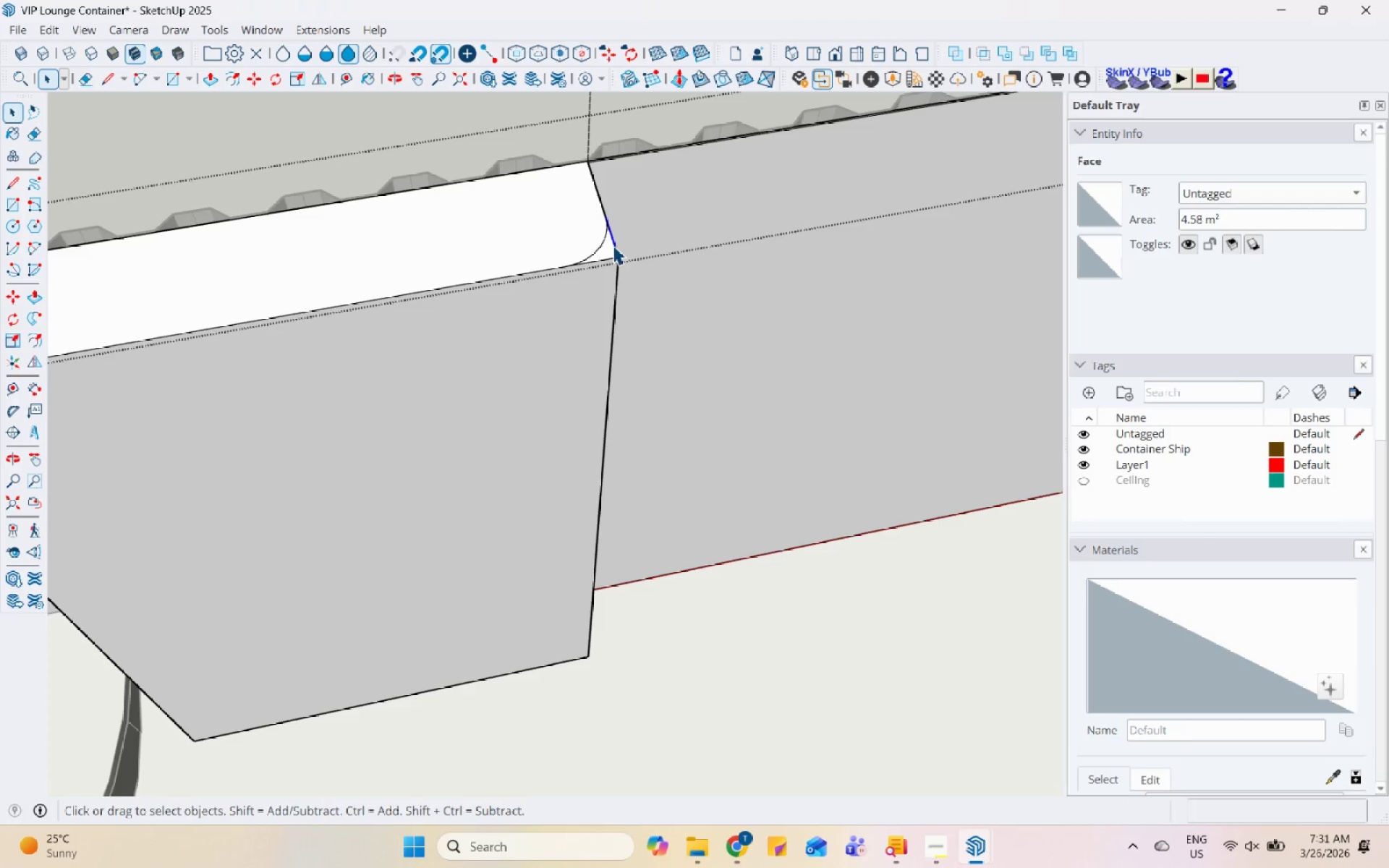 
double_click([608, 245])
 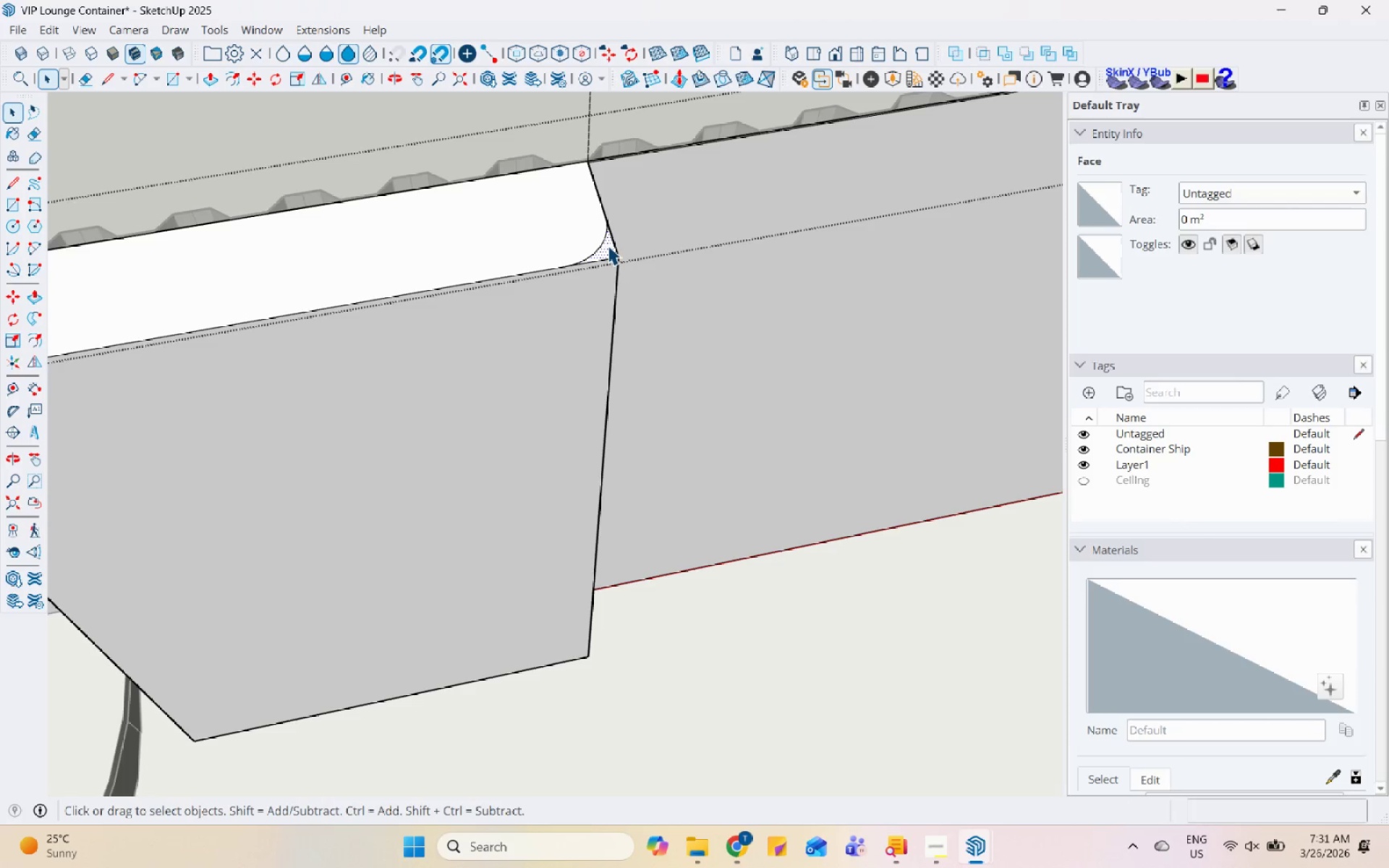 
key(P)
 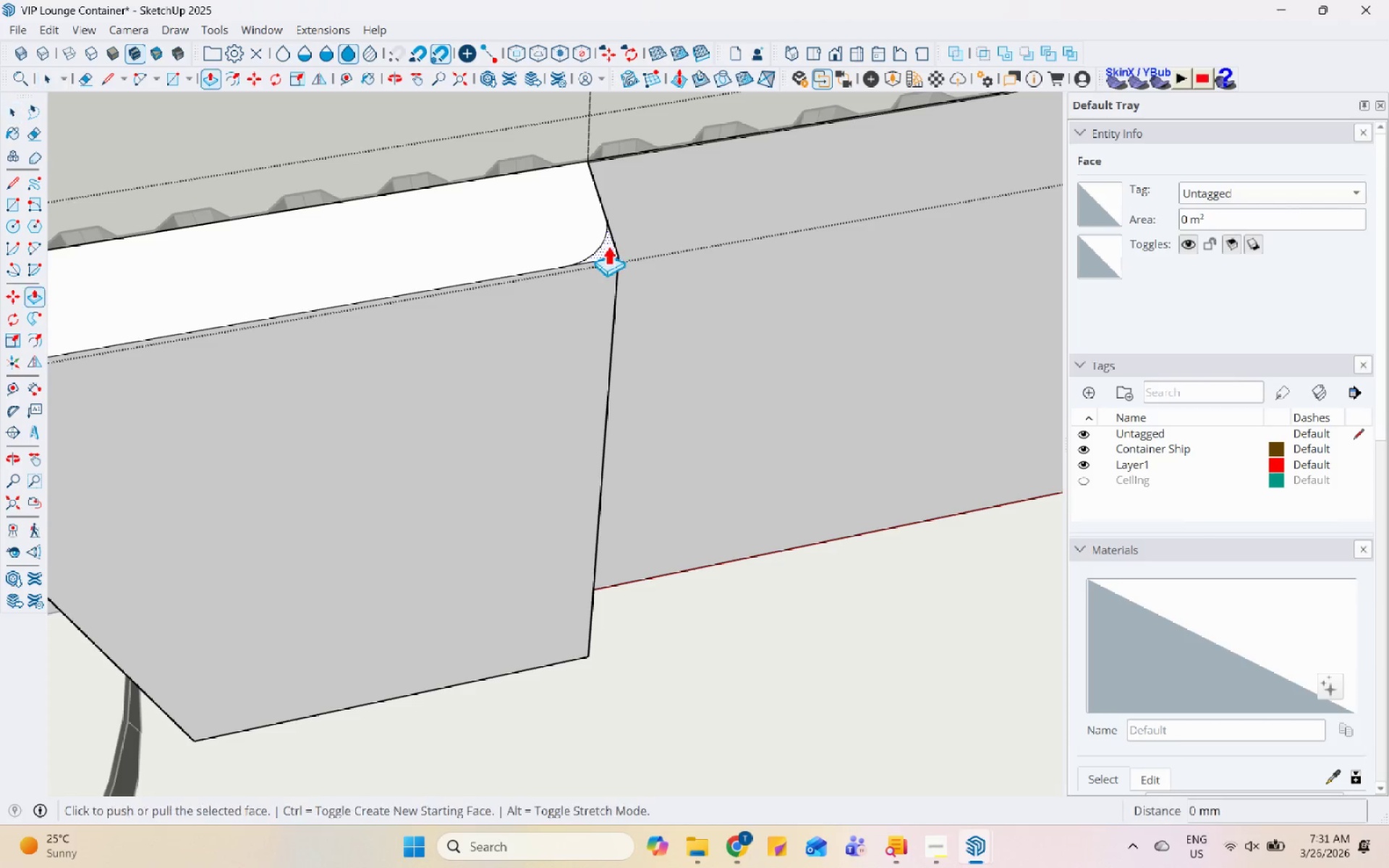 
left_click([608, 245])
 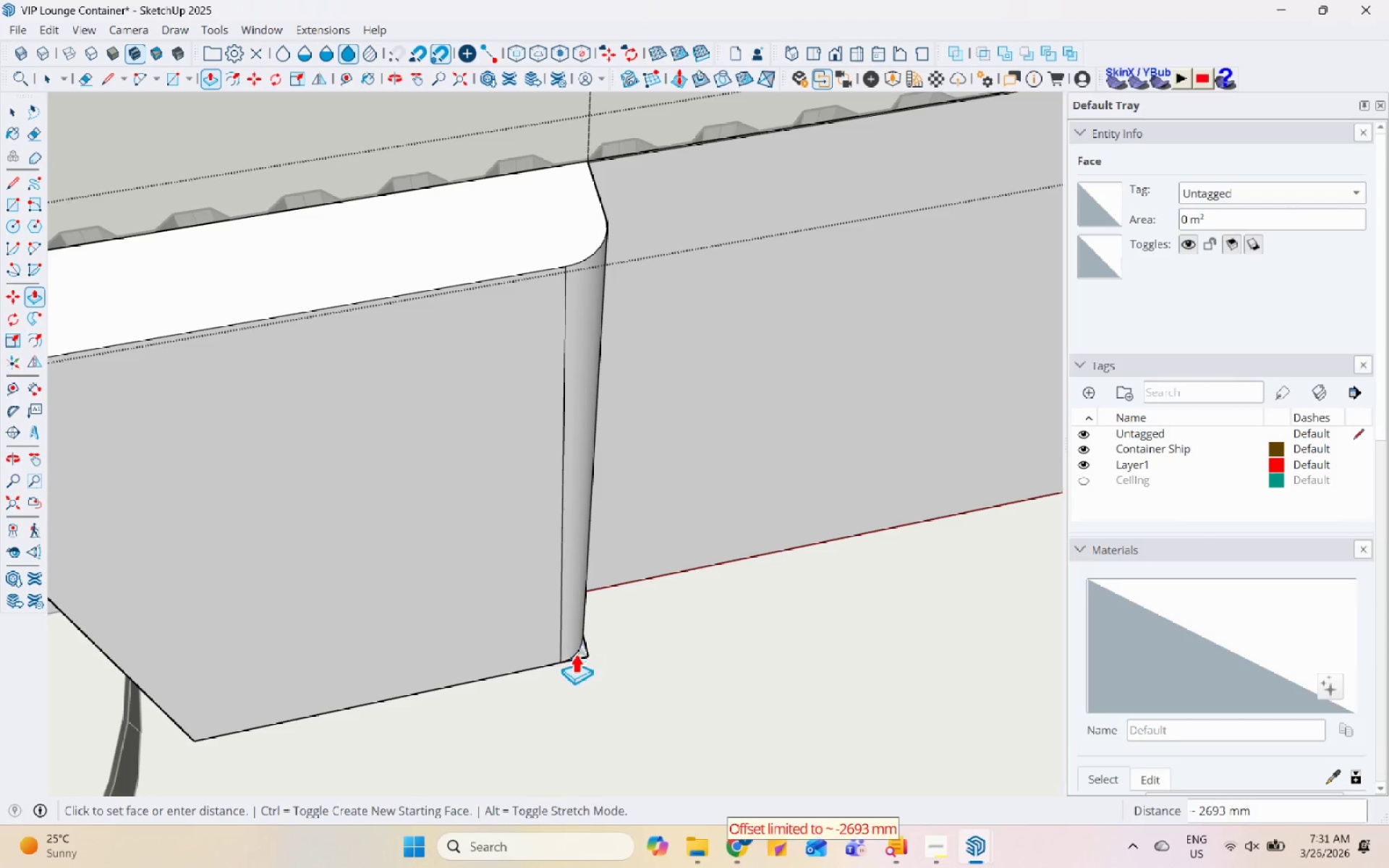 
left_click([571, 668])
 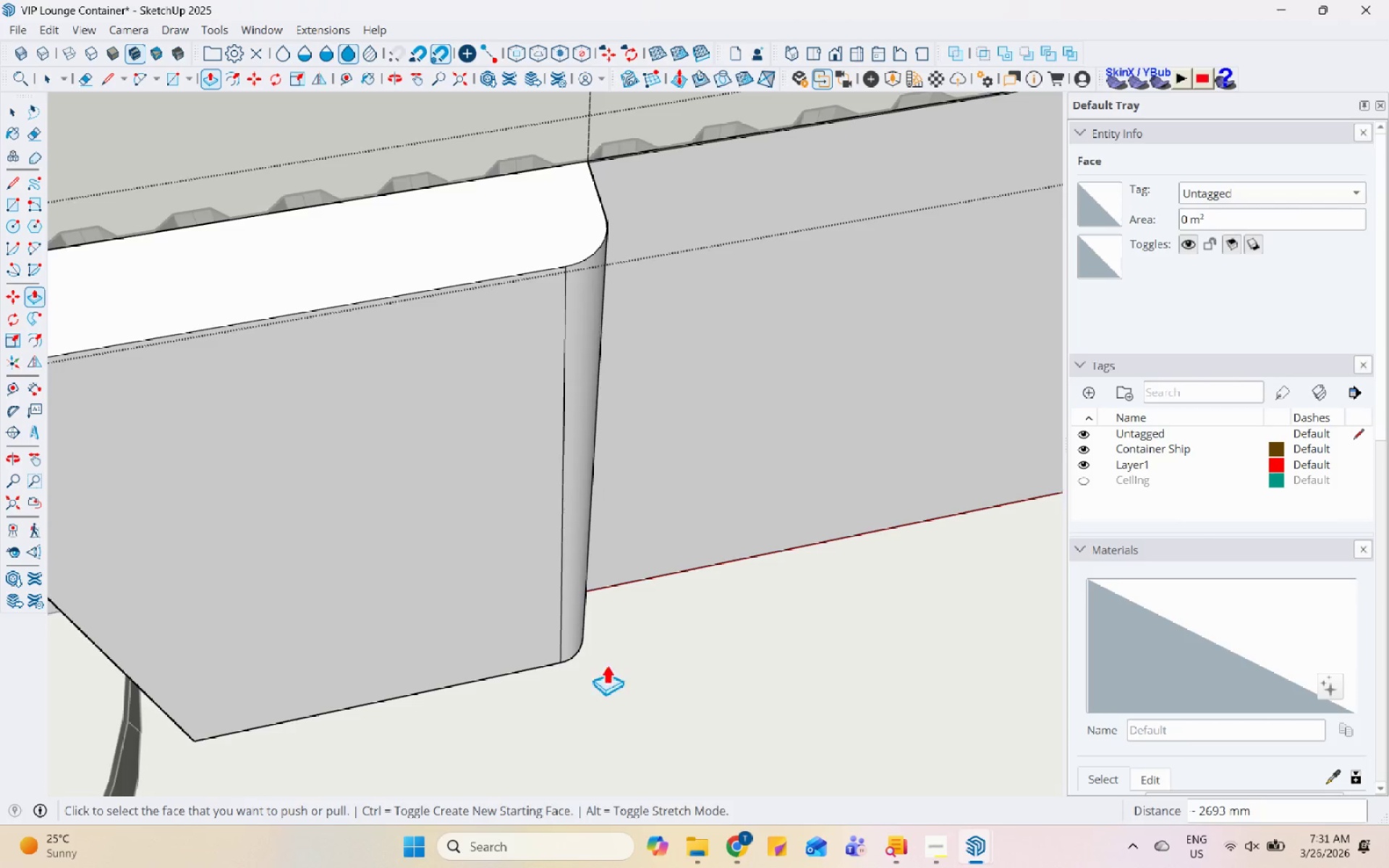 
scroll: coordinate [211, 498], scroll_direction: up, amount: 1.0
 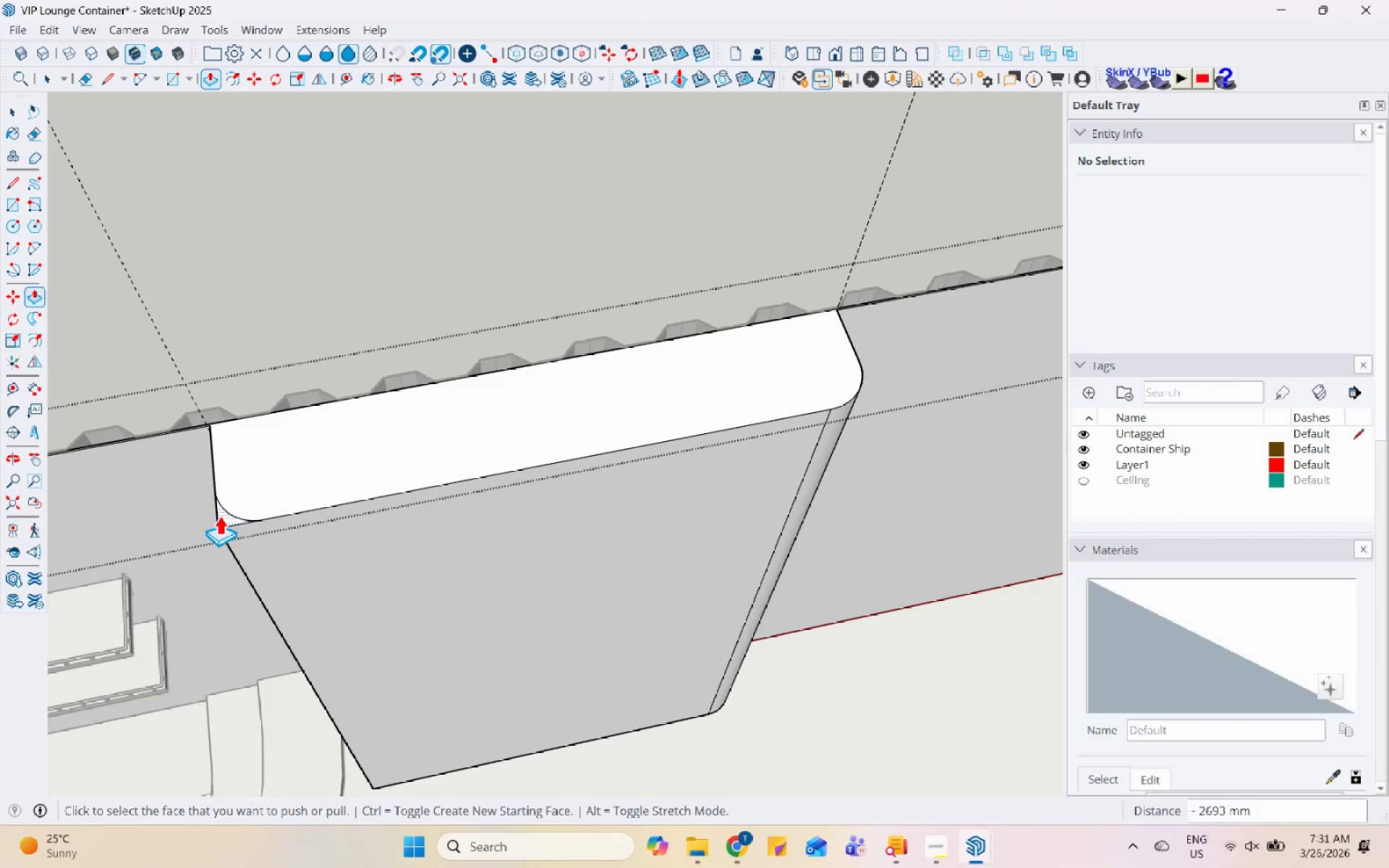 
double_click([219, 515])
 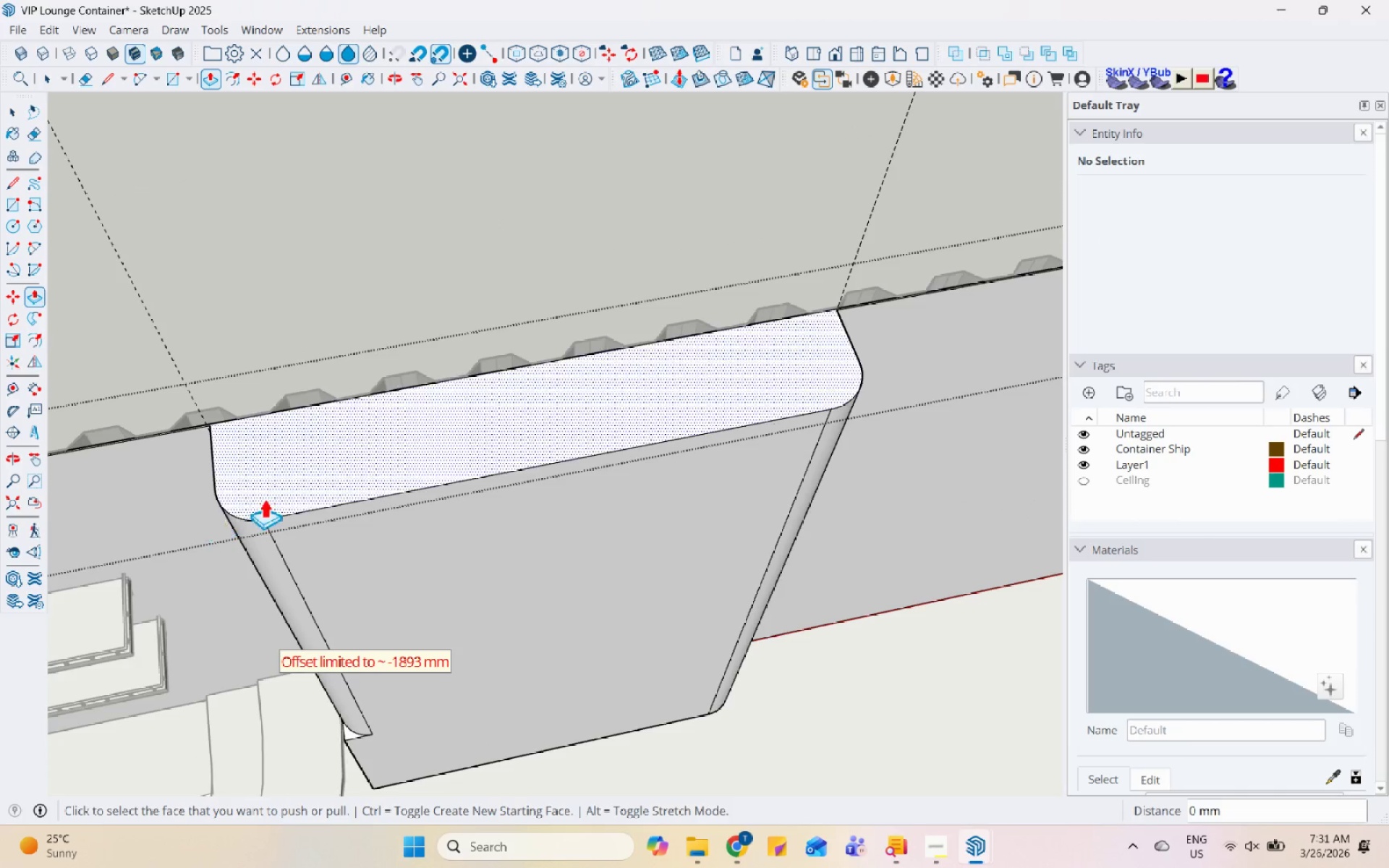 
scroll: coordinate [390, 634], scroll_direction: up, amount: 3.0
 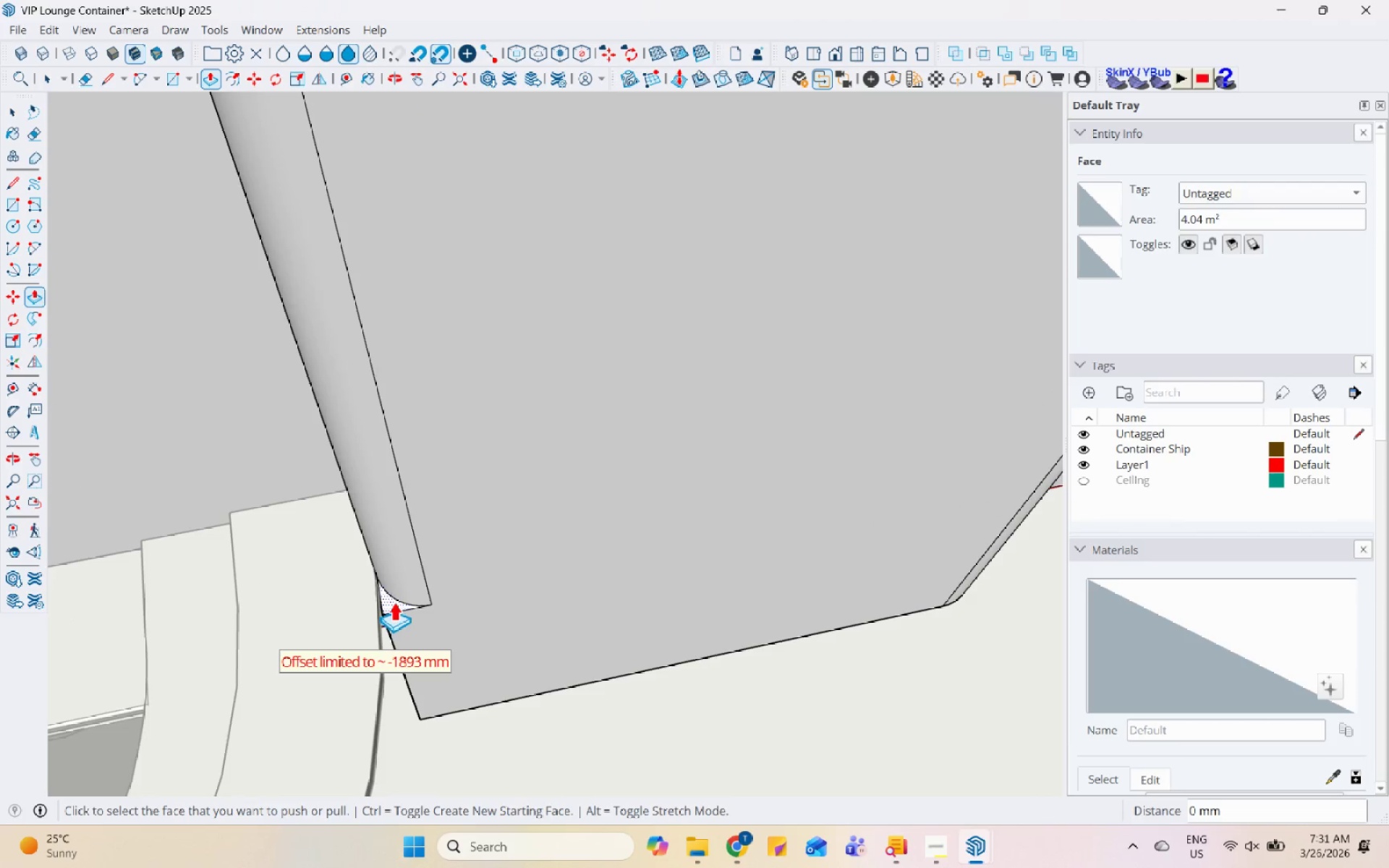 
left_click([391, 597])
 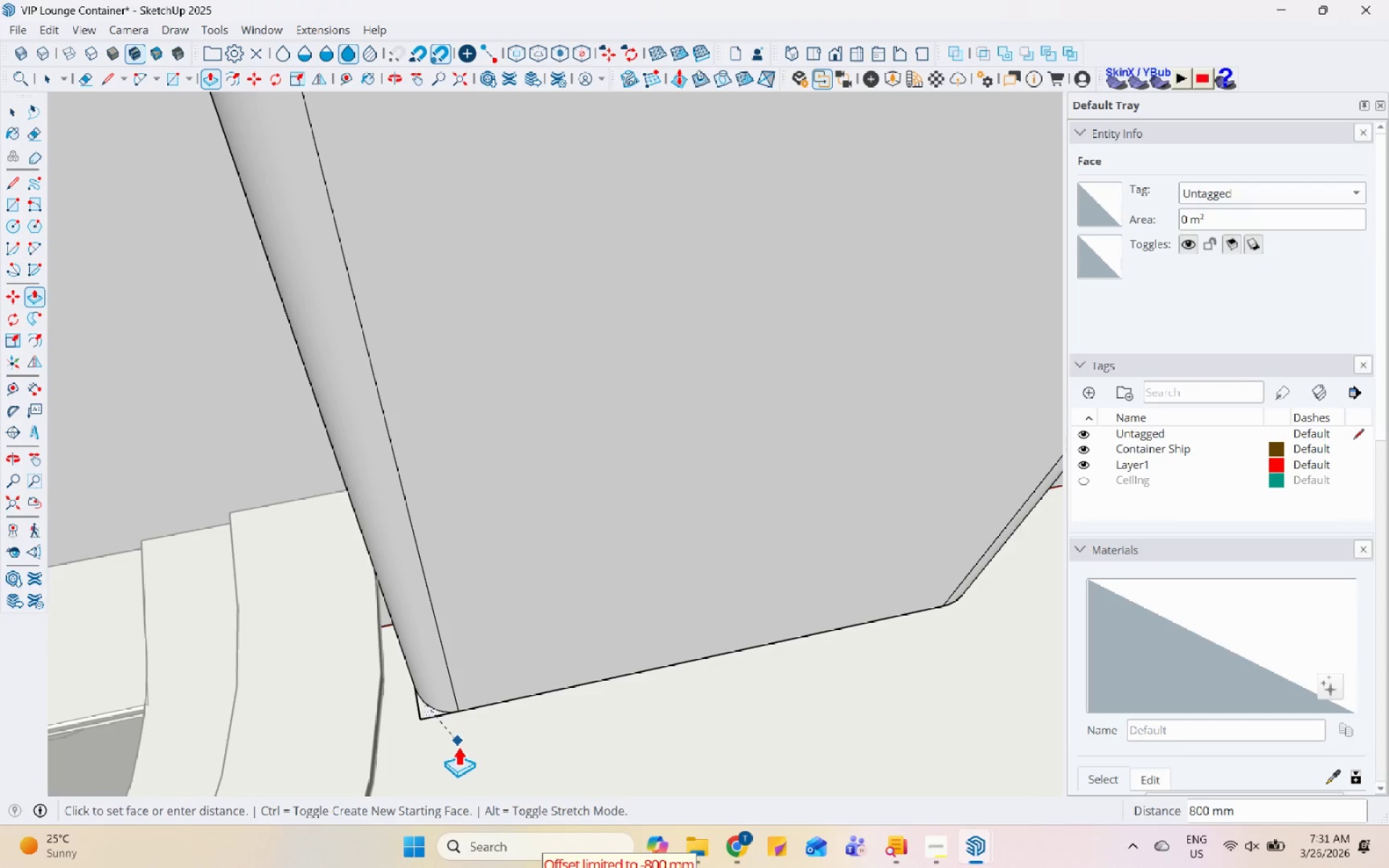 
scroll: coordinate [454, 600], scroll_direction: down, amount: 5.0
 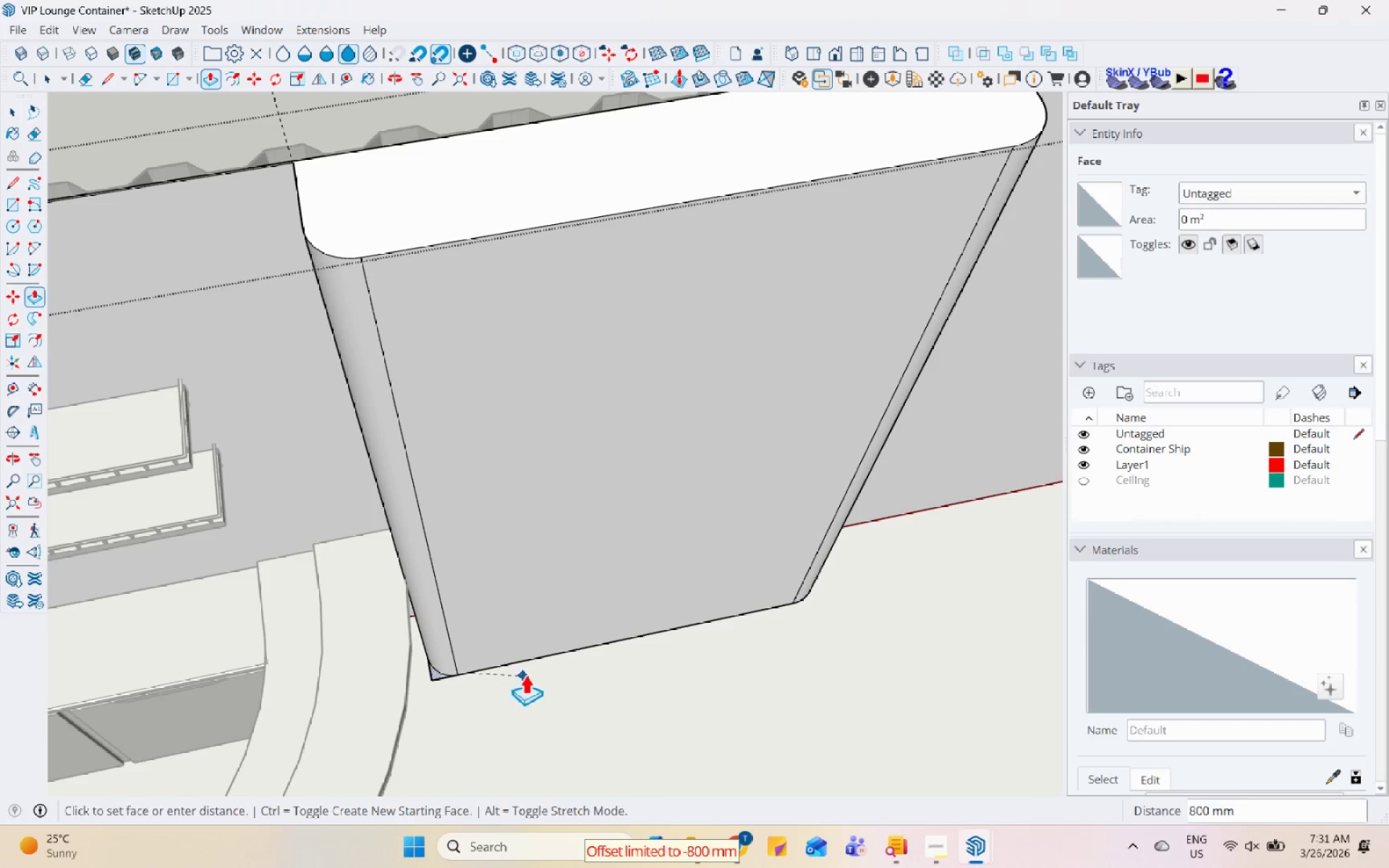 
left_click([541, 661])
 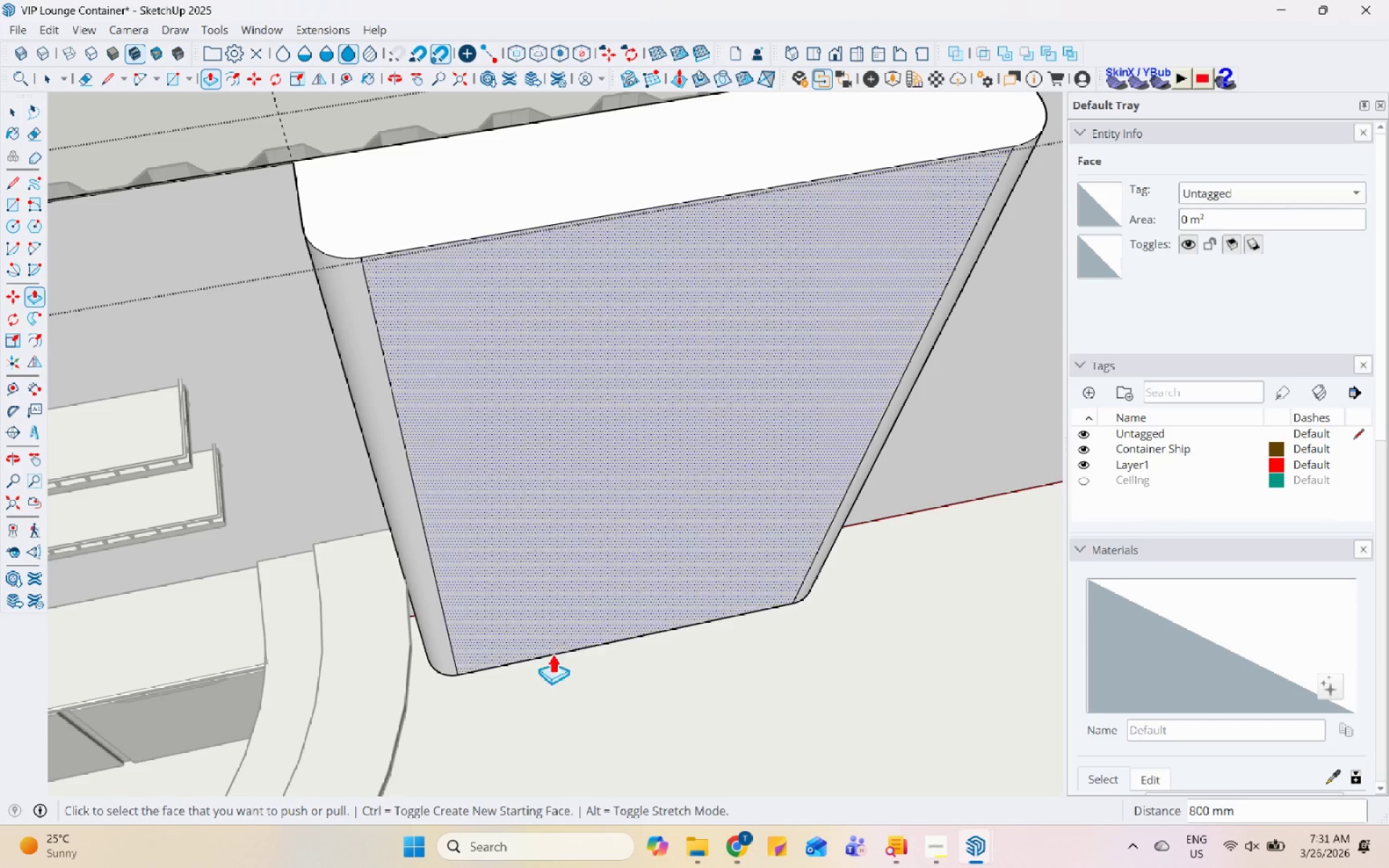 
key(Space)
 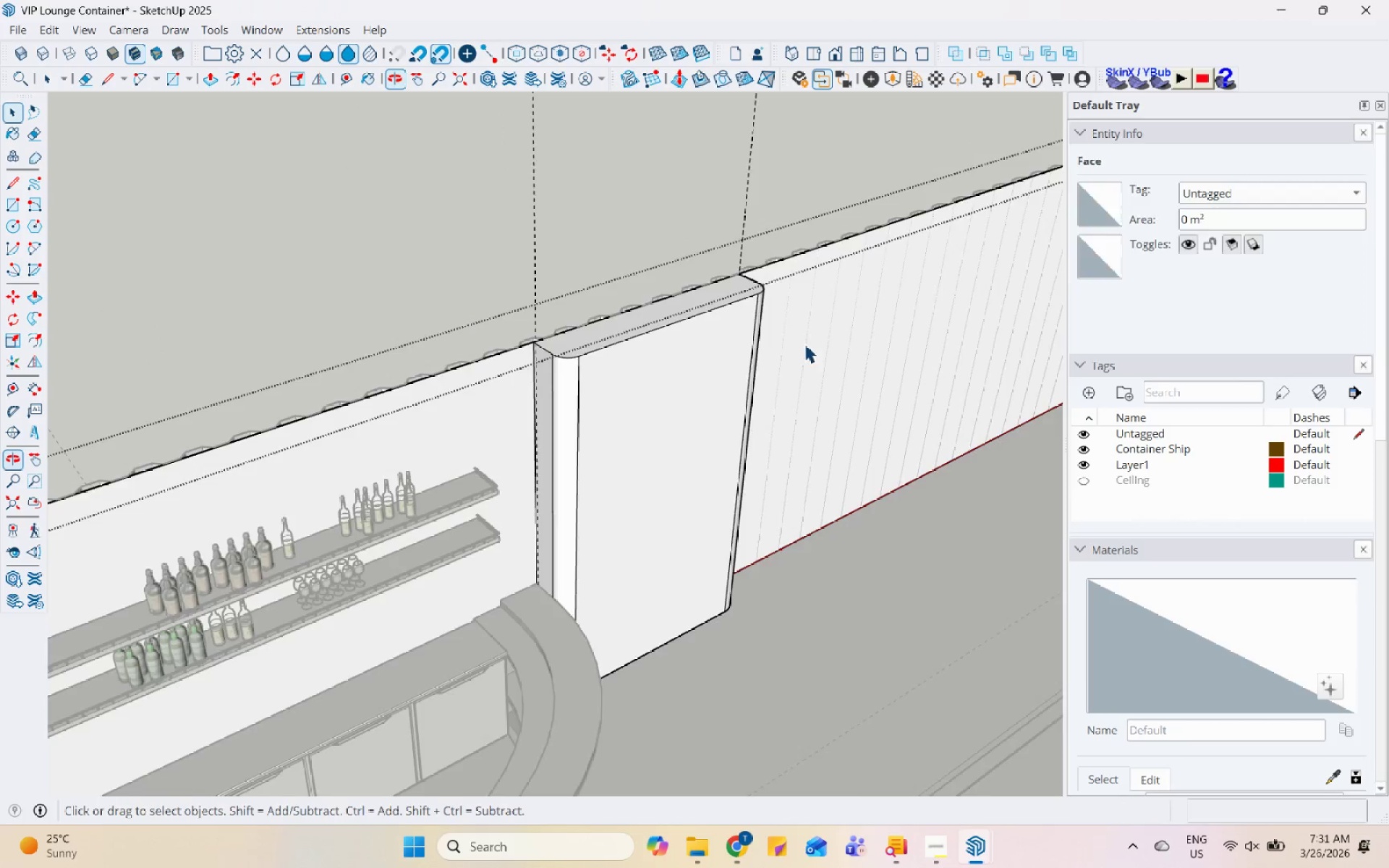 
scroll: coordinate [569, 629], scroll_direction: down, amount: 7.0
 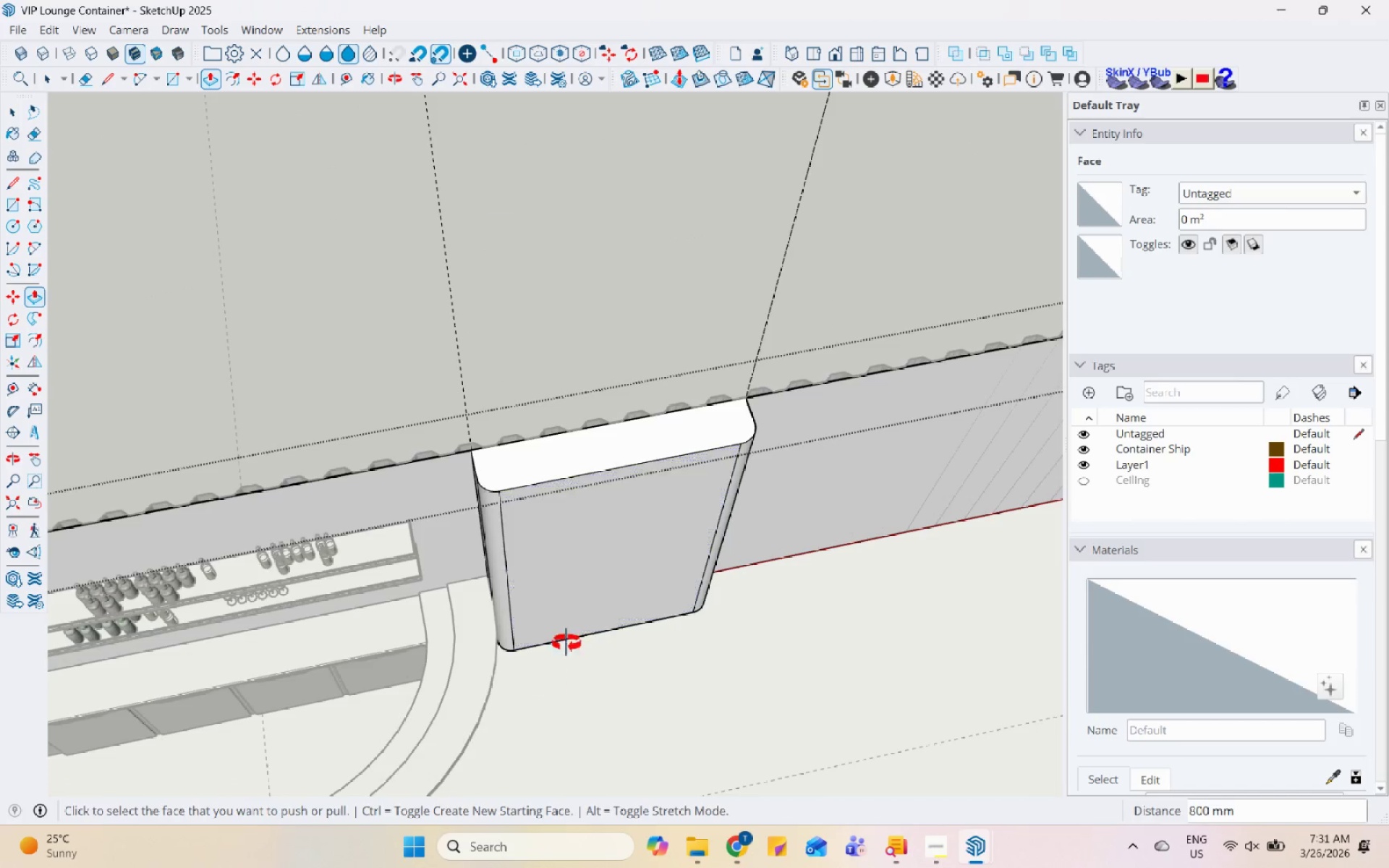 
key(Escape)
 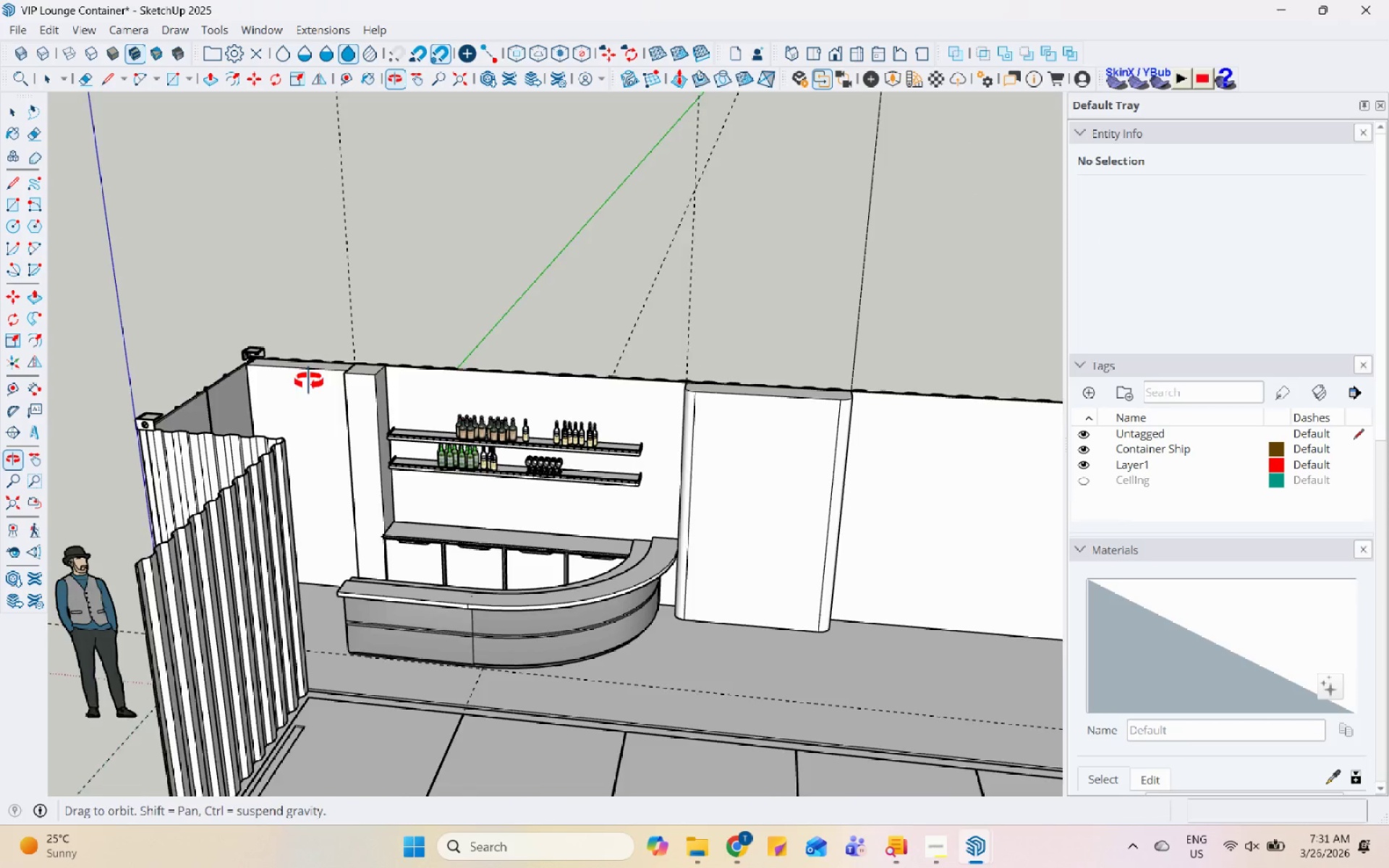 
scroll: coordinate [741, 371], scroll_direction: down, amount: 6.0
 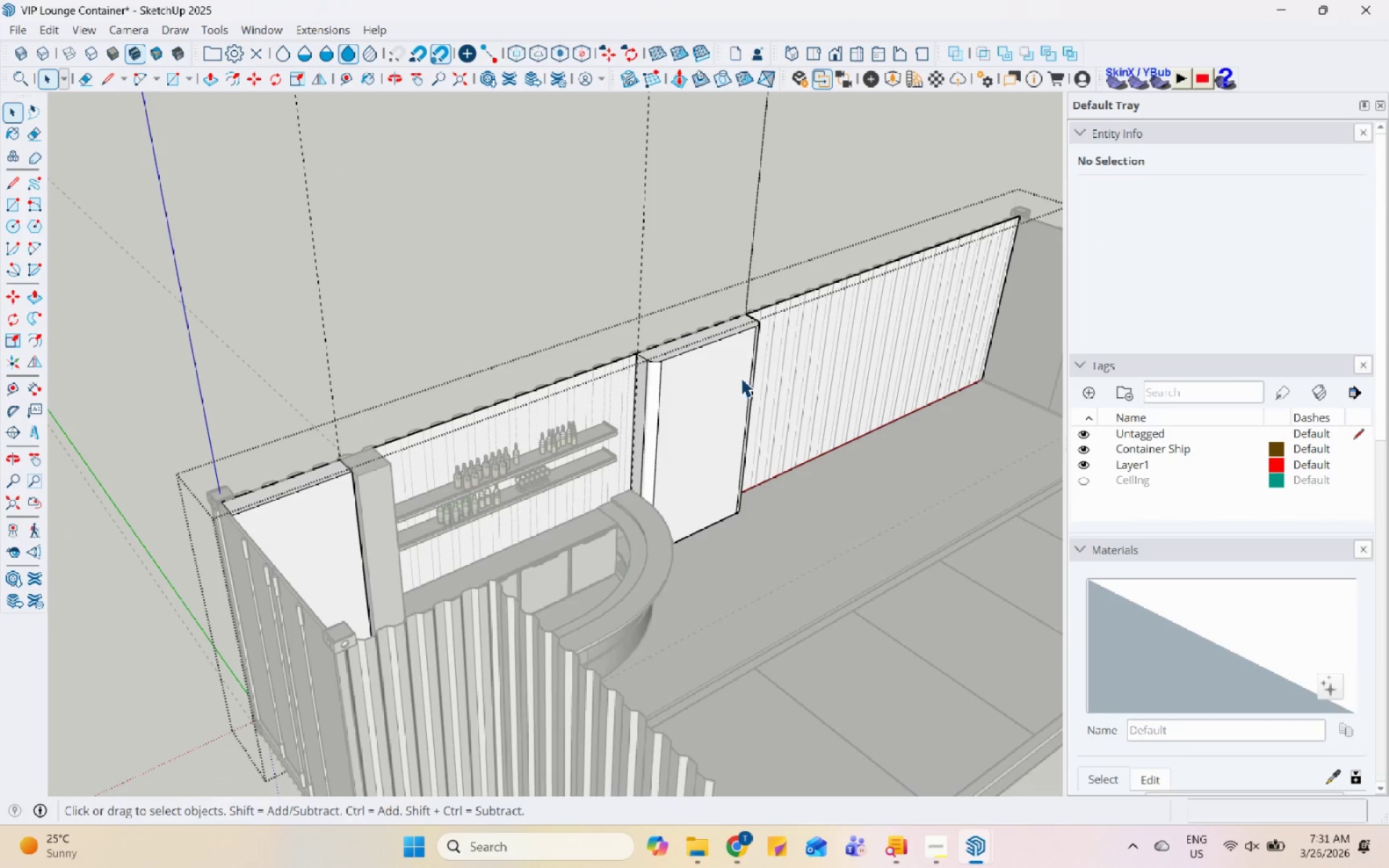 
scroll: coordinate [532, 383], scroll_direction: none, amount: 0.0
 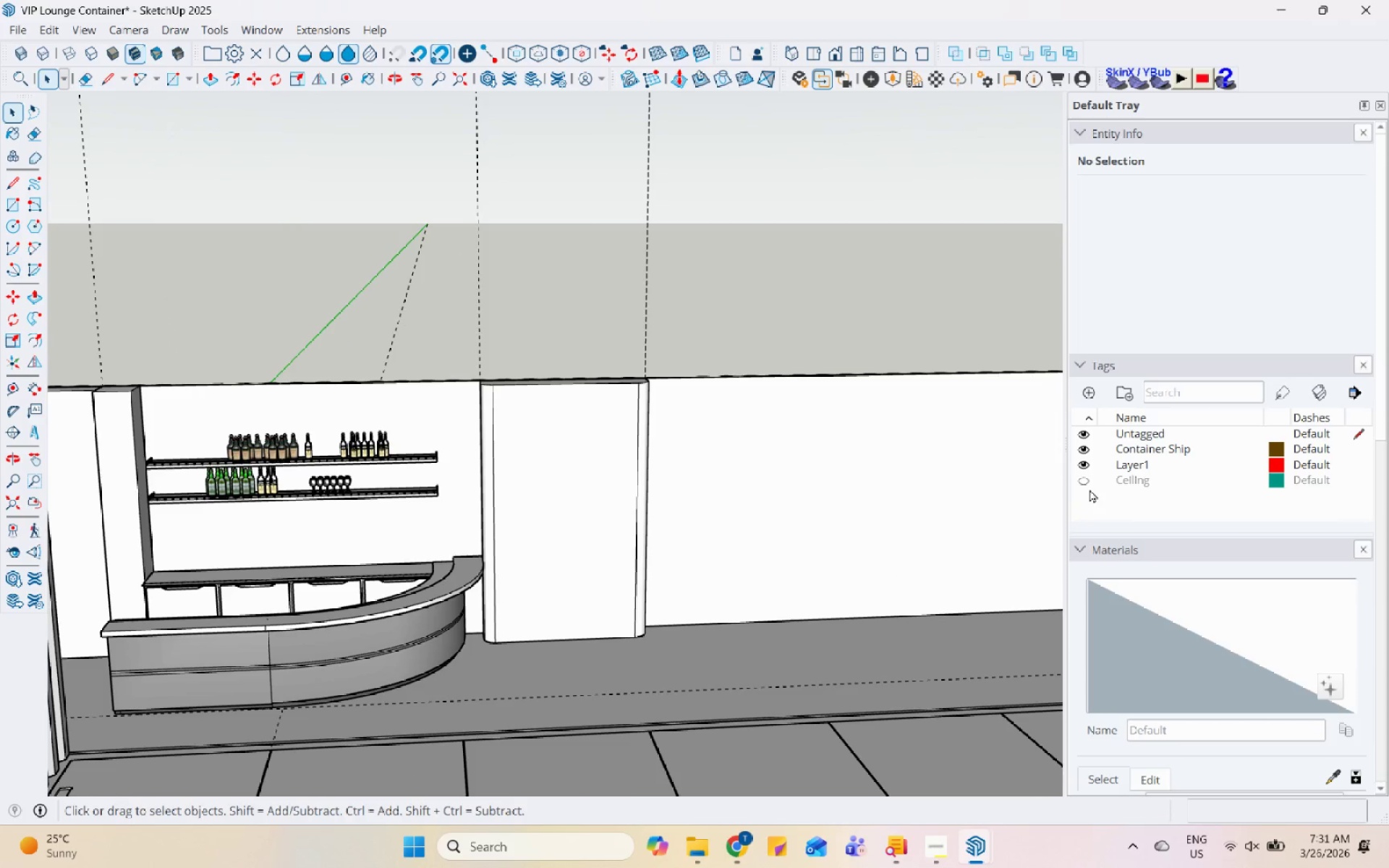 
left_click([1094, 480])
 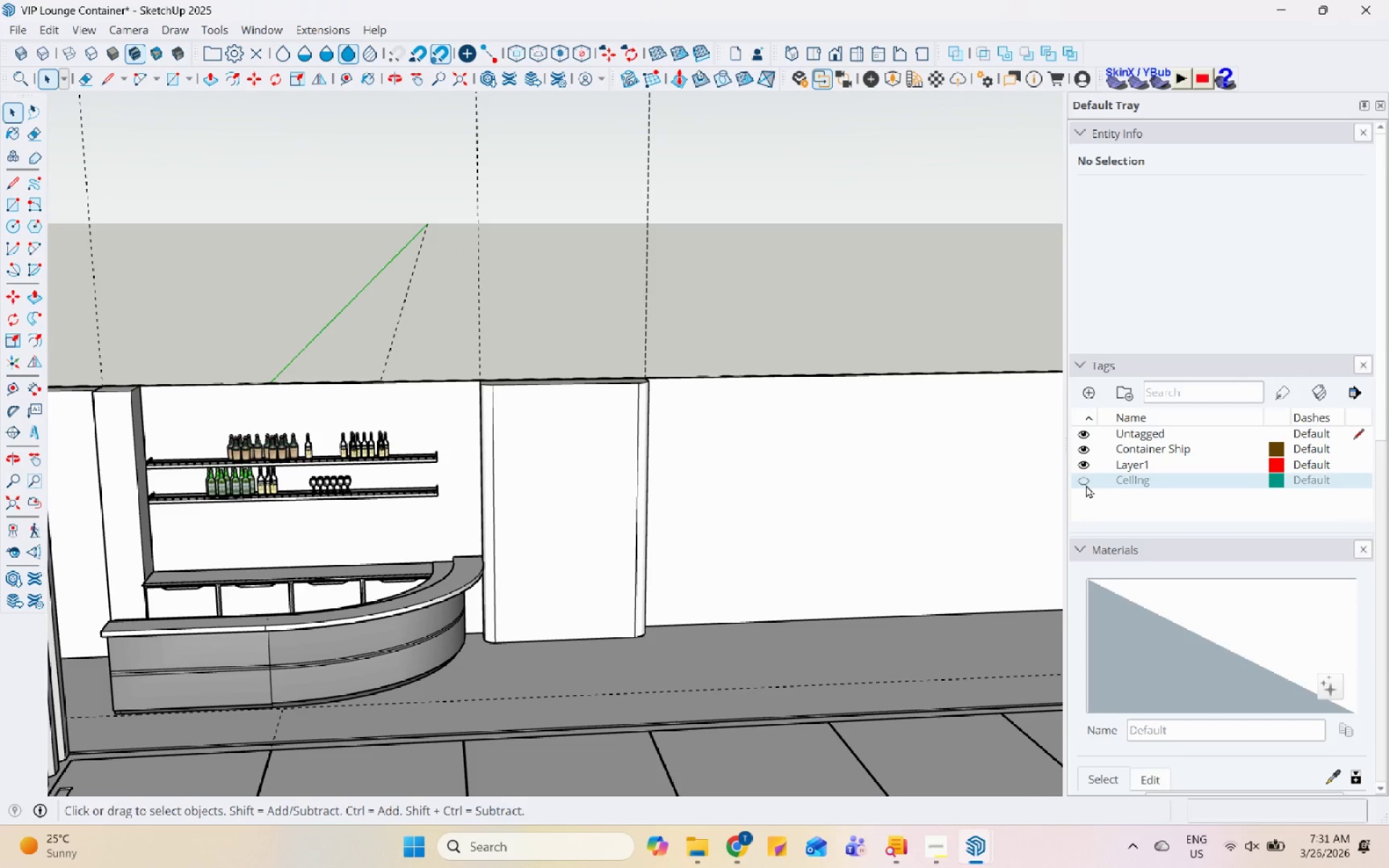 
left_click([1086, 485])
 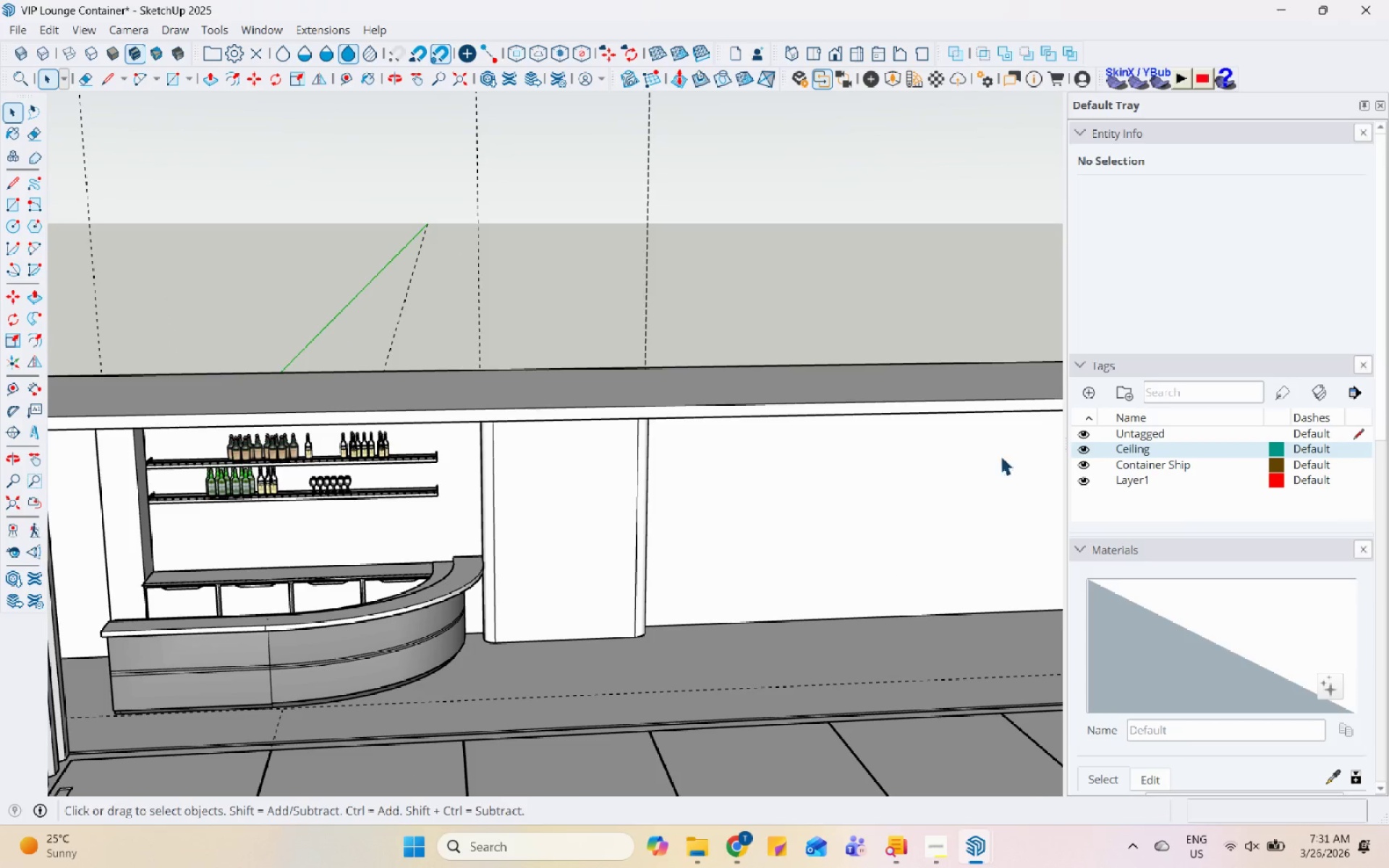 
scroll: coordinate [569, 435], scroll_direction: down, amount: 4.0
 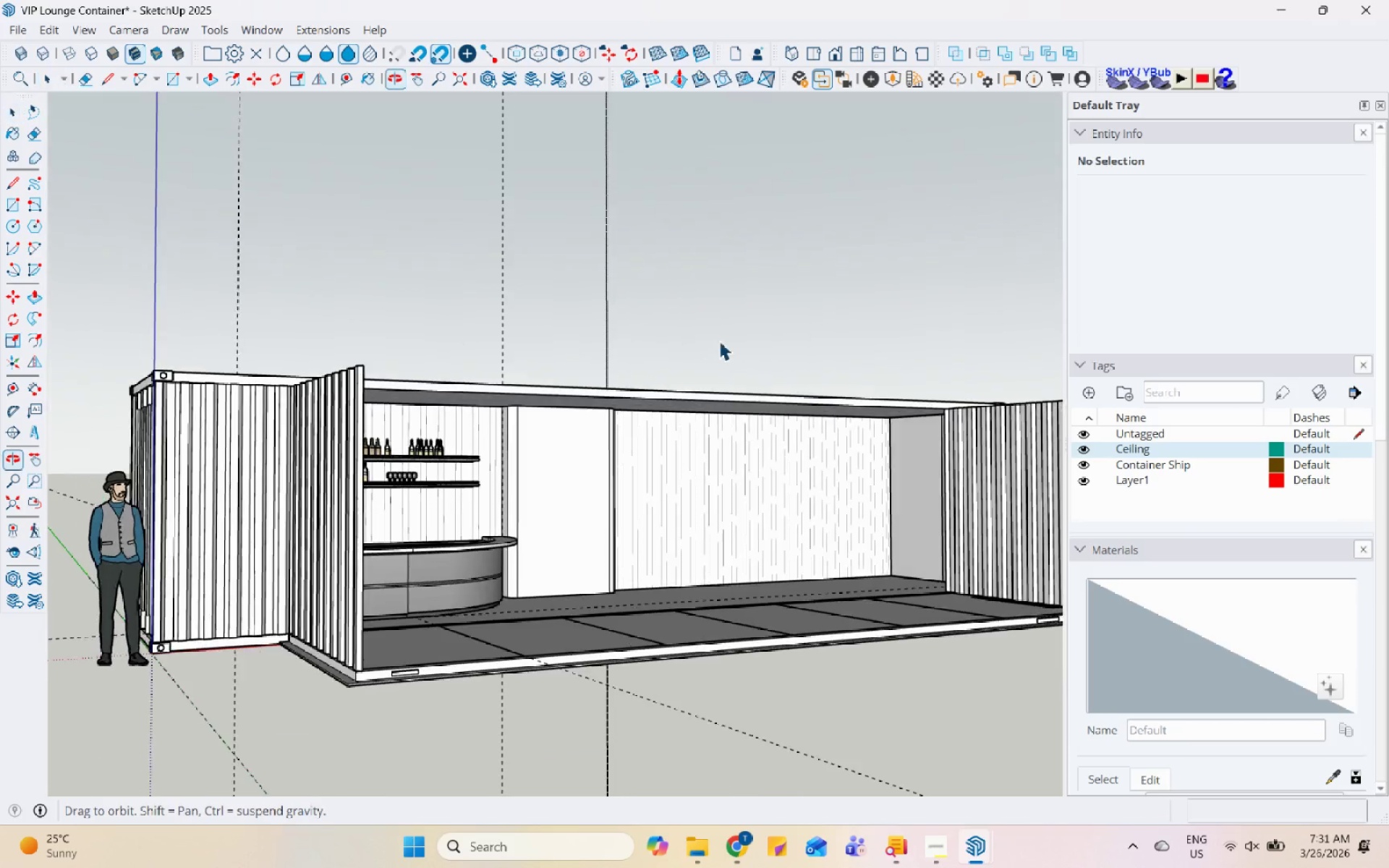 
scroll: coordinate [632, 460], scroll_direction: up, amount: 7.0
 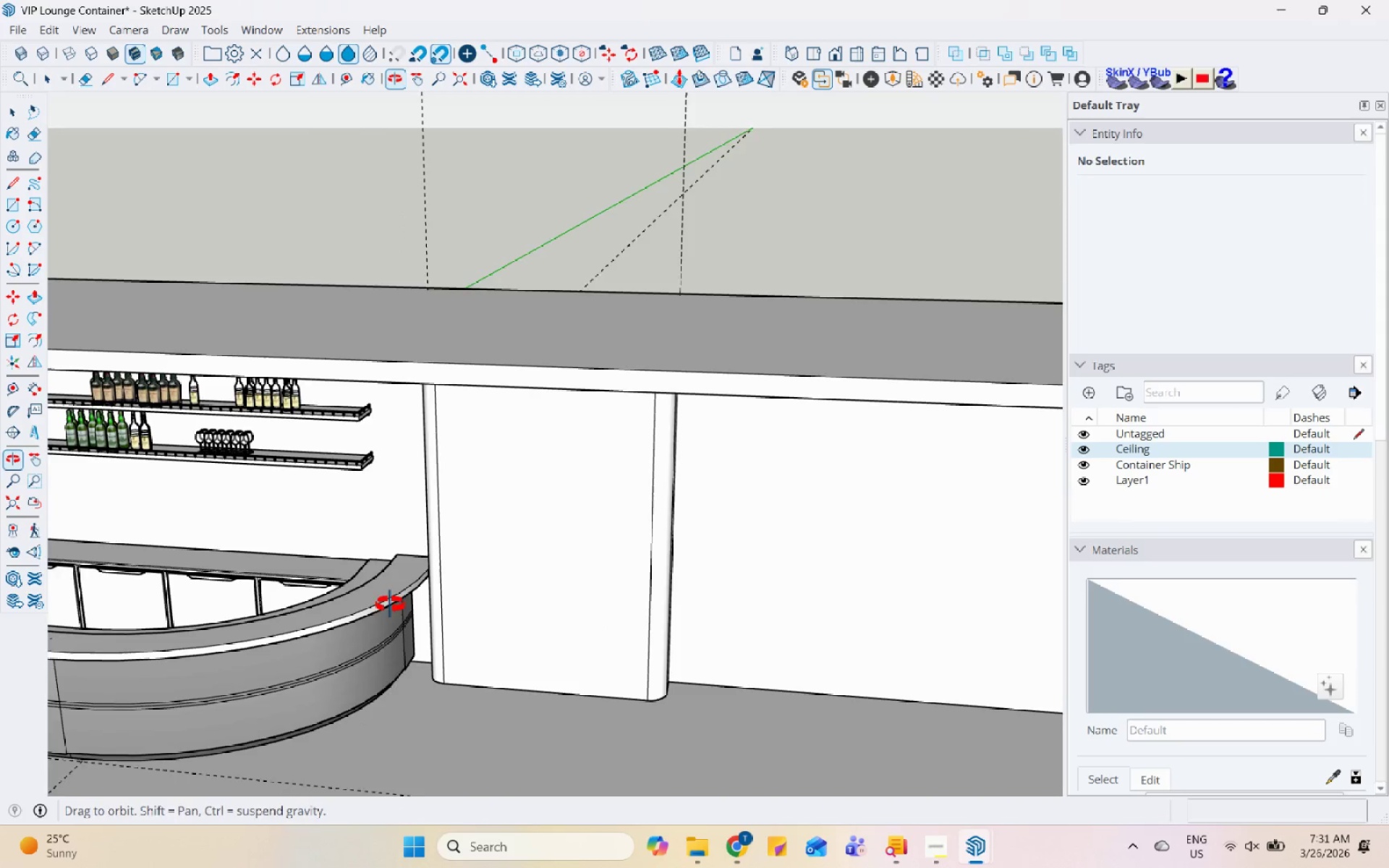 
scroll: coordinate [550, 469], scroll_direction: down, amount: 5.0
 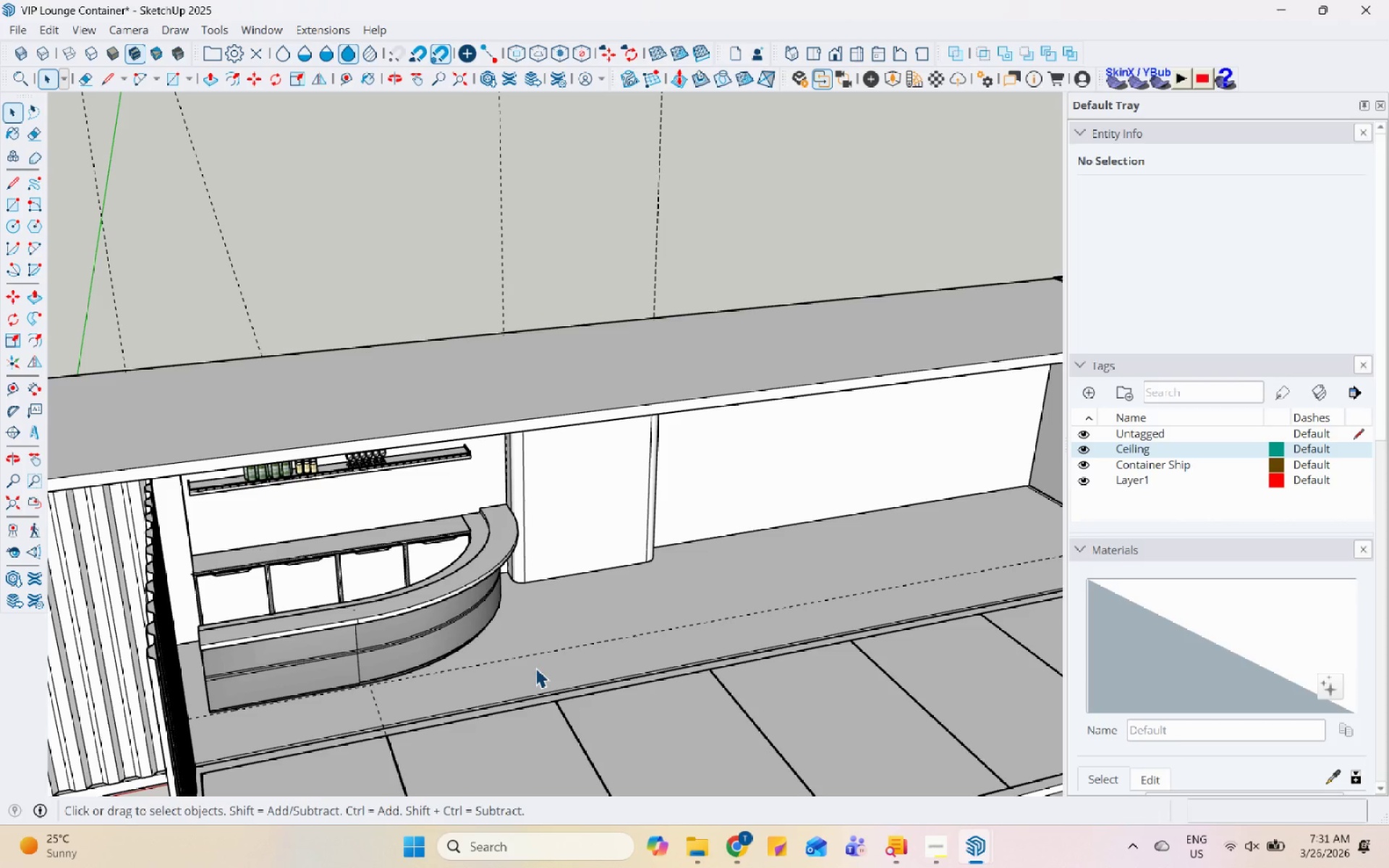 
wait(36.92)
 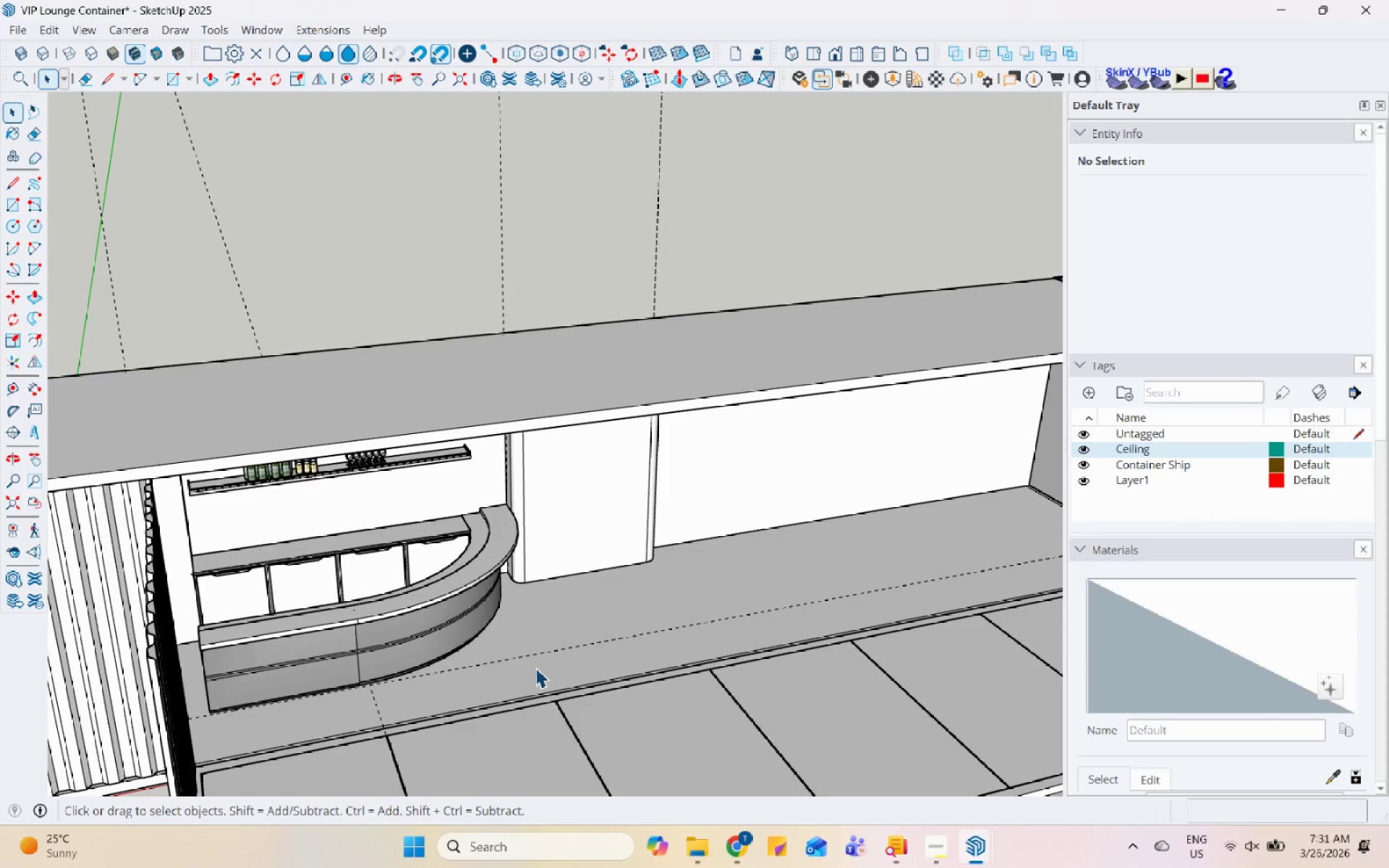 
scroll: coordinate [589, 375], scroll_direction: down, amount: 8.0
 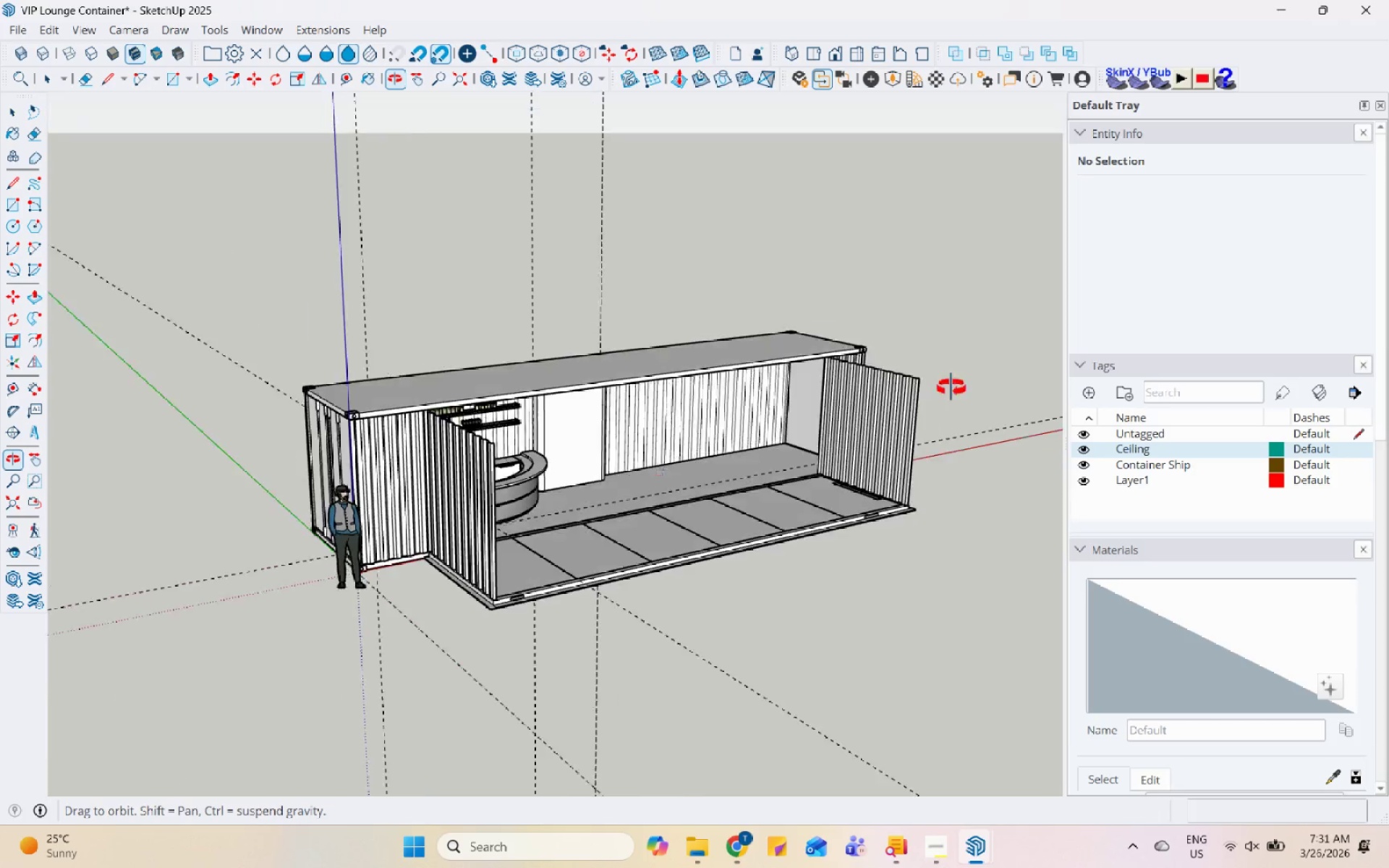 
scroll: coordinate [766, 468], scroll_direction: up, amount: 5.0
 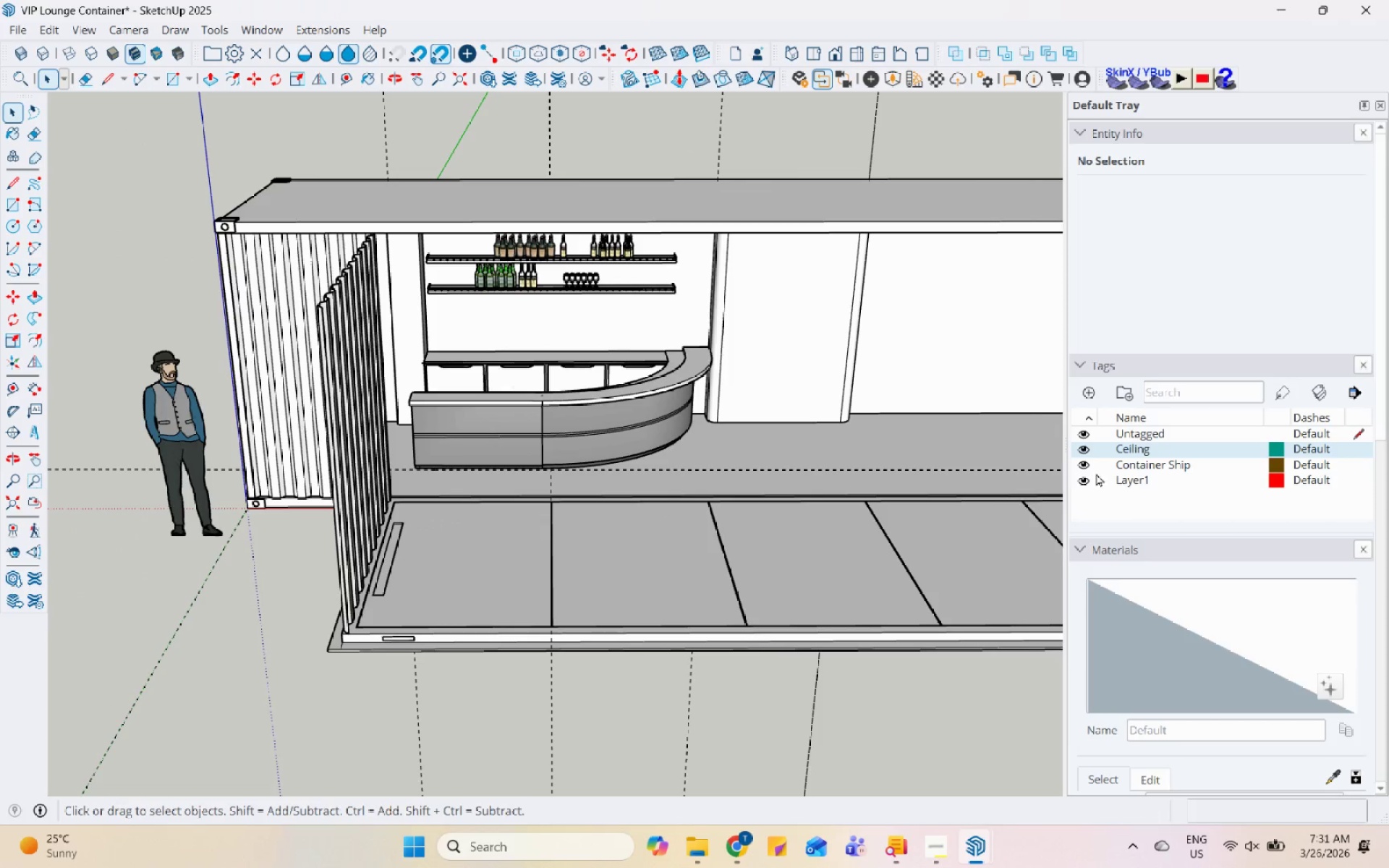 
left_click([1079, 440])
 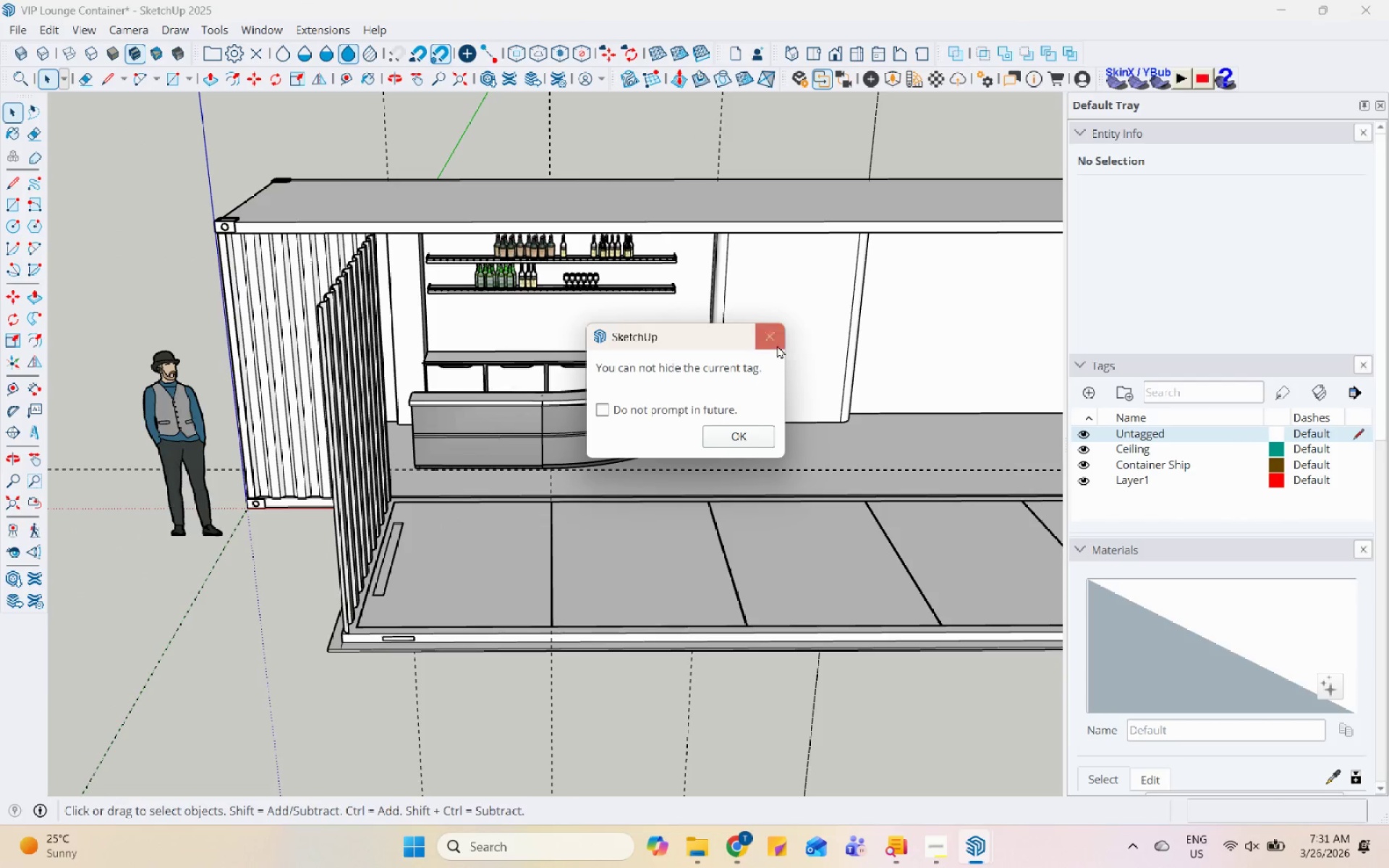 
left_click([1087, 452])
 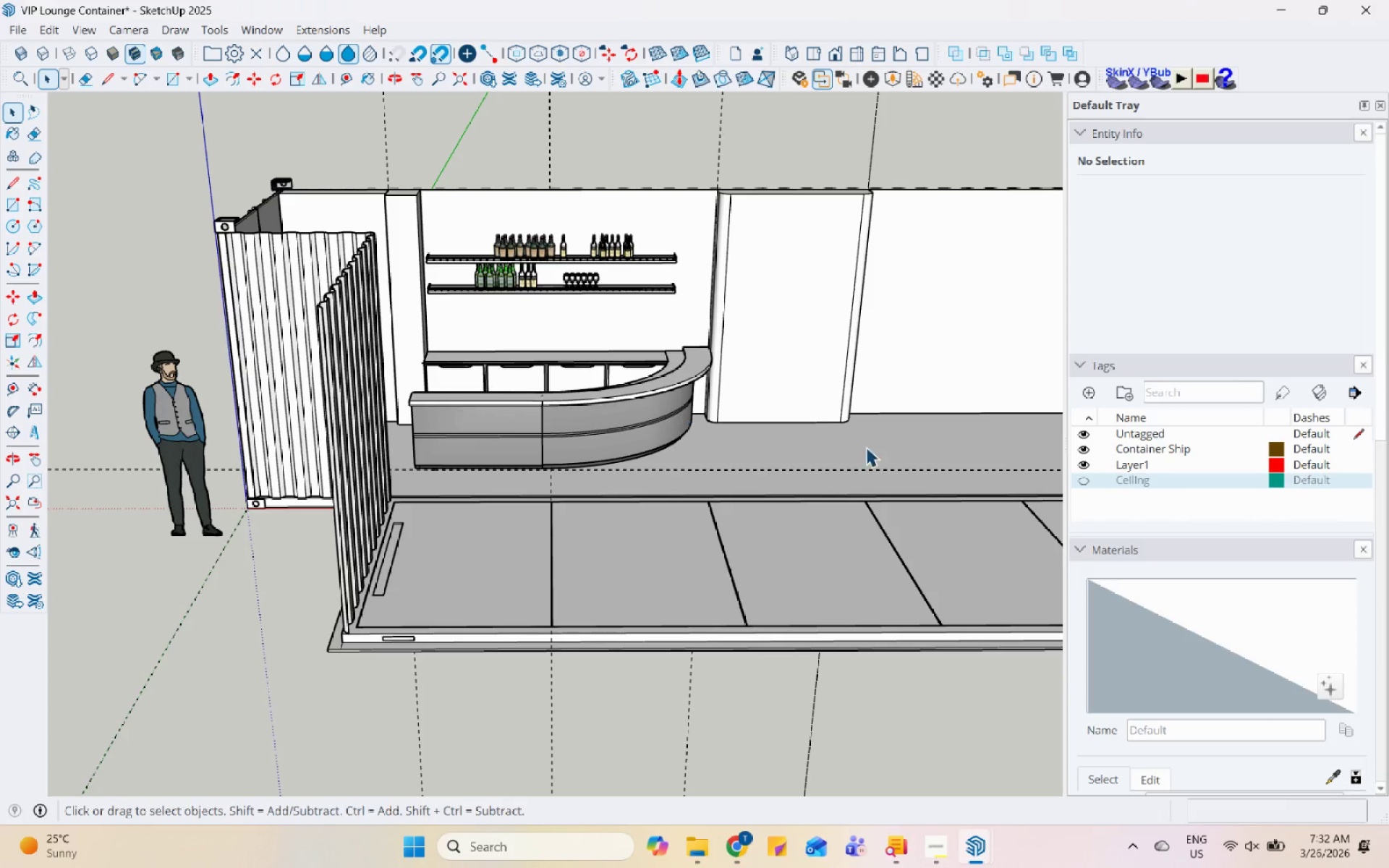 
scroll: coordinate [336, 409], scroll_direction: down, amount: 5.0
 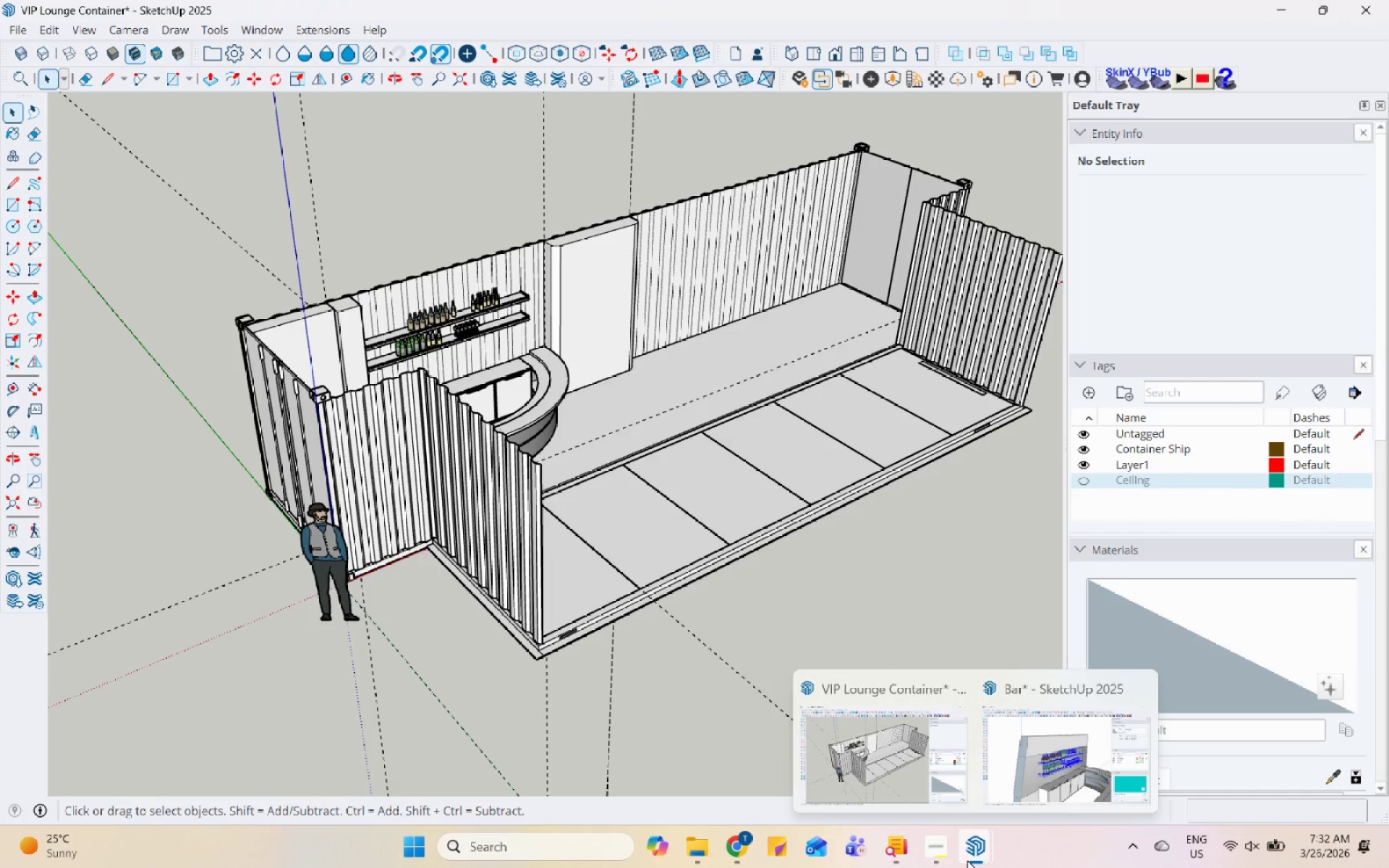 
wait(39.45)
 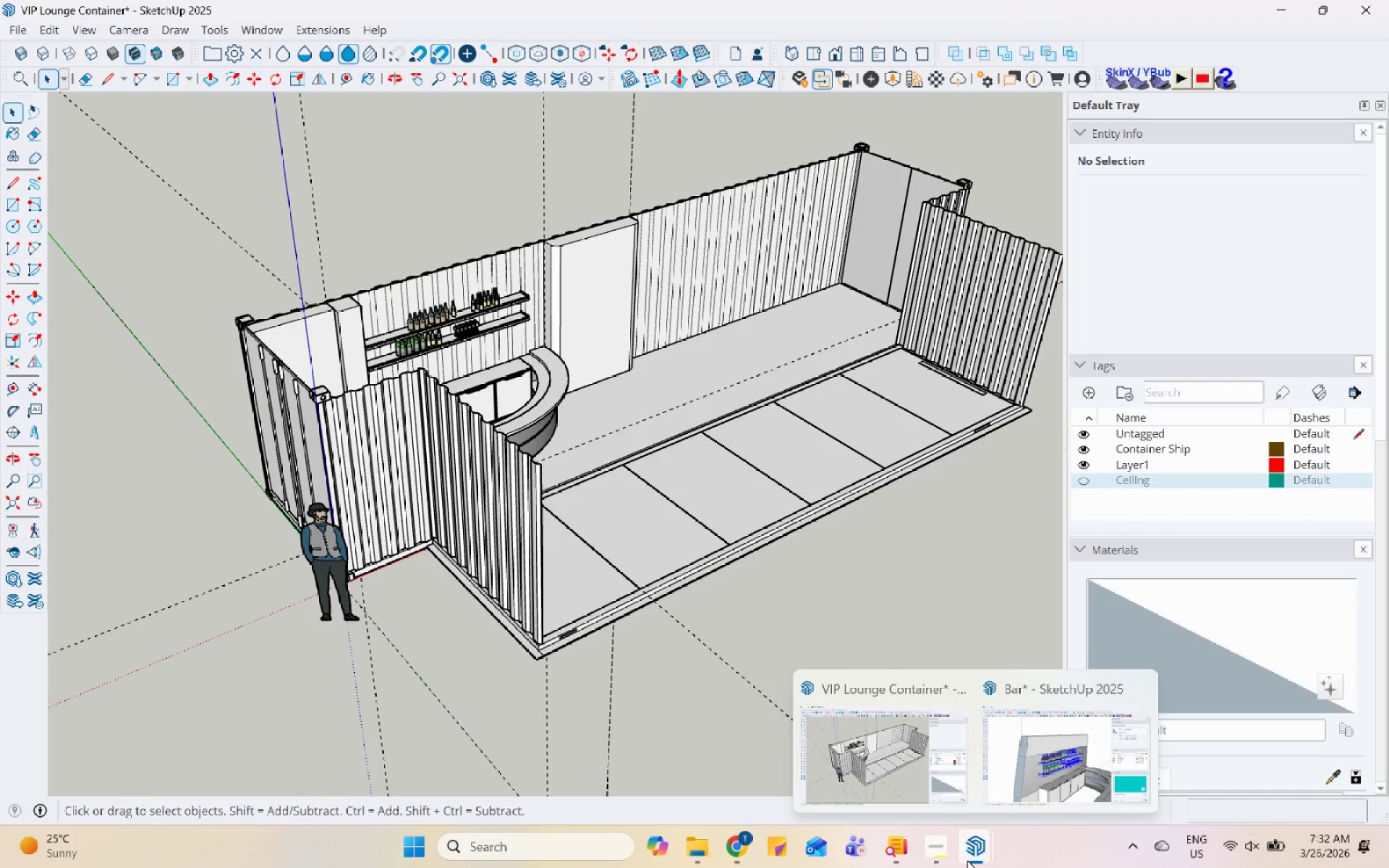 
scroll: coordinate [120, 460], scroll_direction: up, amount: 4.0
 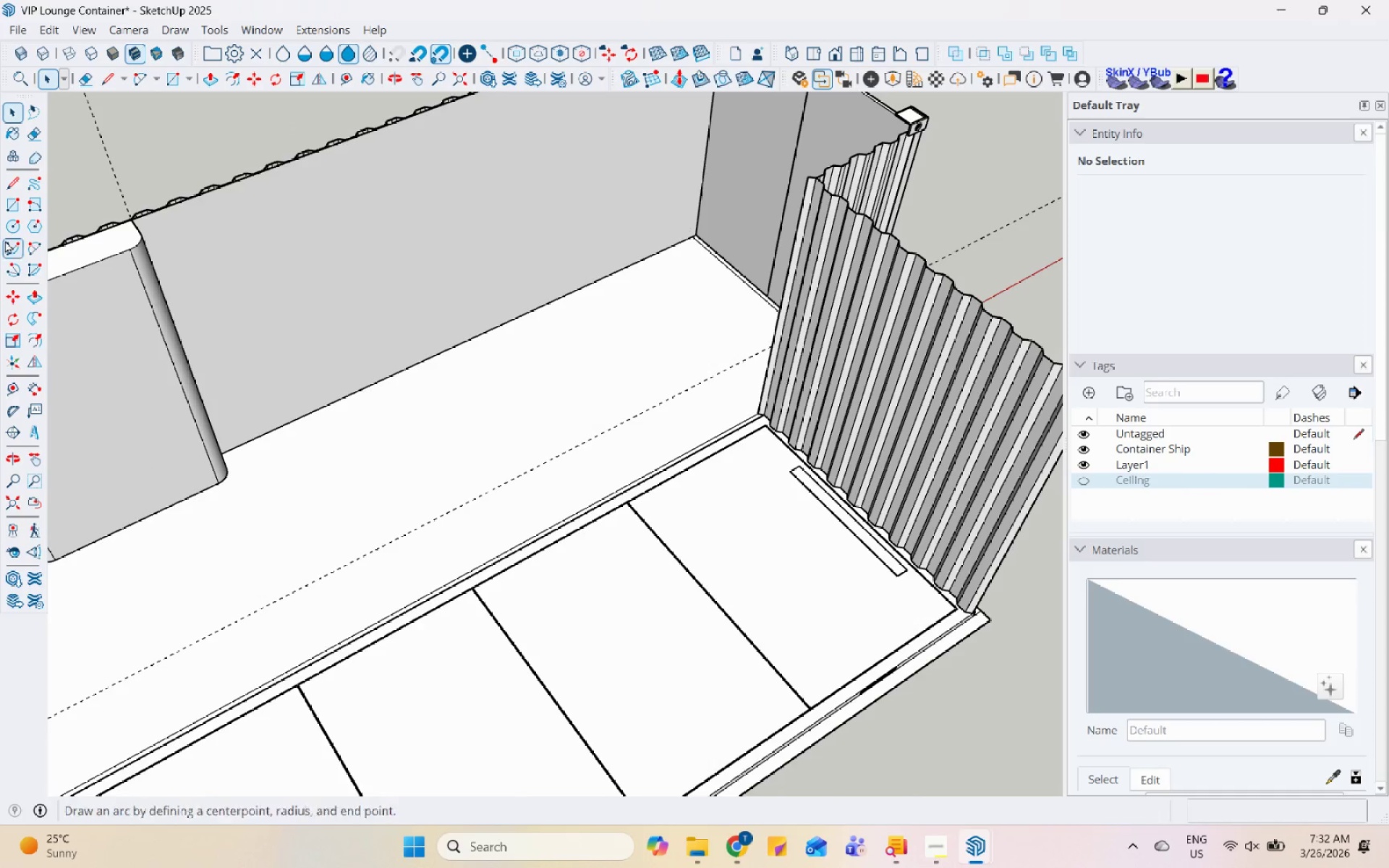 
left_click([3, 206])
 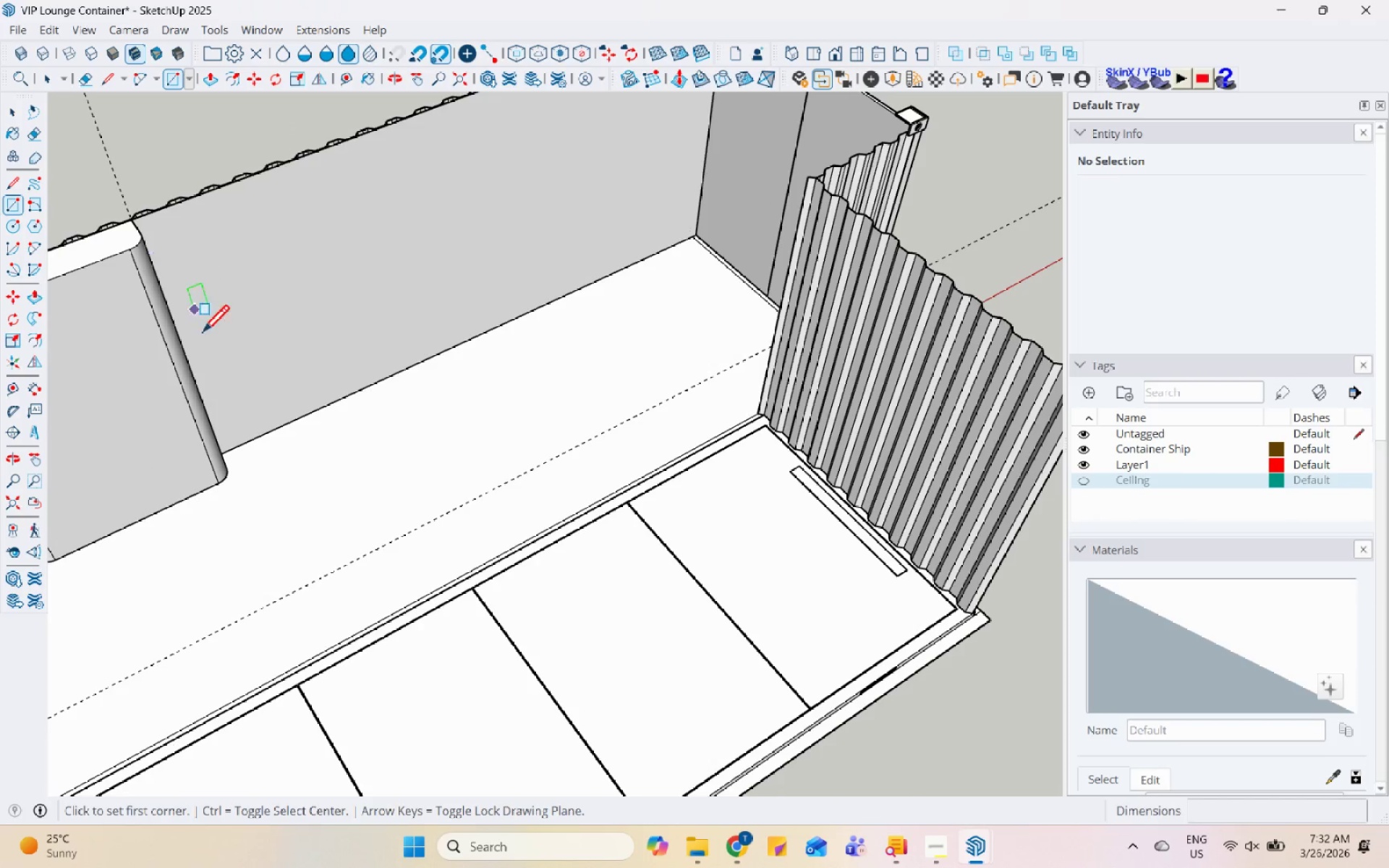 
scroll: coordinate [125, 360], scroll_direction: up, amount: 9.0
 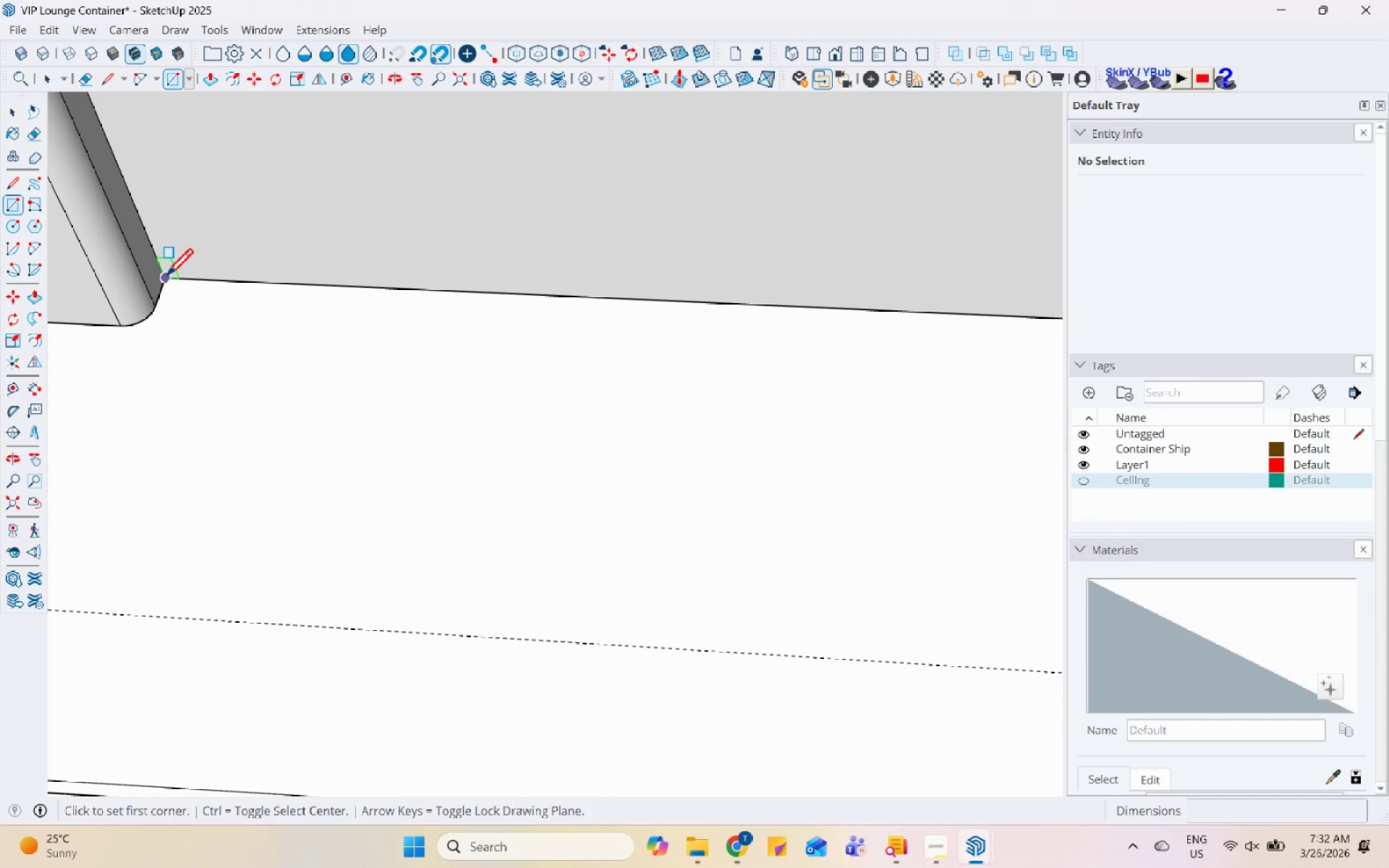 
left_click([166, 278])
 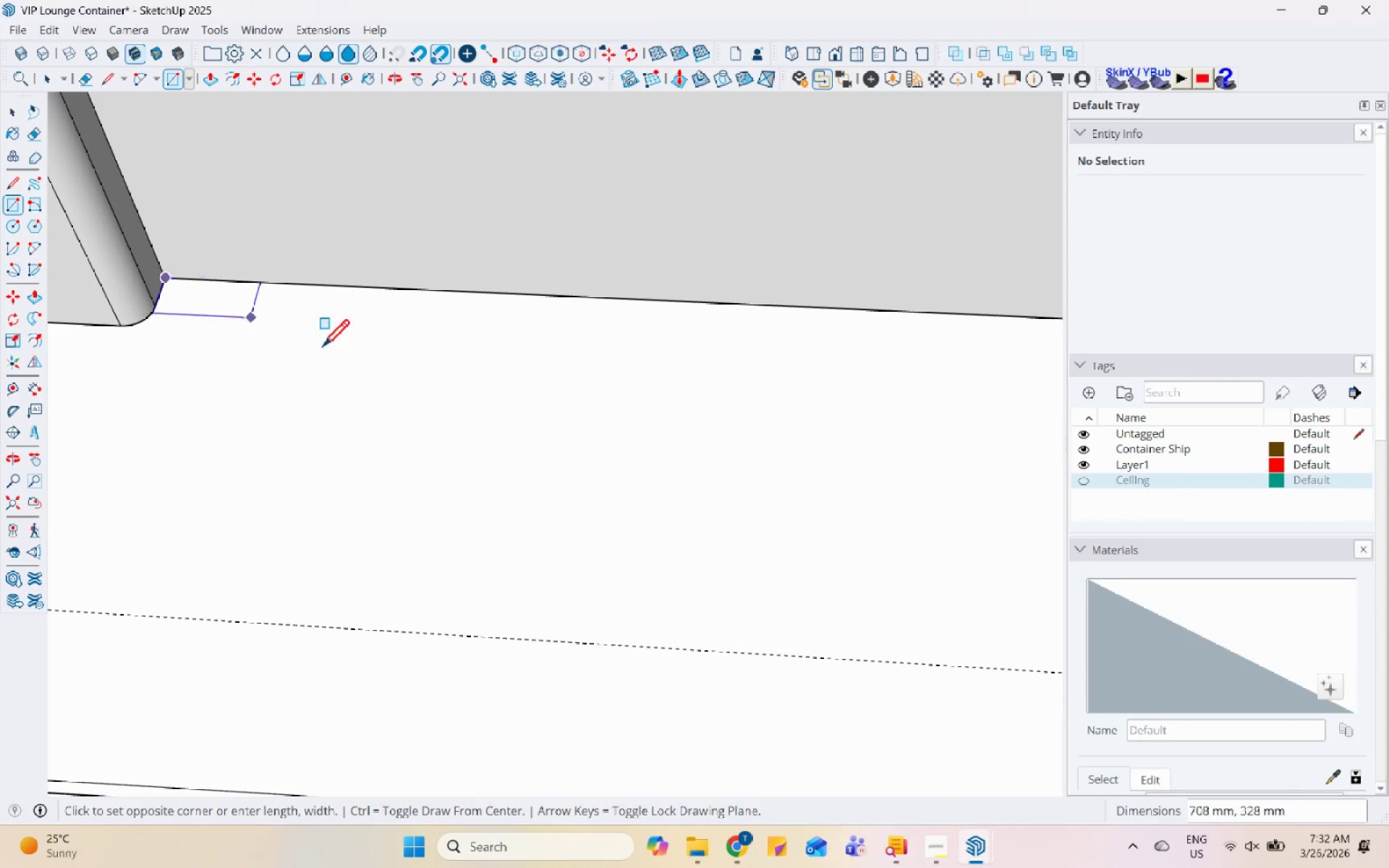 
scroll: coordinate [630, 500], scroll_direction: down, amount: 6.0
 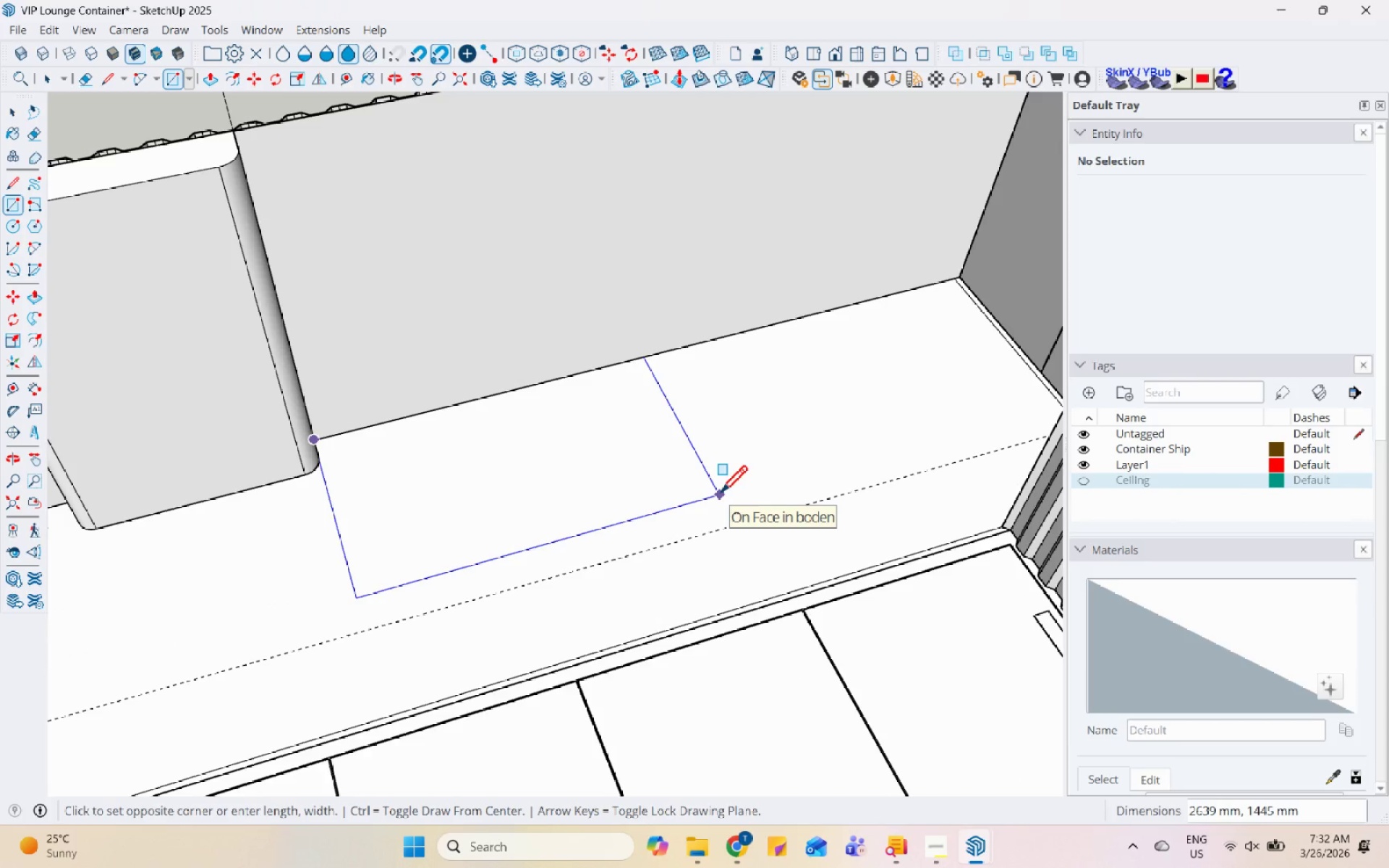 
key(Escape)
 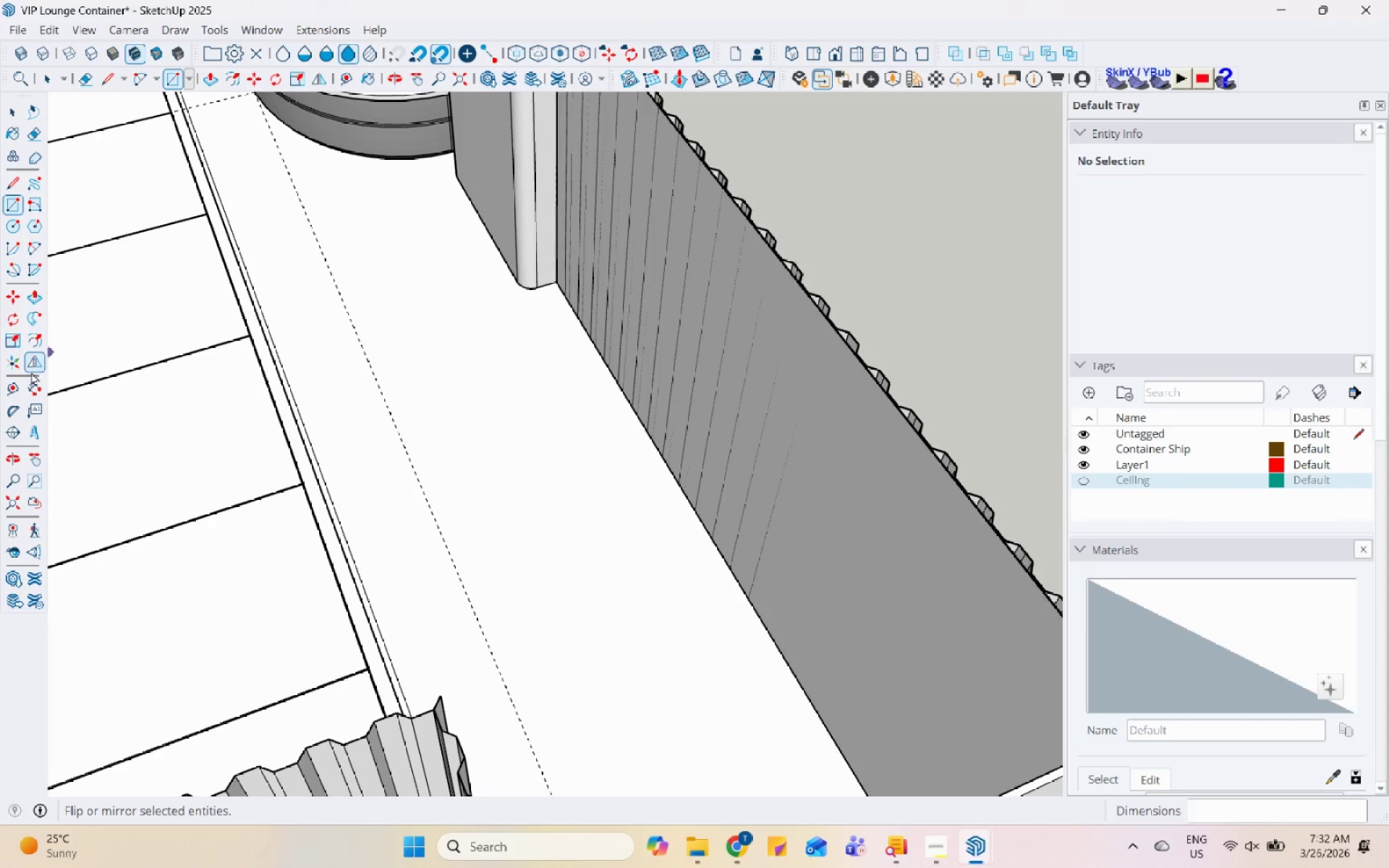 
left_click([21, 383])
 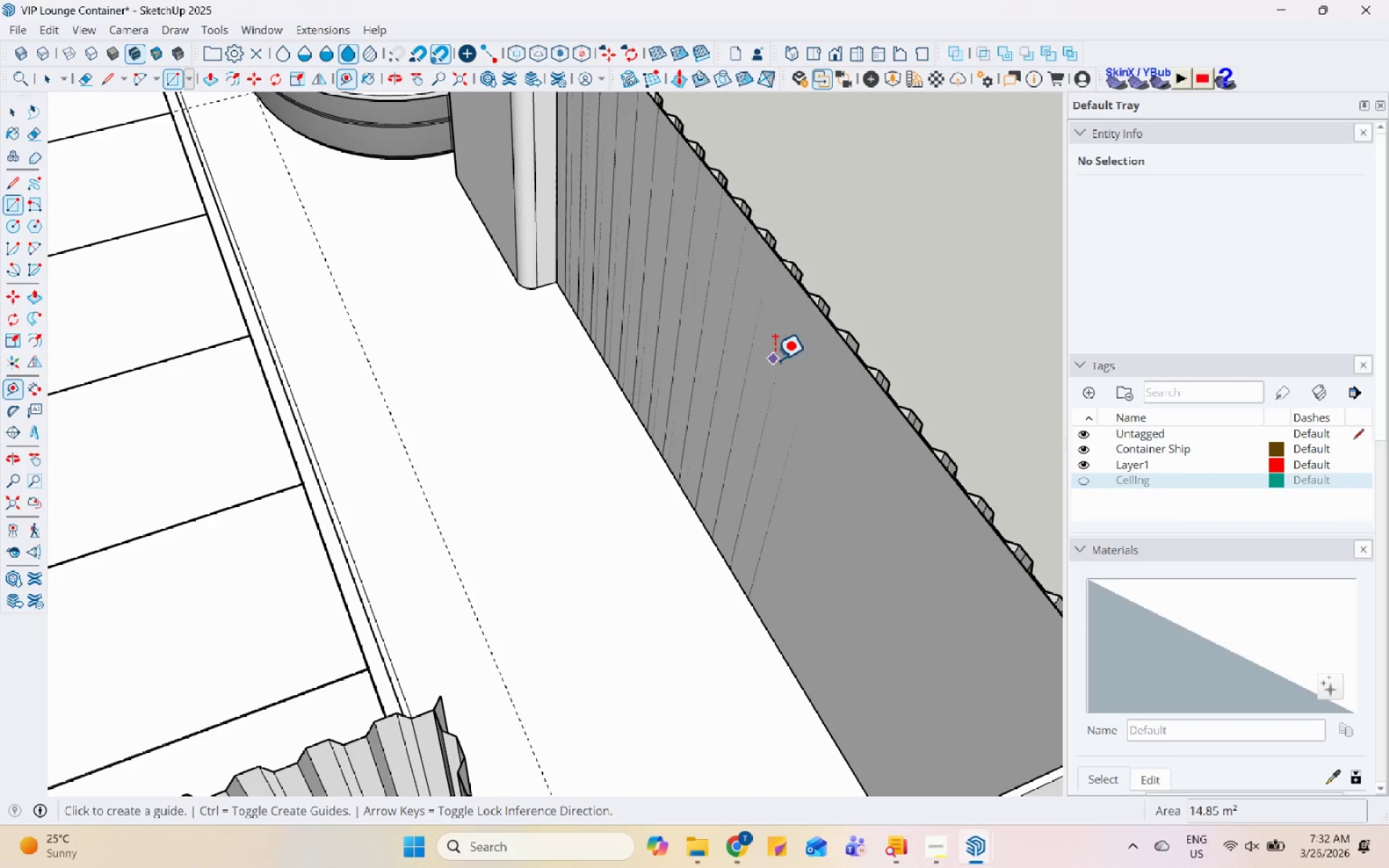 
scroll: coordinate [551, 248], scroll_direction: up, amount: 10.0
 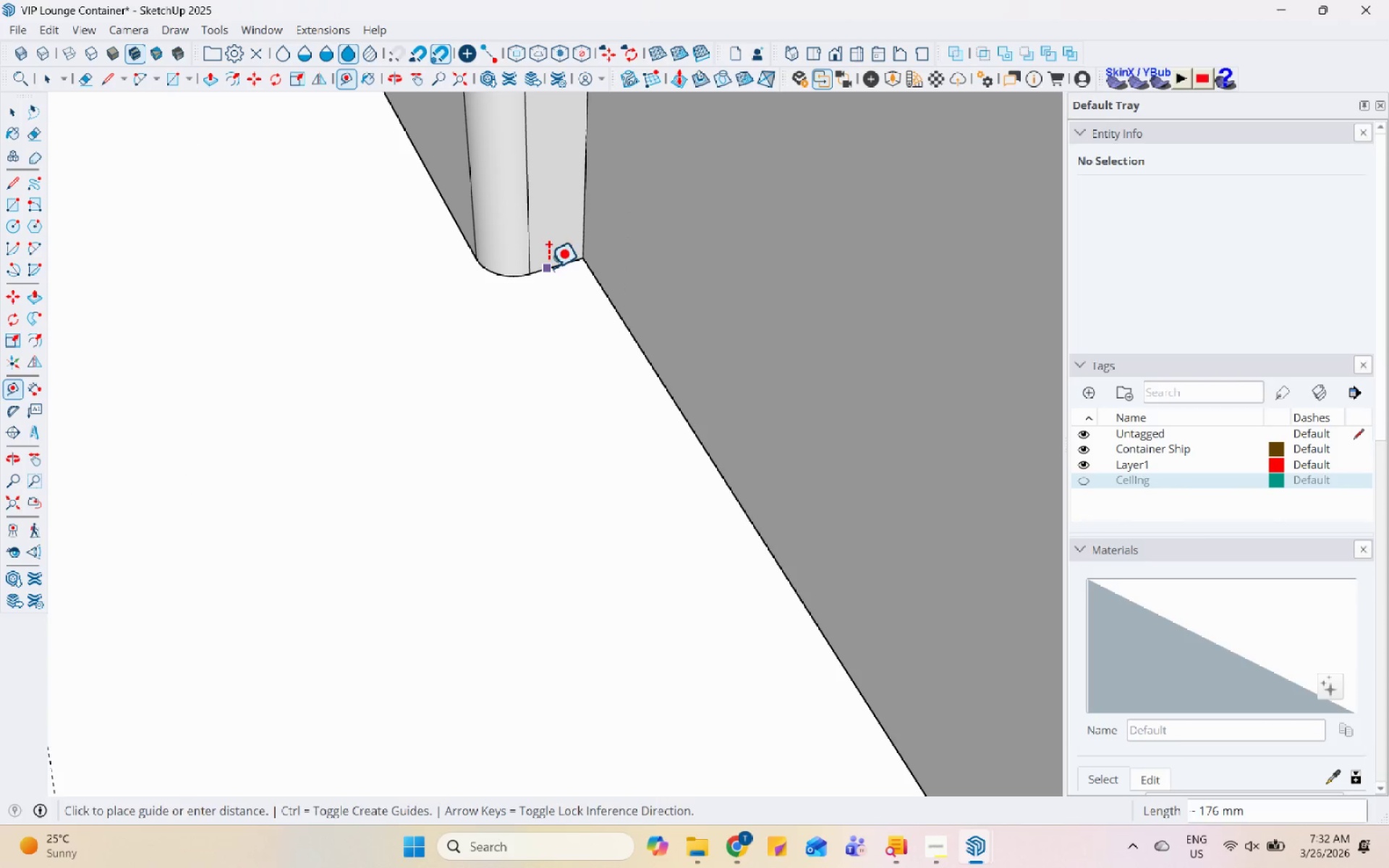 
scroll: coordinate [530, 471], scroll_direction: down, amount: 18.0
 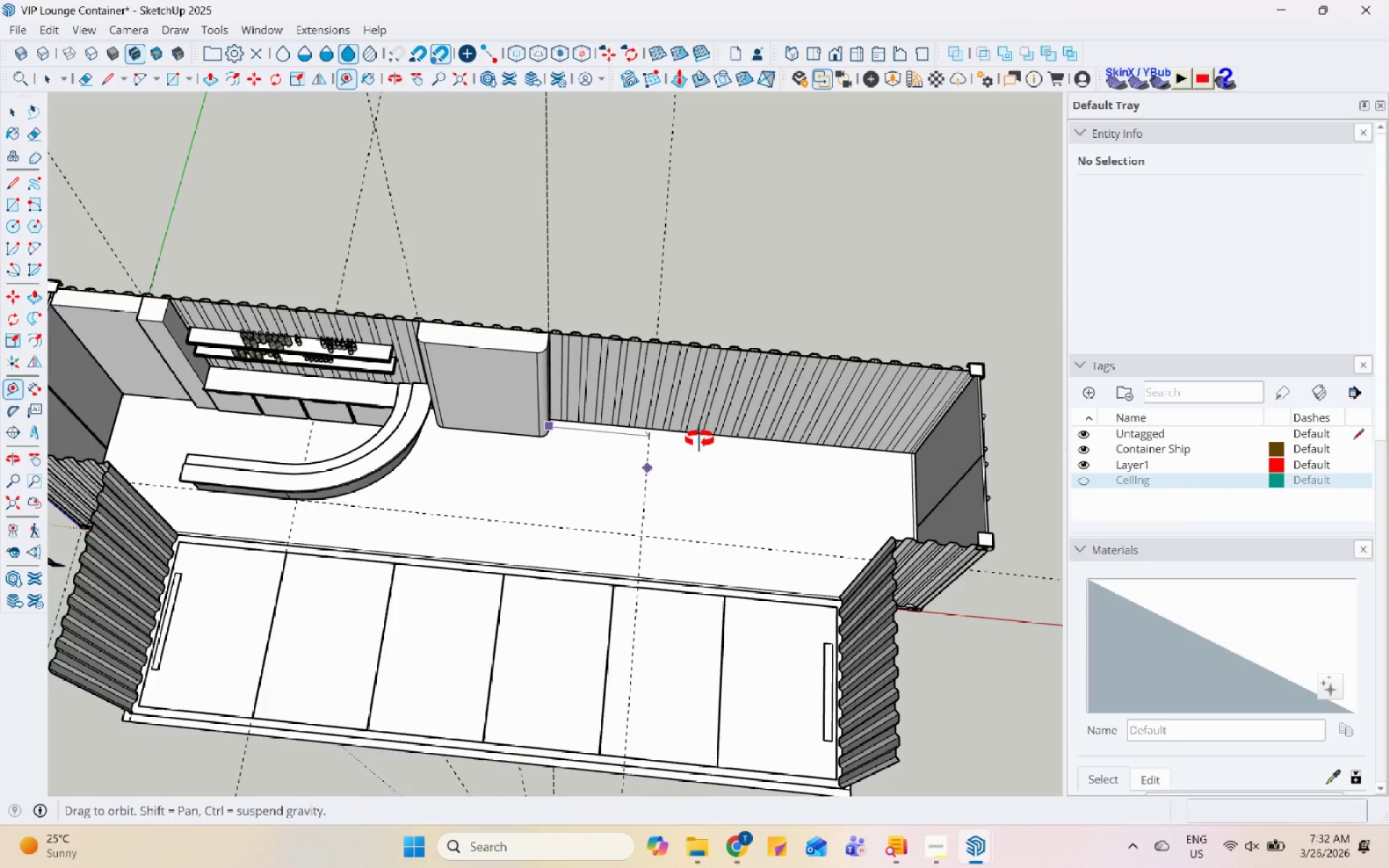 
scroll: coordinate [718, 432], scroll_direction: up, amount: 4.0
 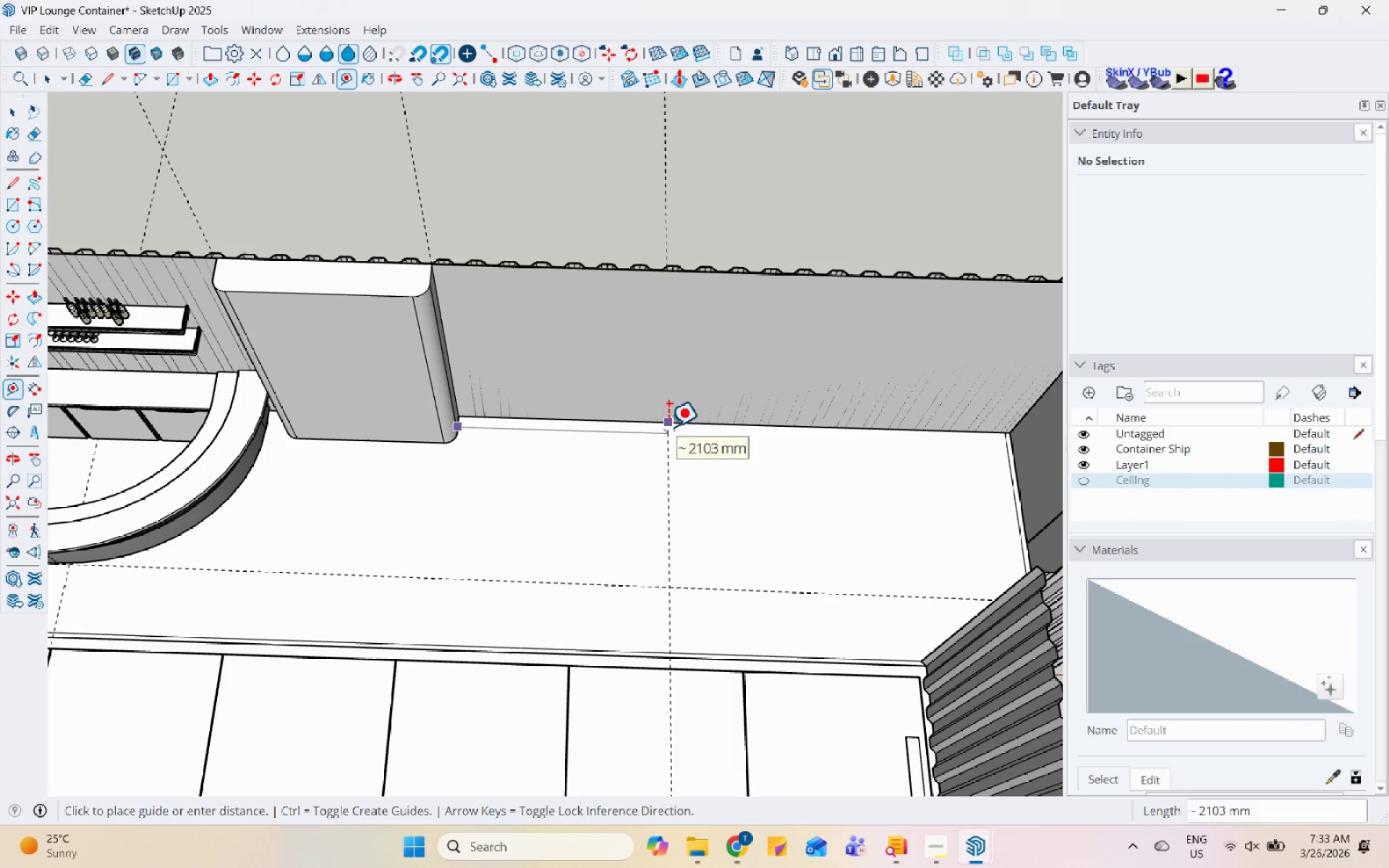 
key(Numpad2)
 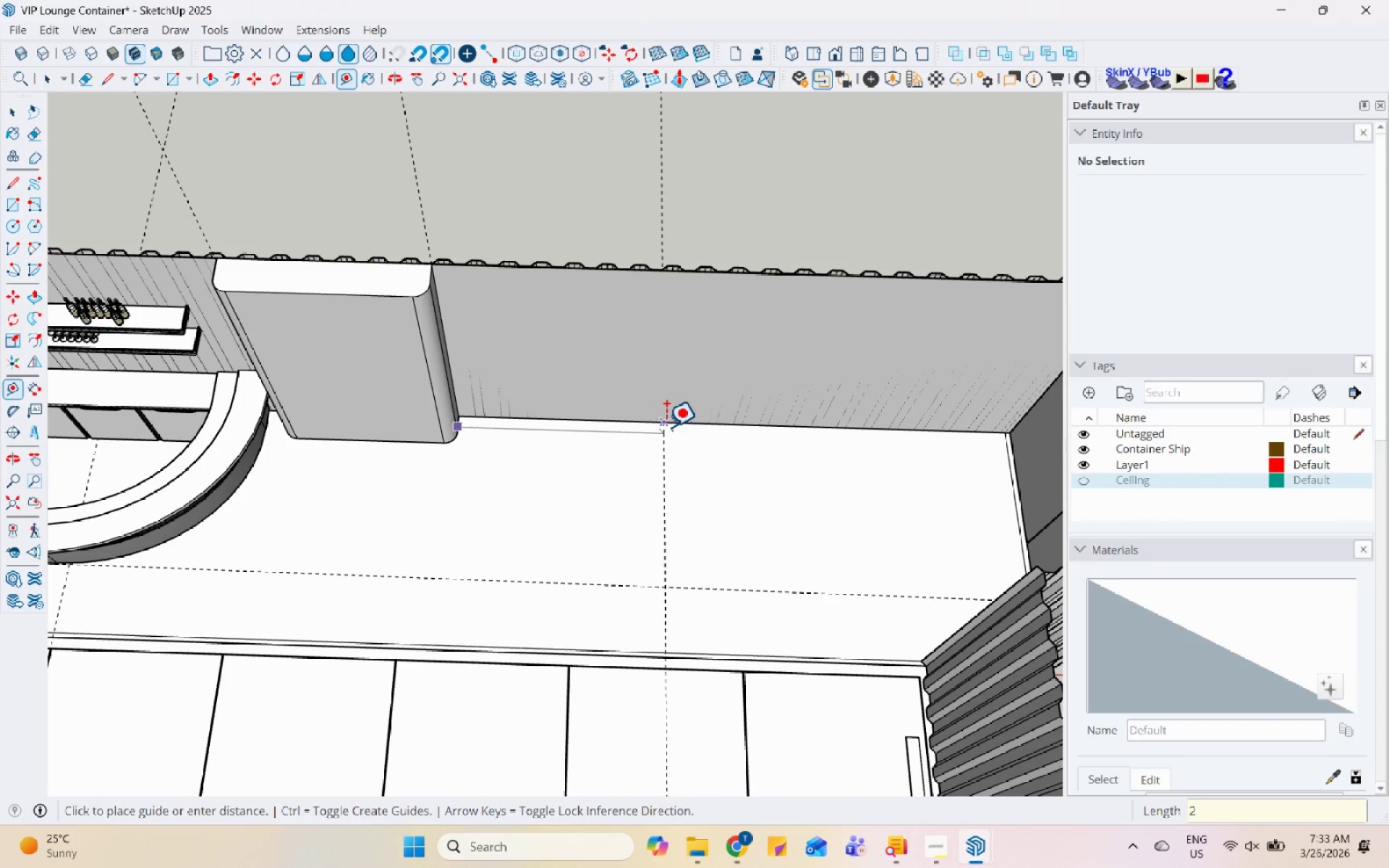 
key(Numpad0)
 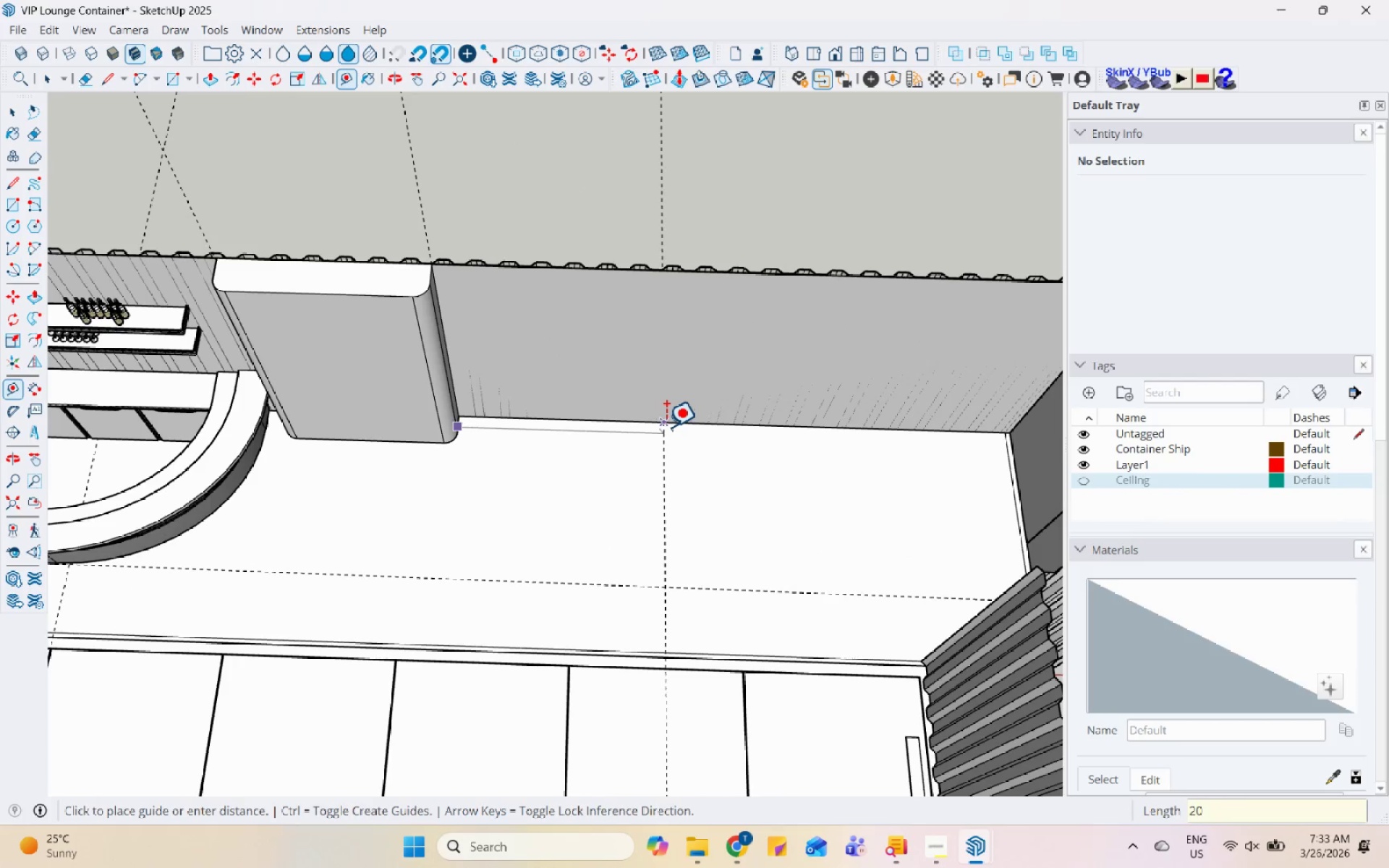 
key(Numpad0)
 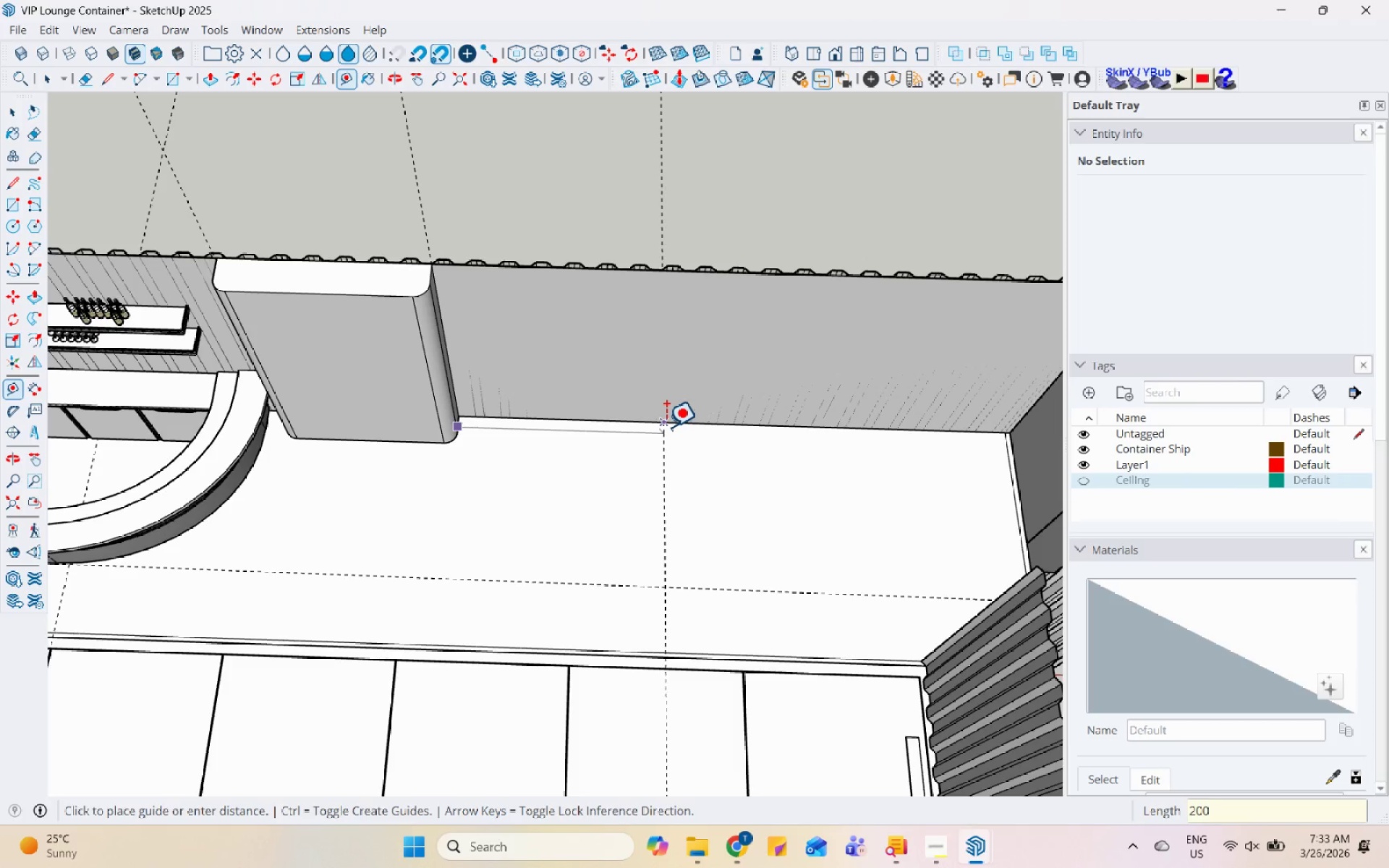 
key(Numpad0)
 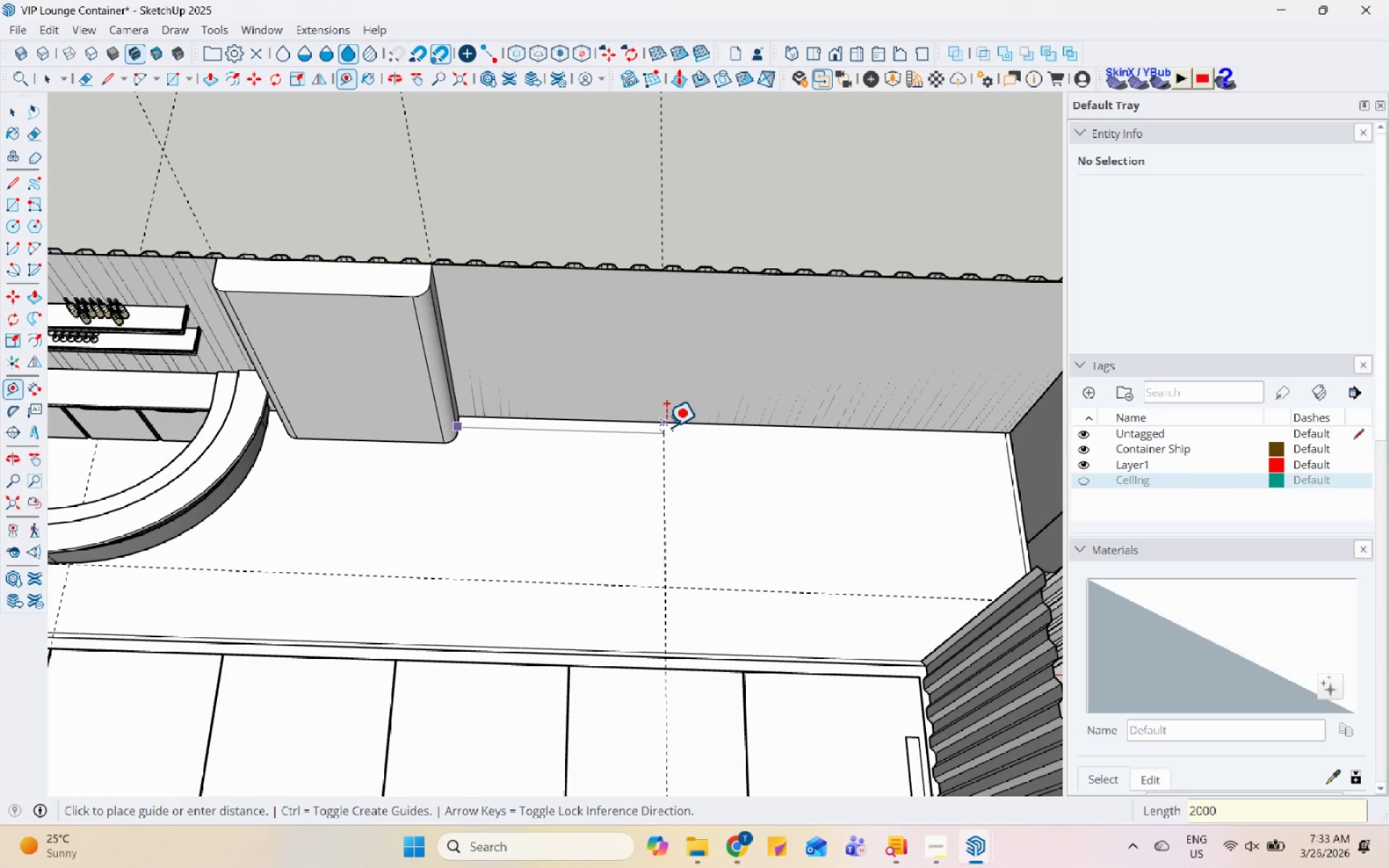 
key(Enter)
 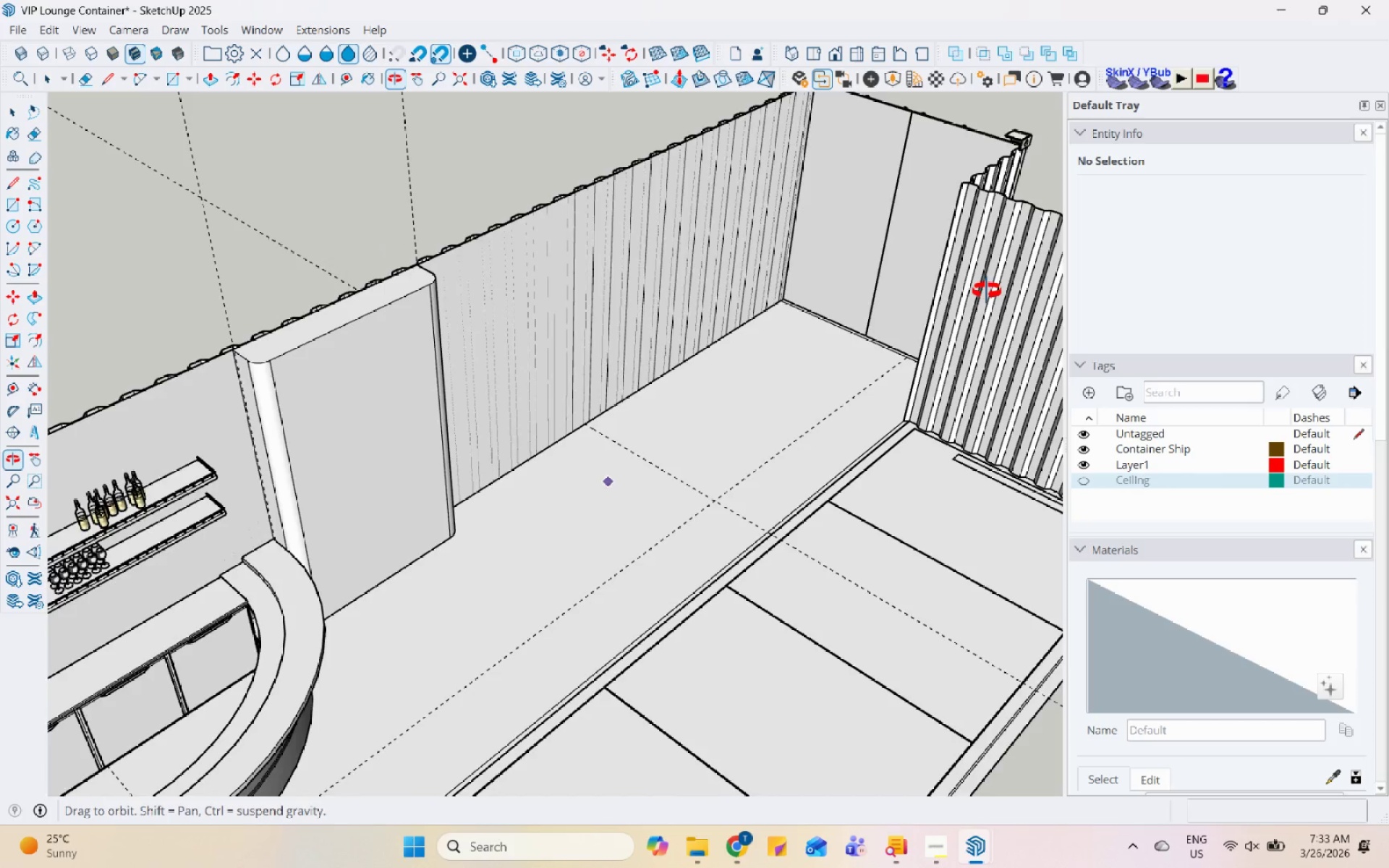 
scroll: coordinate [503, 528], scroll_direction: up, amount: 6.0
 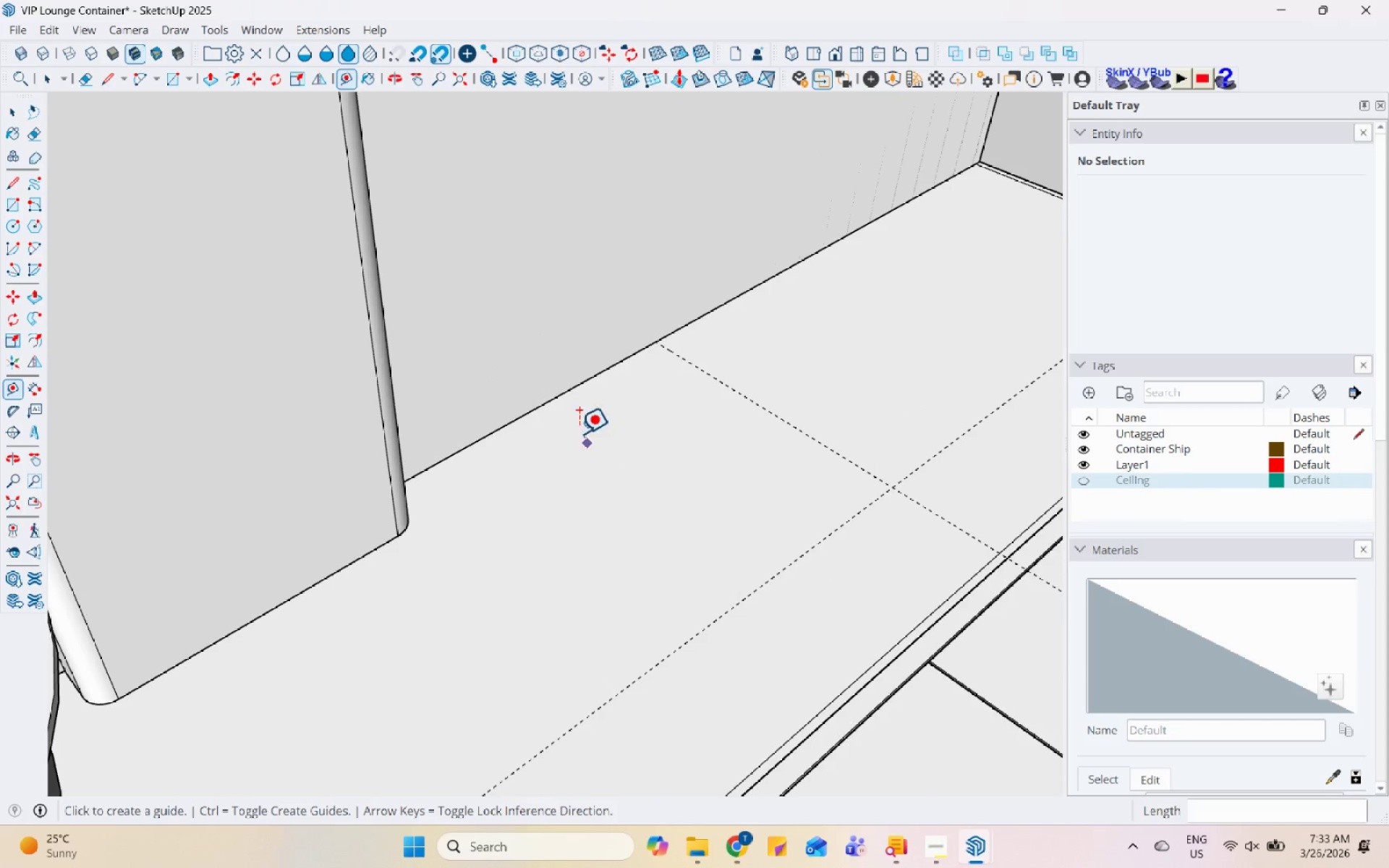 
left_click([553, 401])
 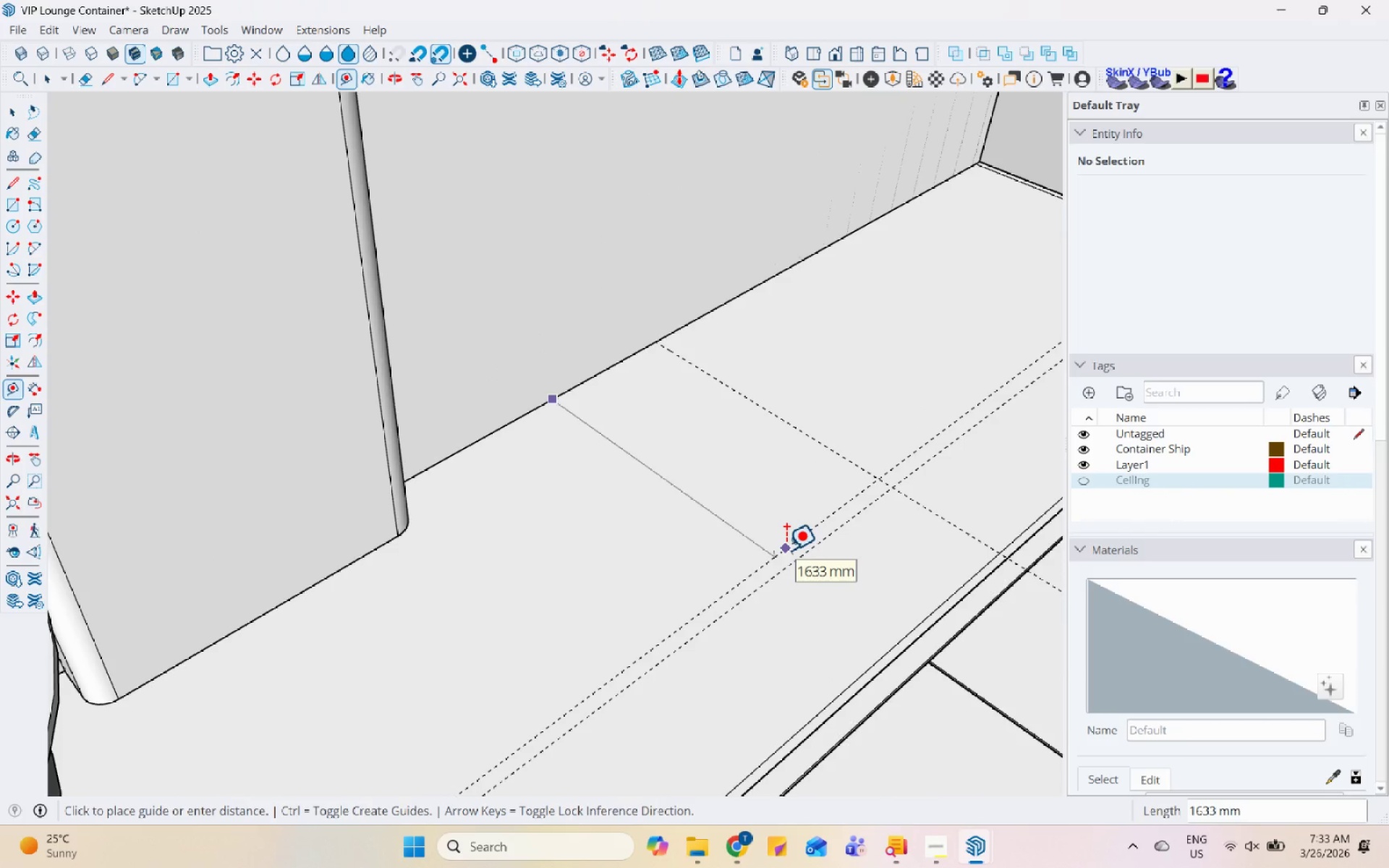 
wait(5.16)
 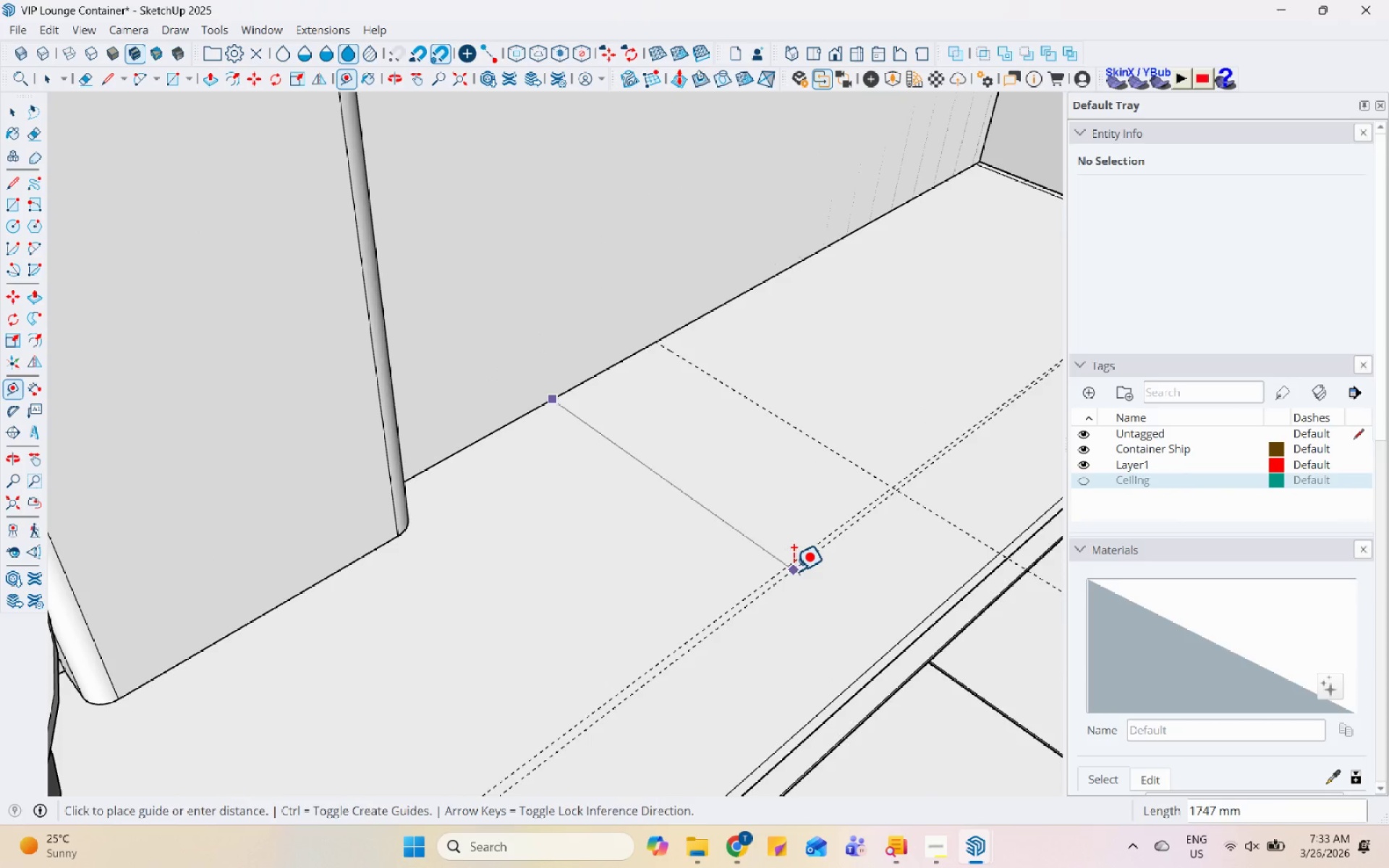 
key(Numpad1)
 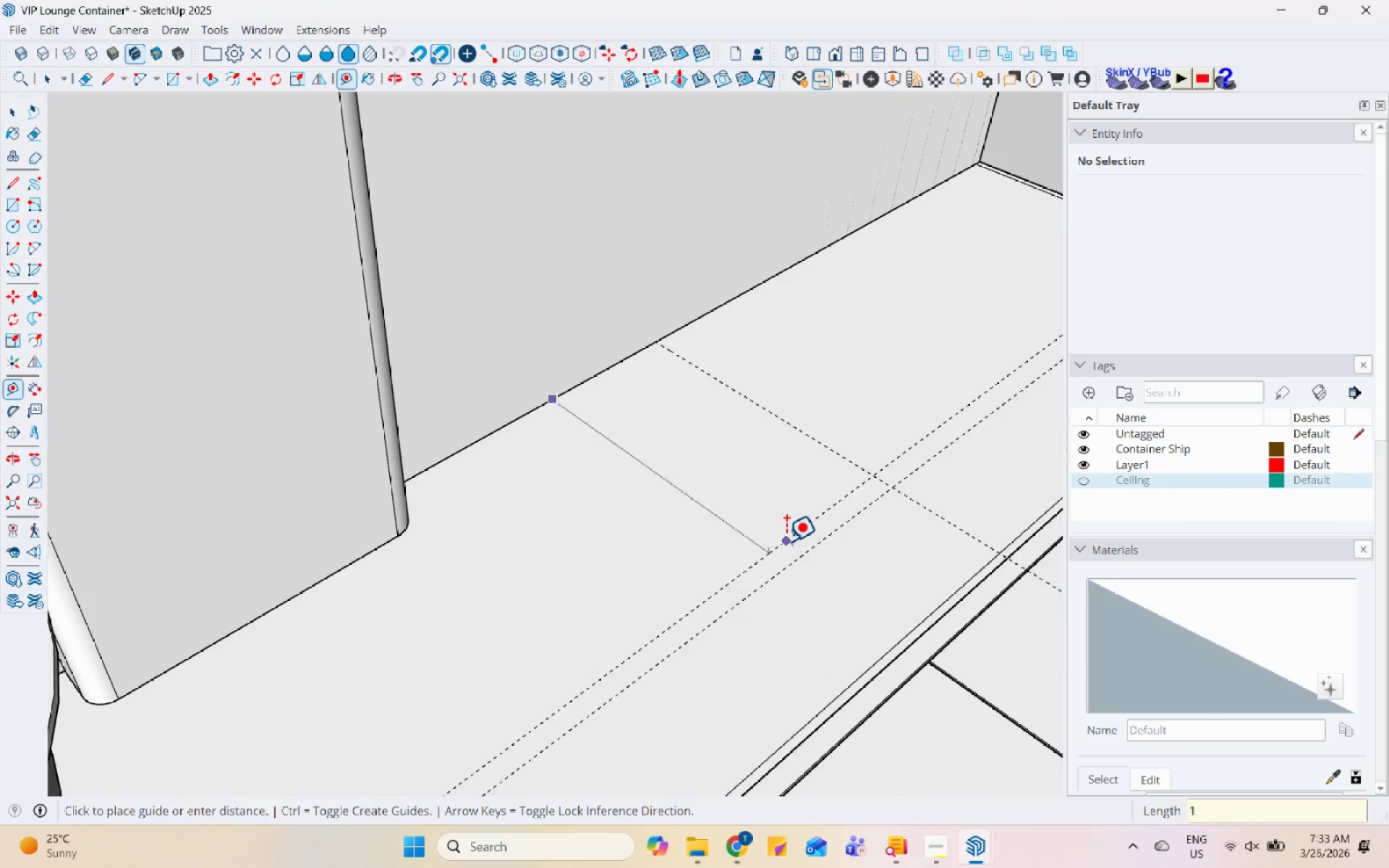 
key(Numpad6)
 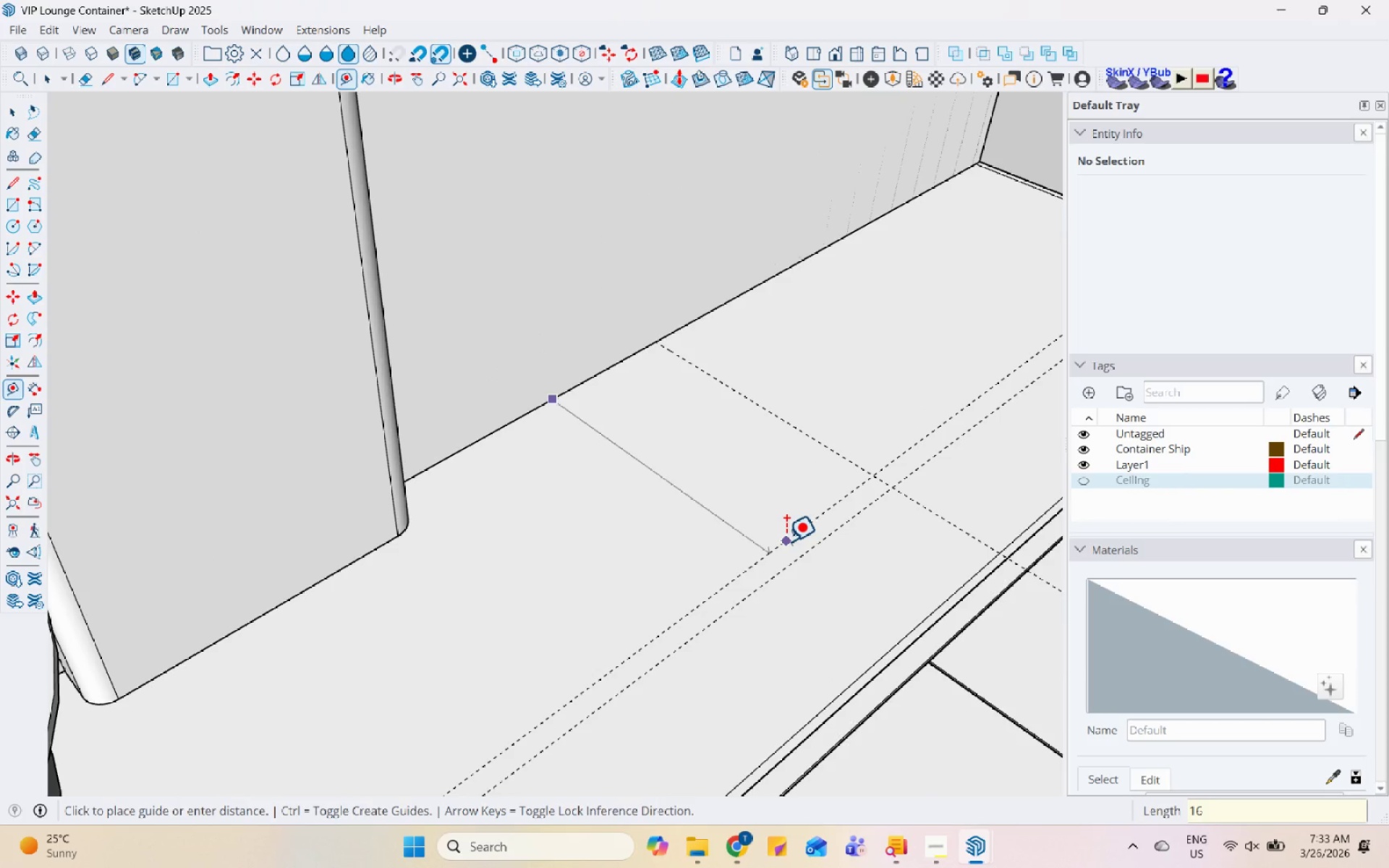 
key(Numpad0)
 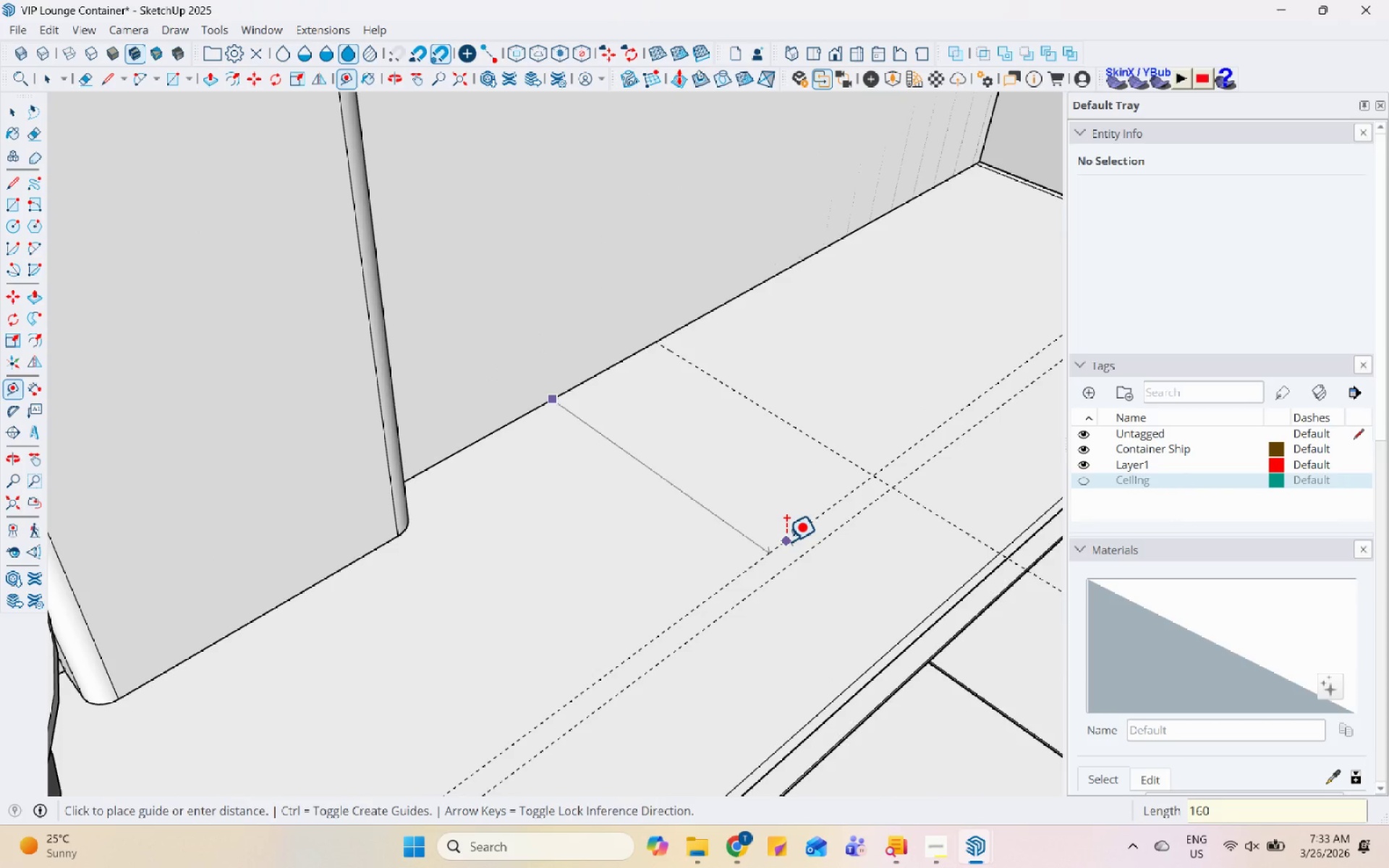 
key(Numpad0)
 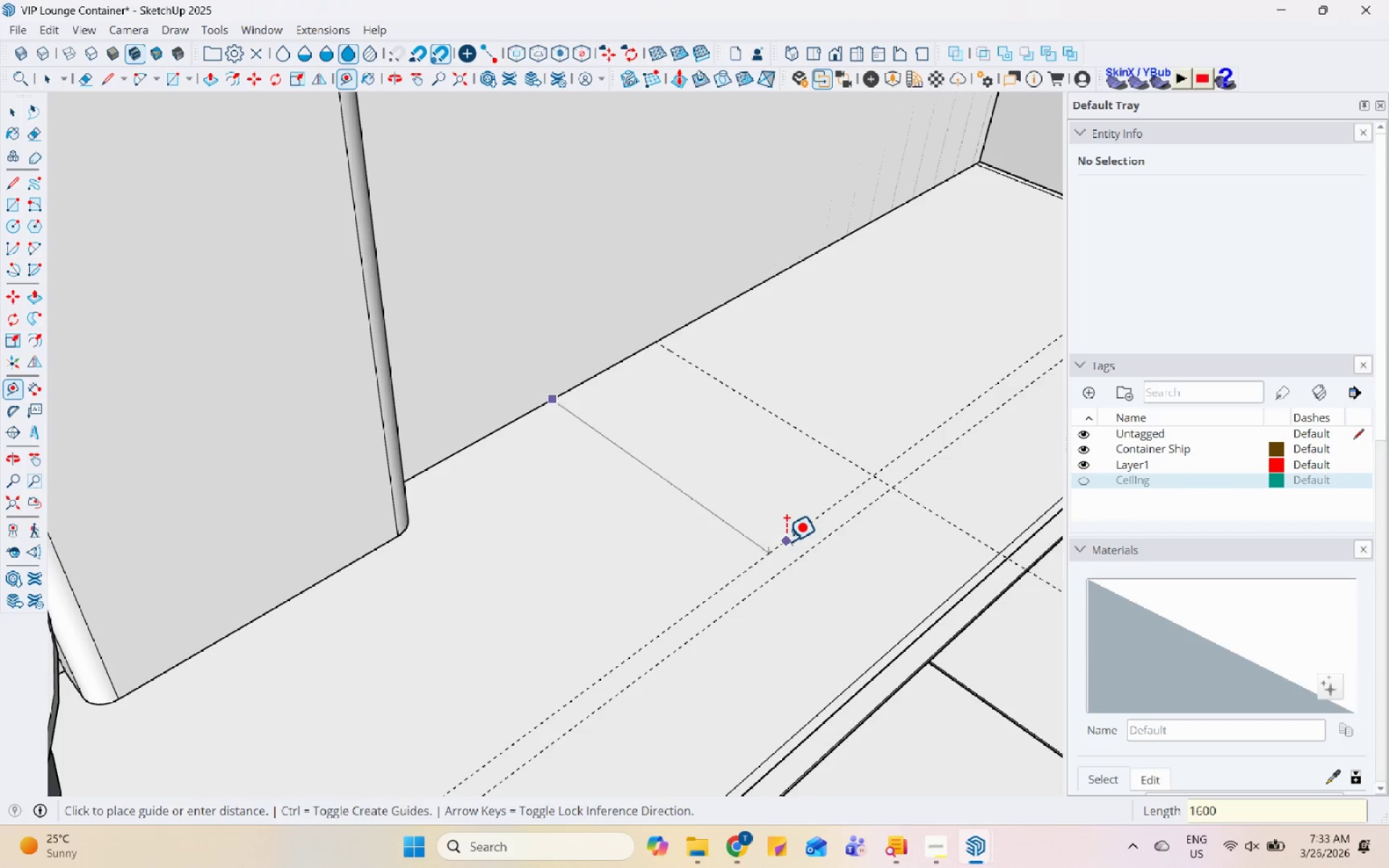 
key(Enter)
 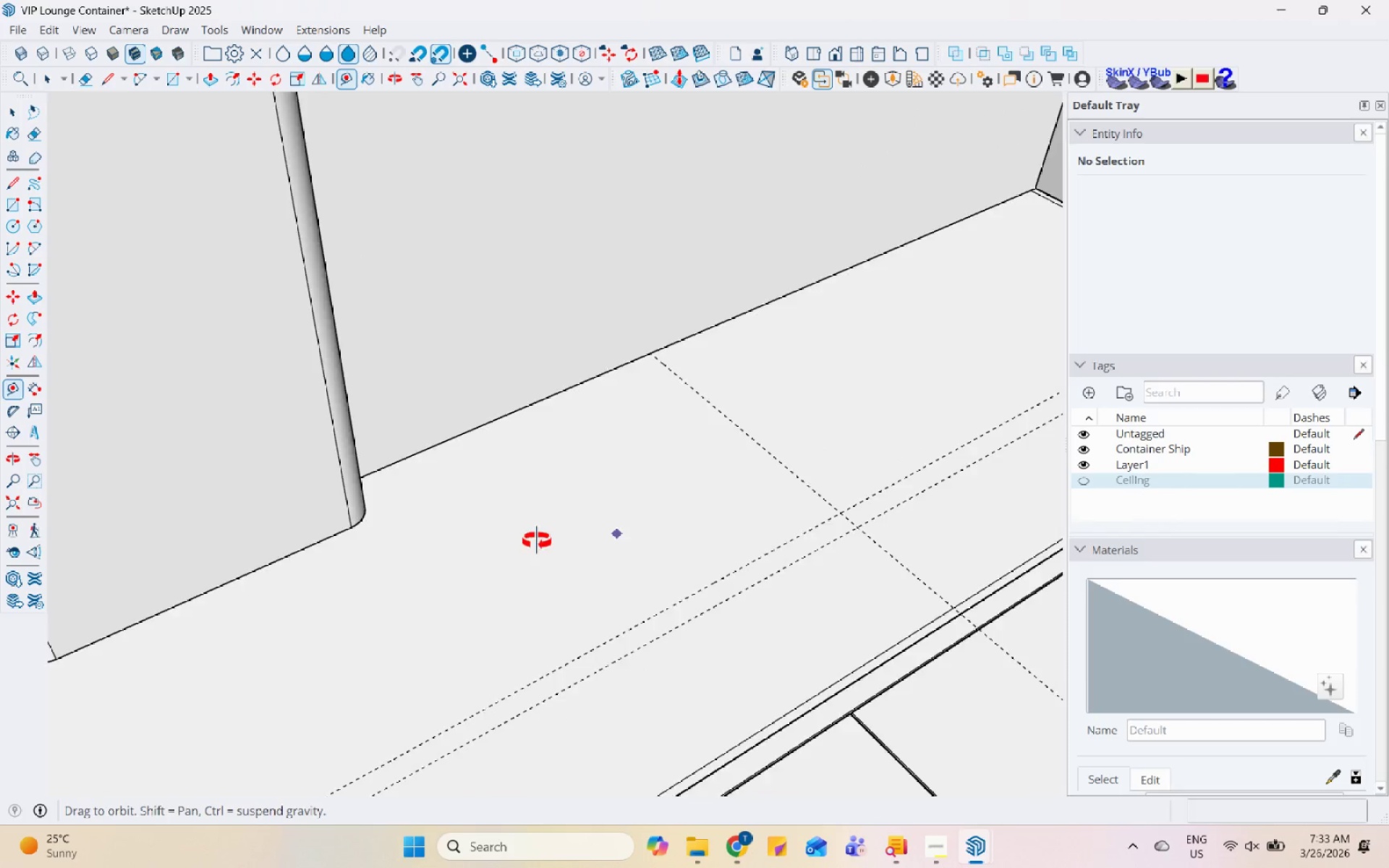 
scroll: coordinate [517, 544], scroll_direction: down, amount: 6.0
 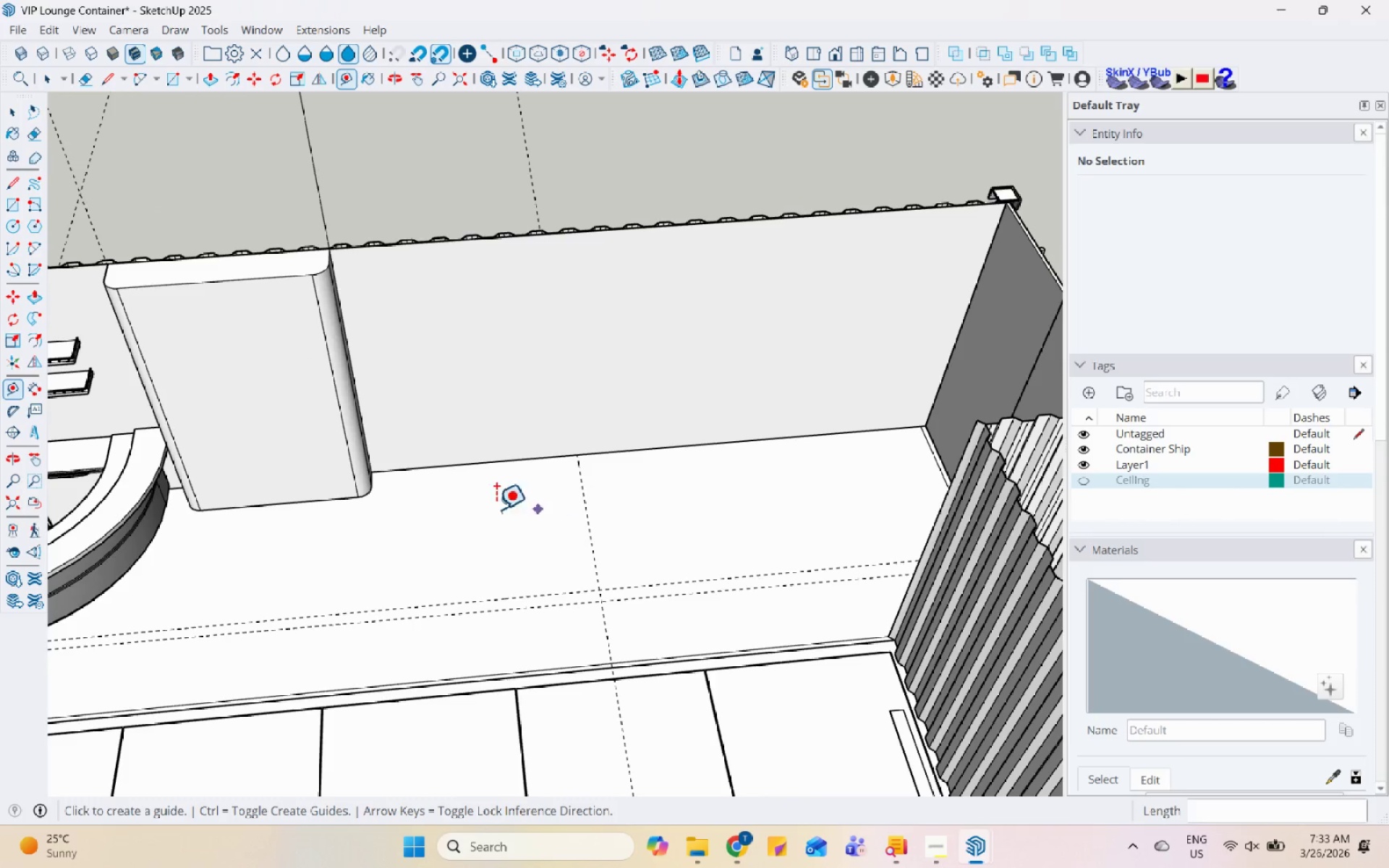 
scroll: coordinate [582, 518], scroll_direction: up, amount: 6.0
 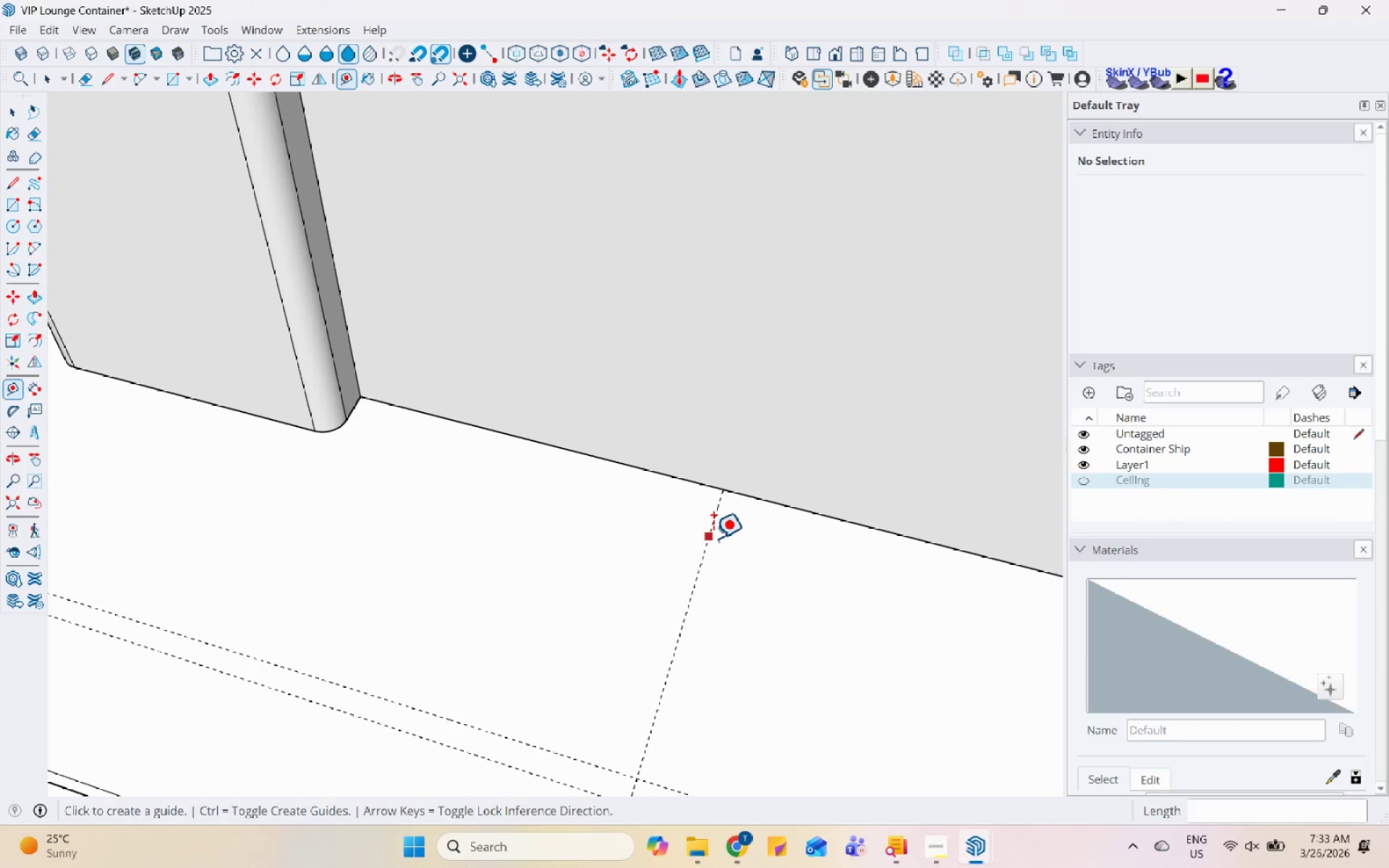 
left_click([710, 537])
 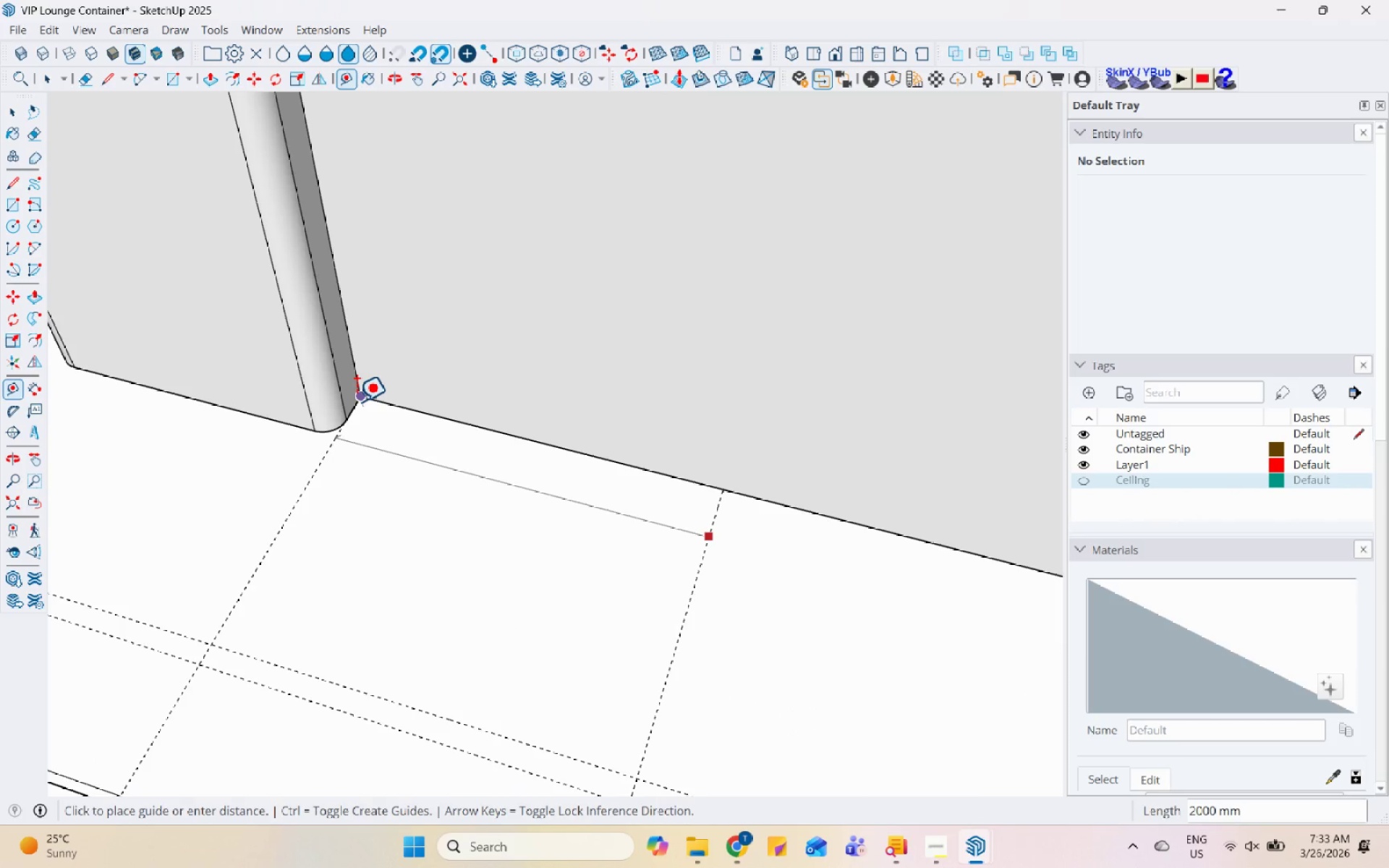 
scroll: coordinate [428, 555], scroll_direction: down, amount: 5.0
 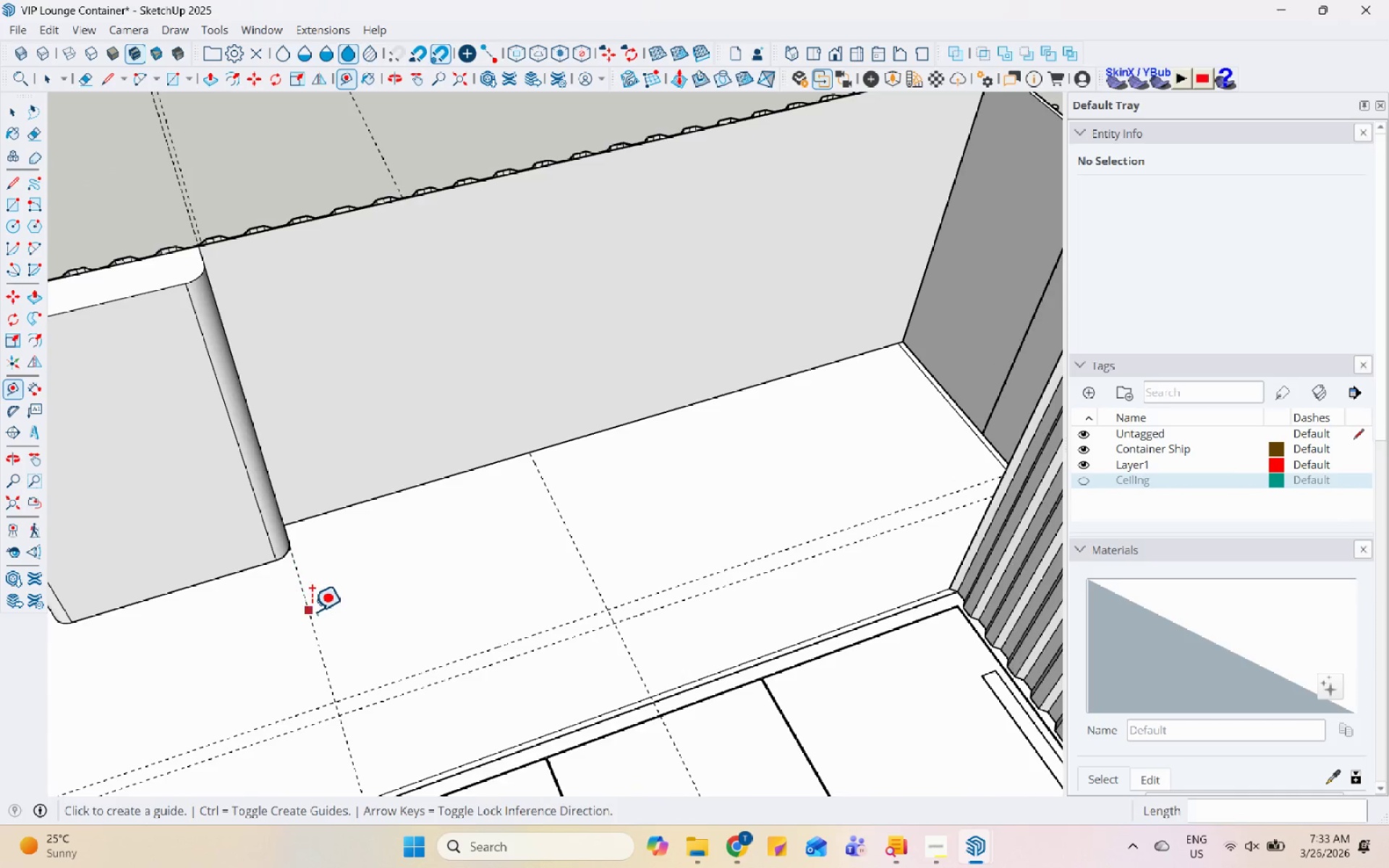 
left_click([308, 611])
 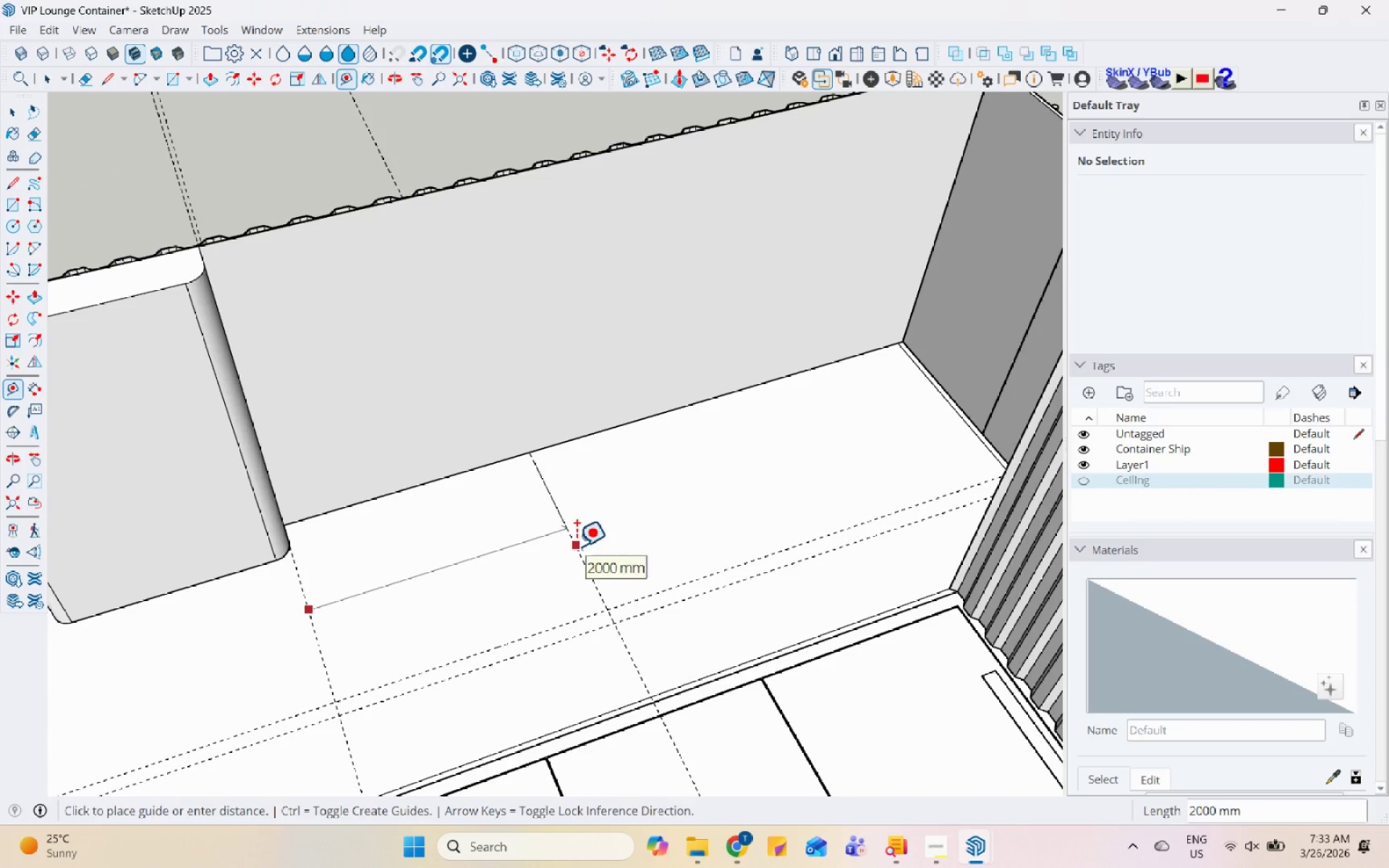 
key(Escape)
 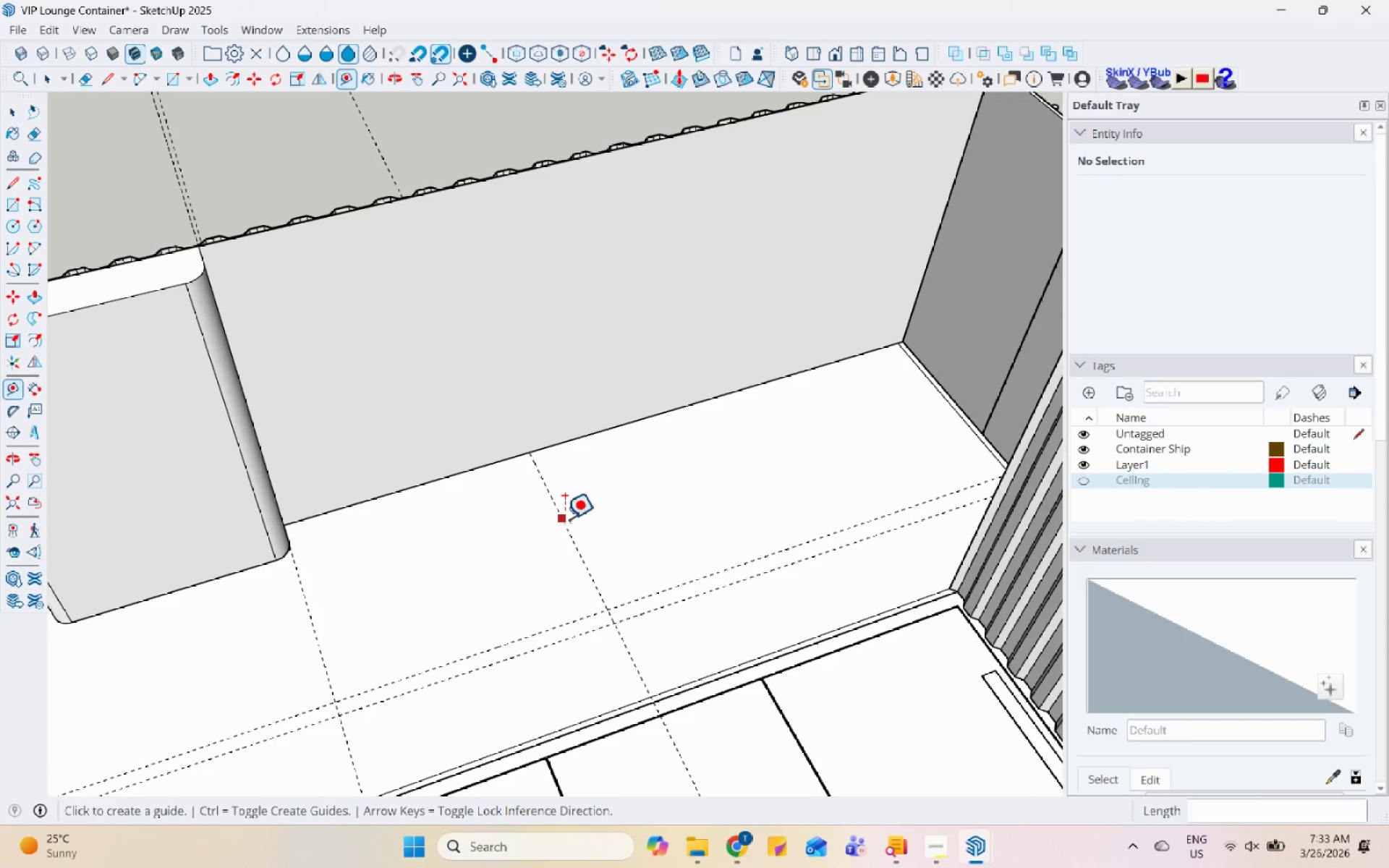 
left_click([564, 519])
 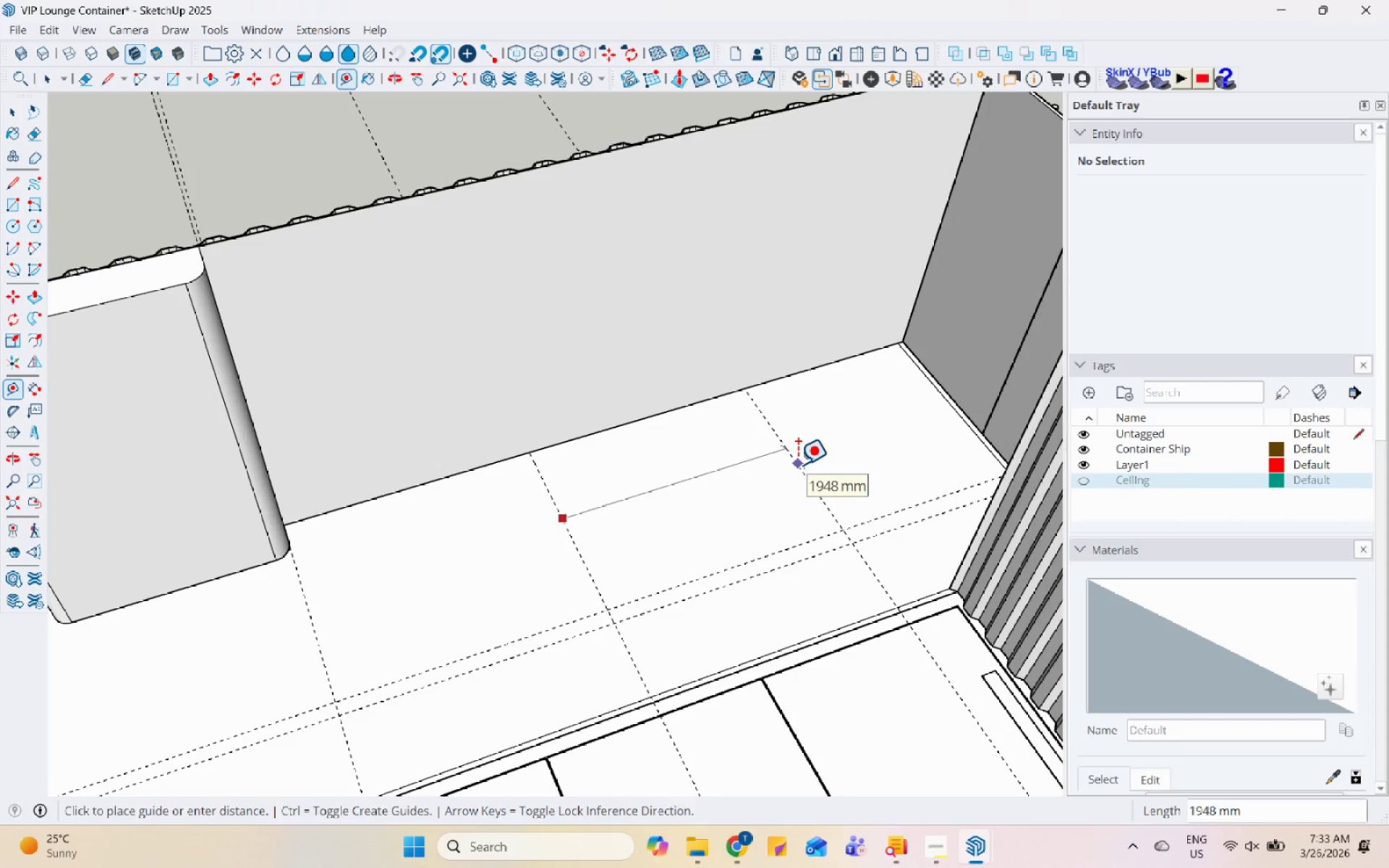 
wait(13.64)
 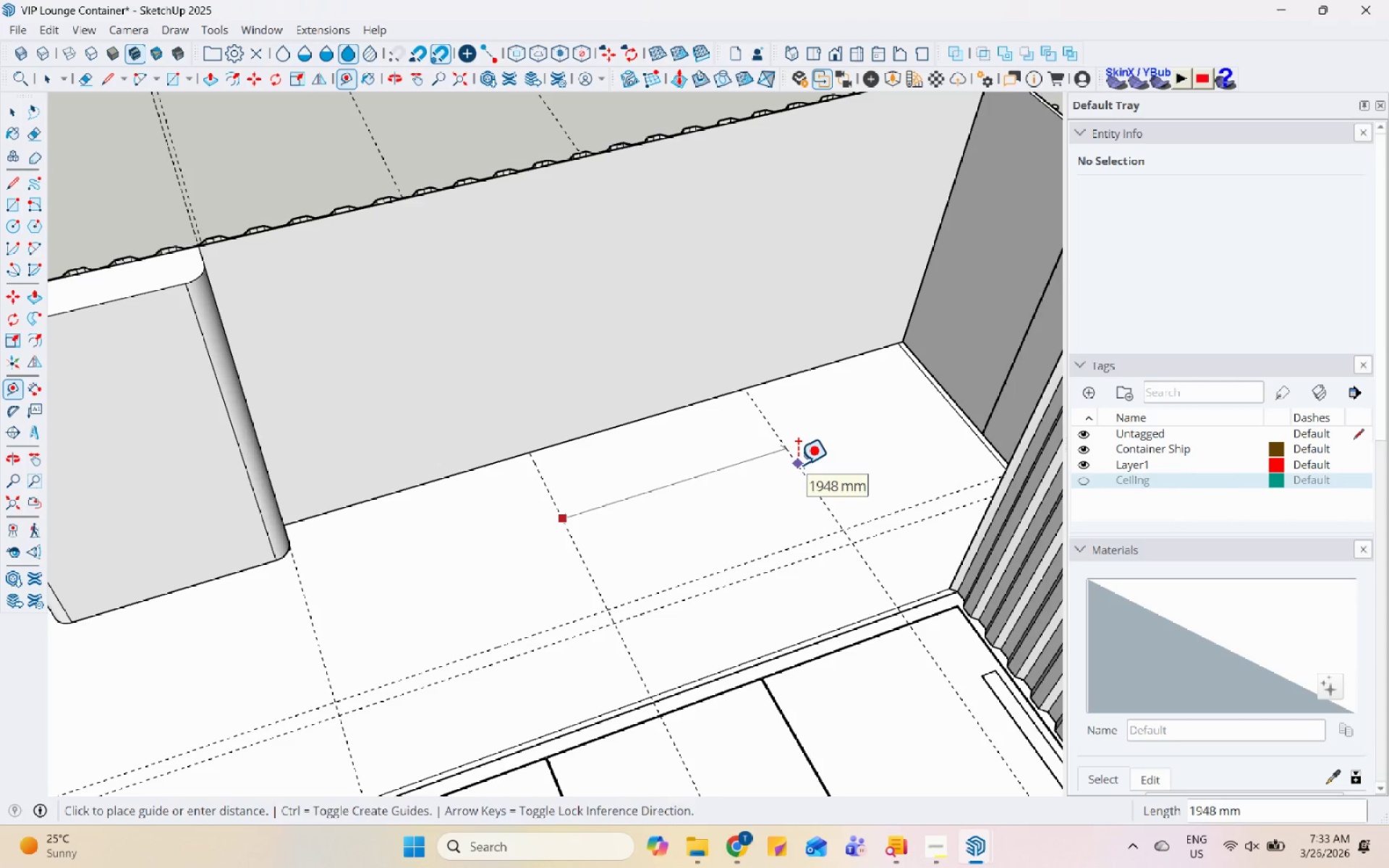 
key(Space)
 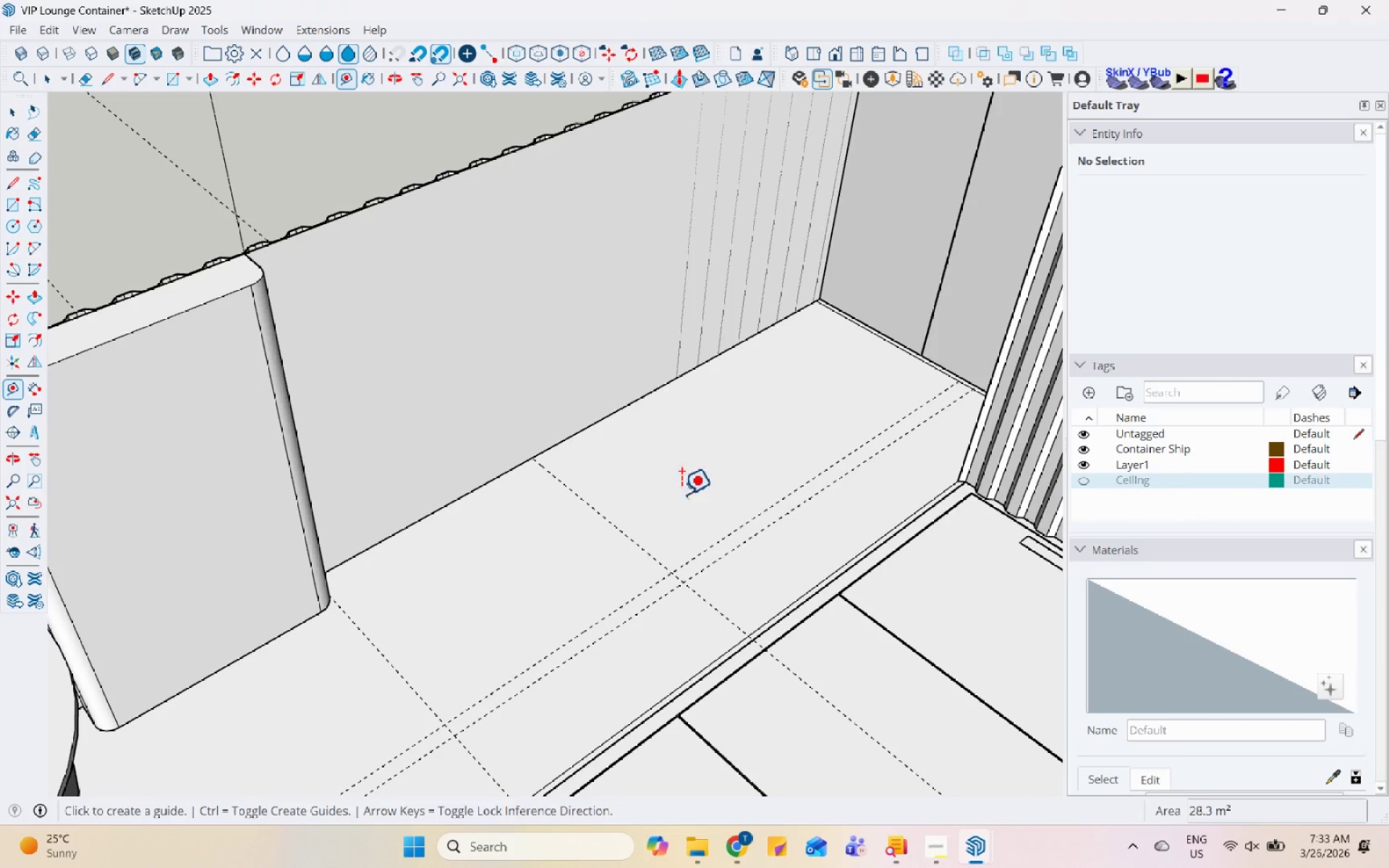 
left_click([486, 479])
 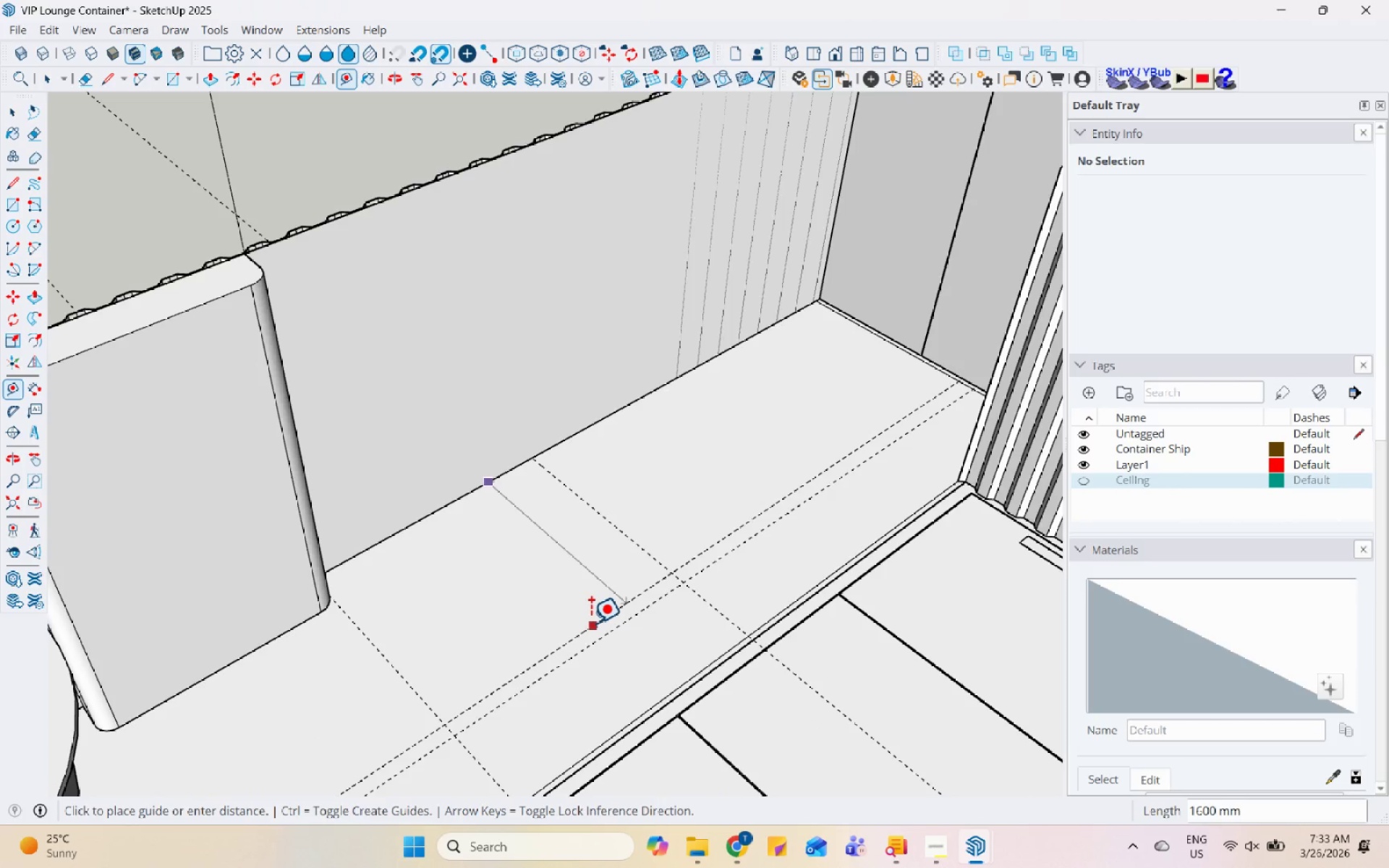 
key(Escape)
 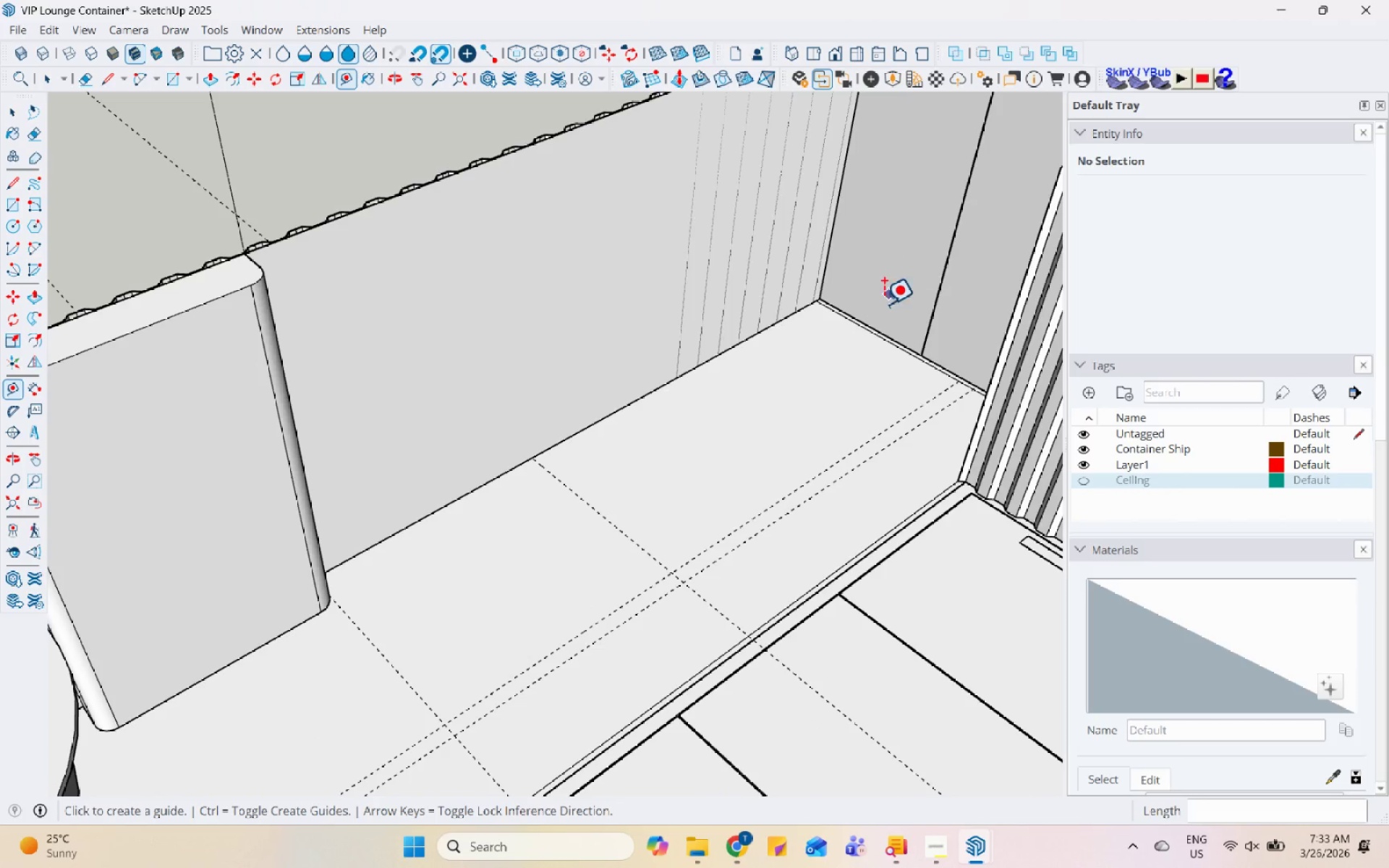 
scroll: coordinate [875, 318], scroll_direction: up, amount: 10.0
 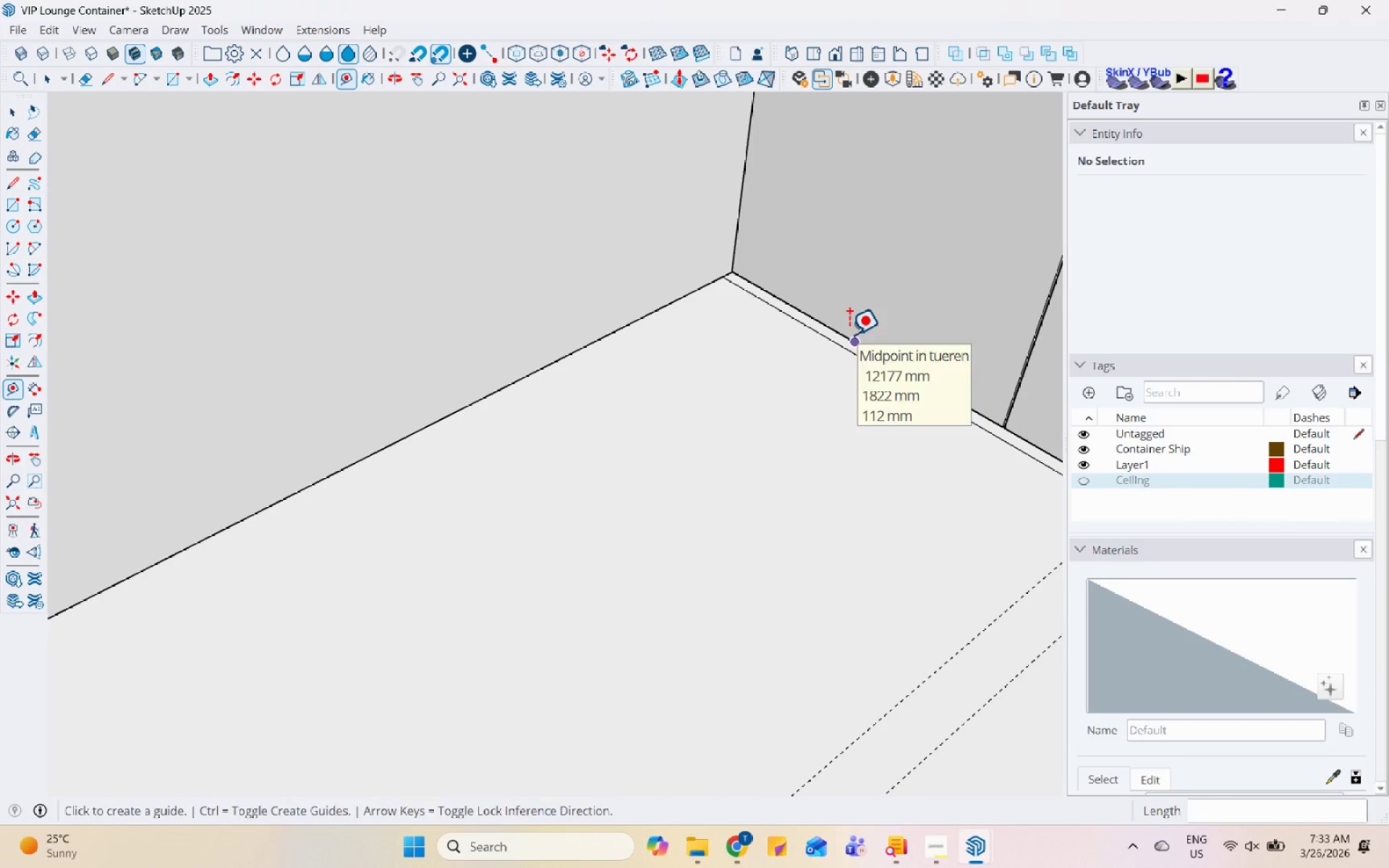 
scroll: coordinate [642, 529], scroll_direction: down, amount: 10.0
 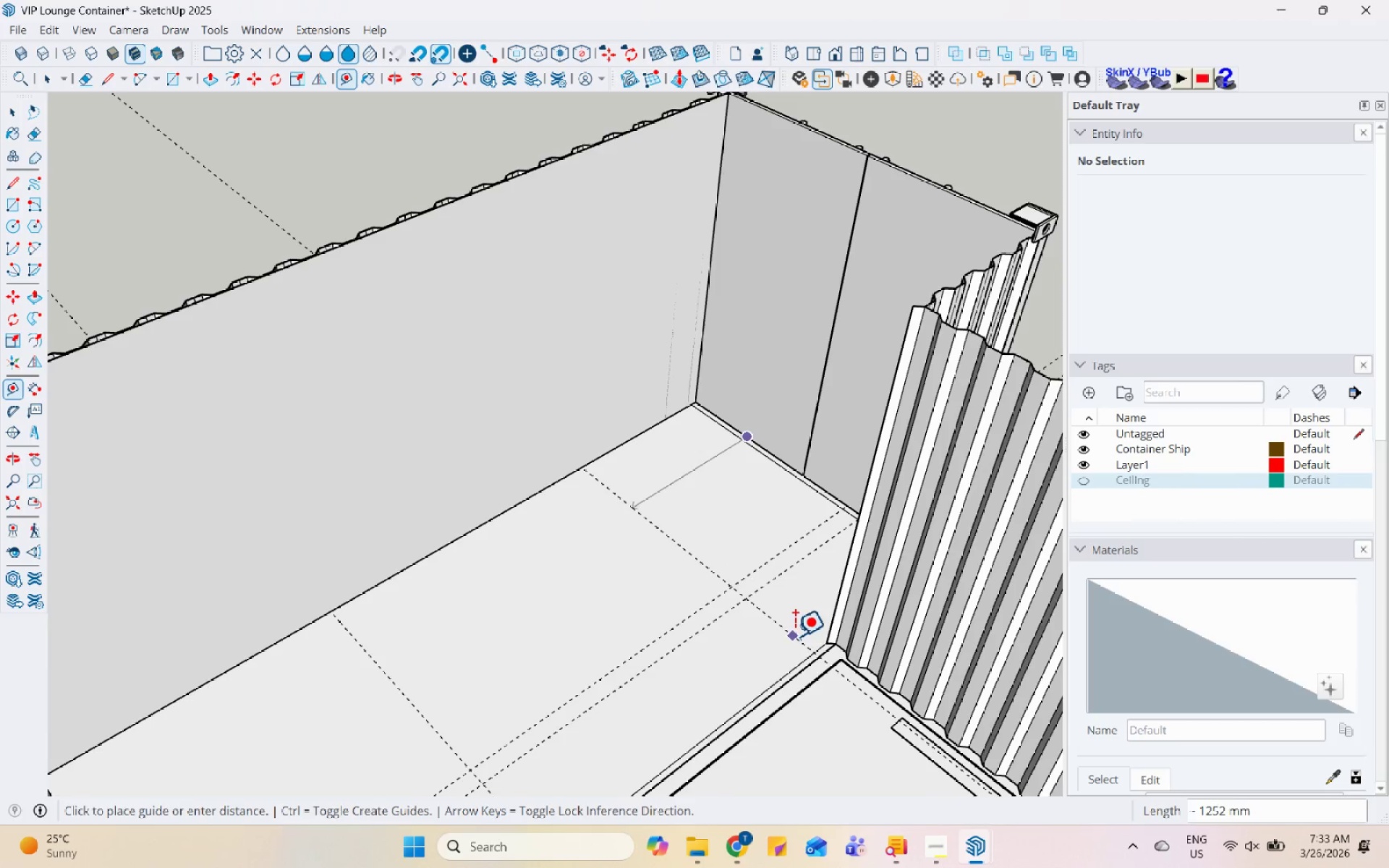 
mouse_move([812, 622])
 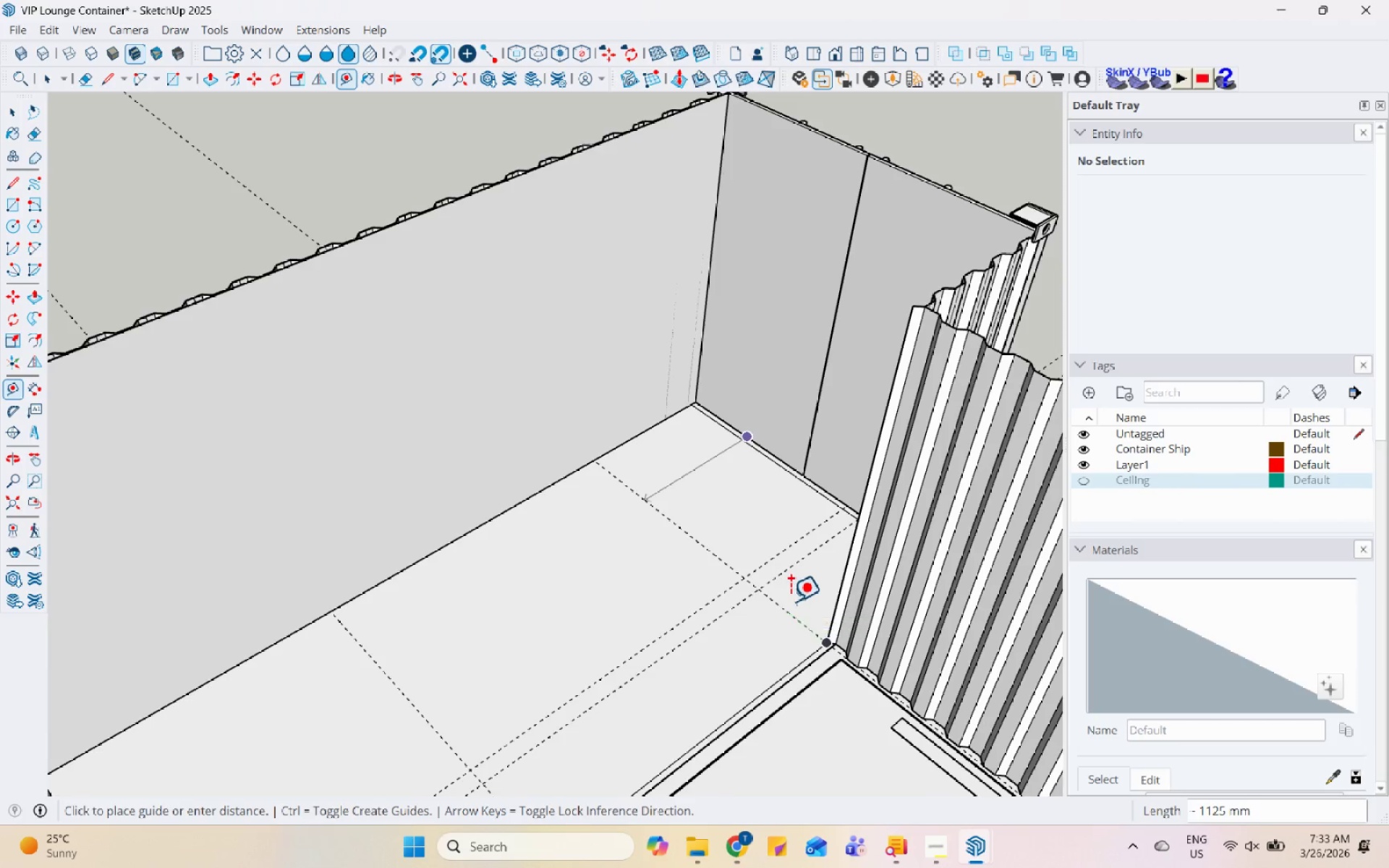 
left_click([790, 601])
 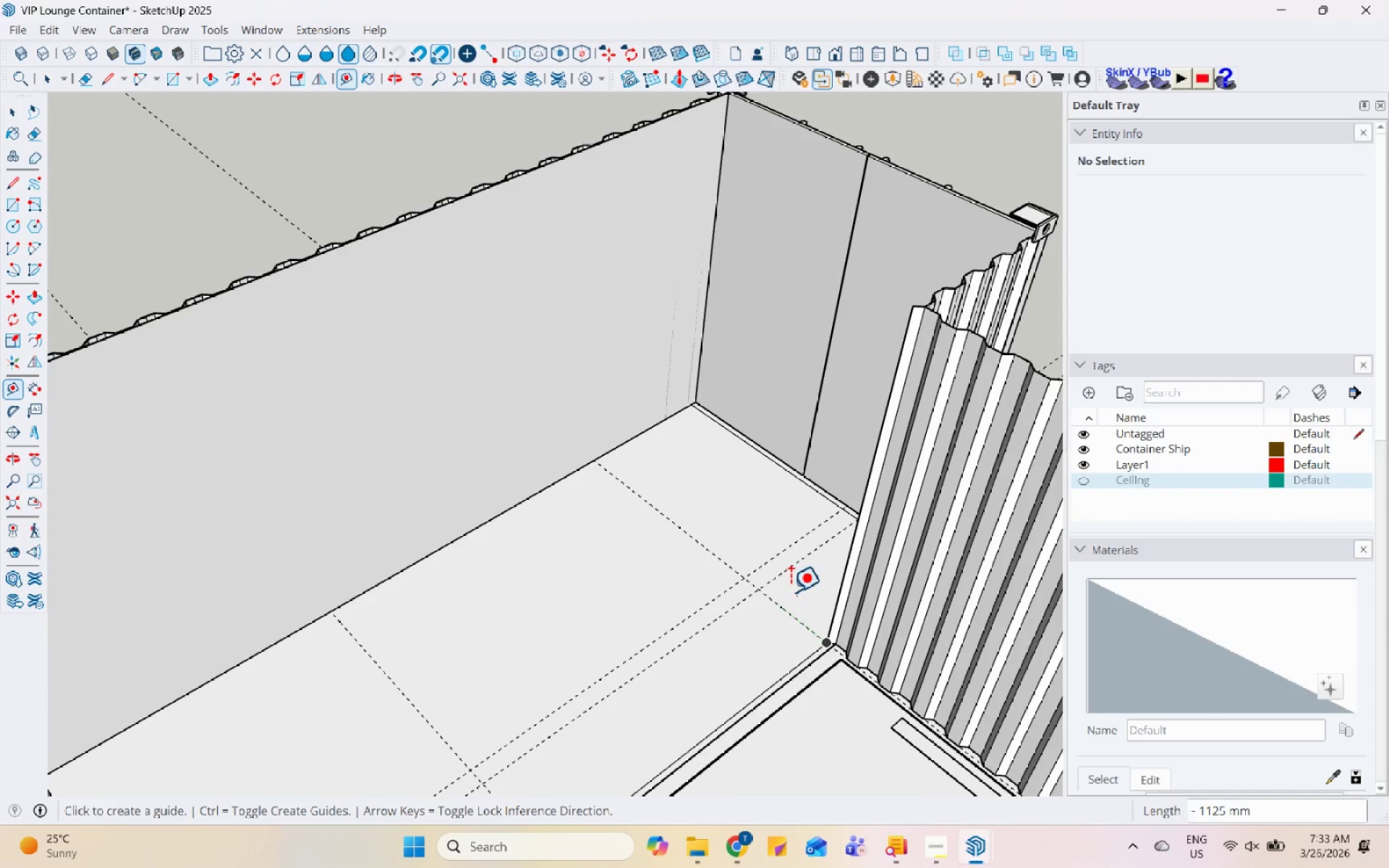 
scroll: coordinate [591, 448], scroll_direction: down, amount: 6.0
 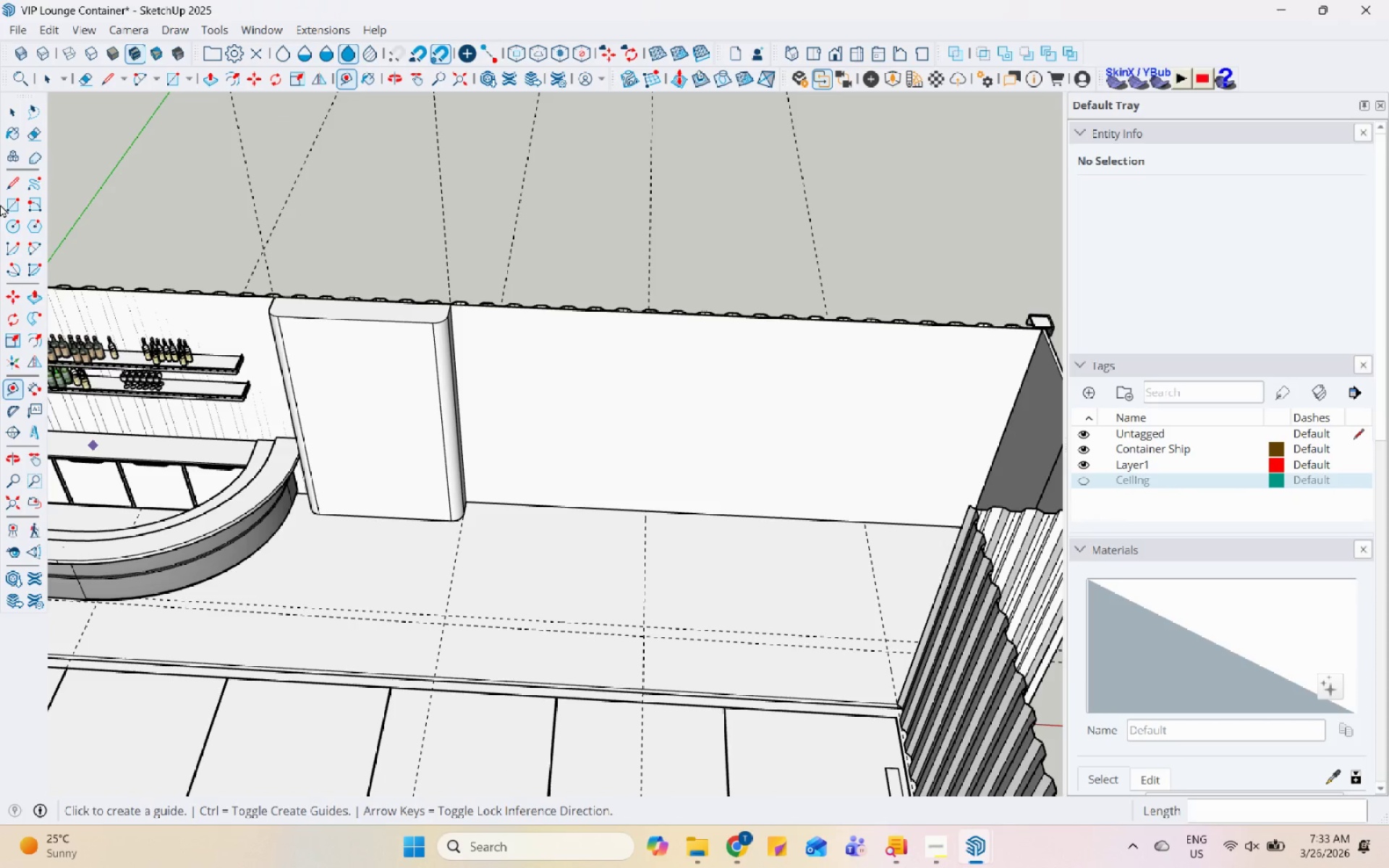 
left_click([6, 210])
 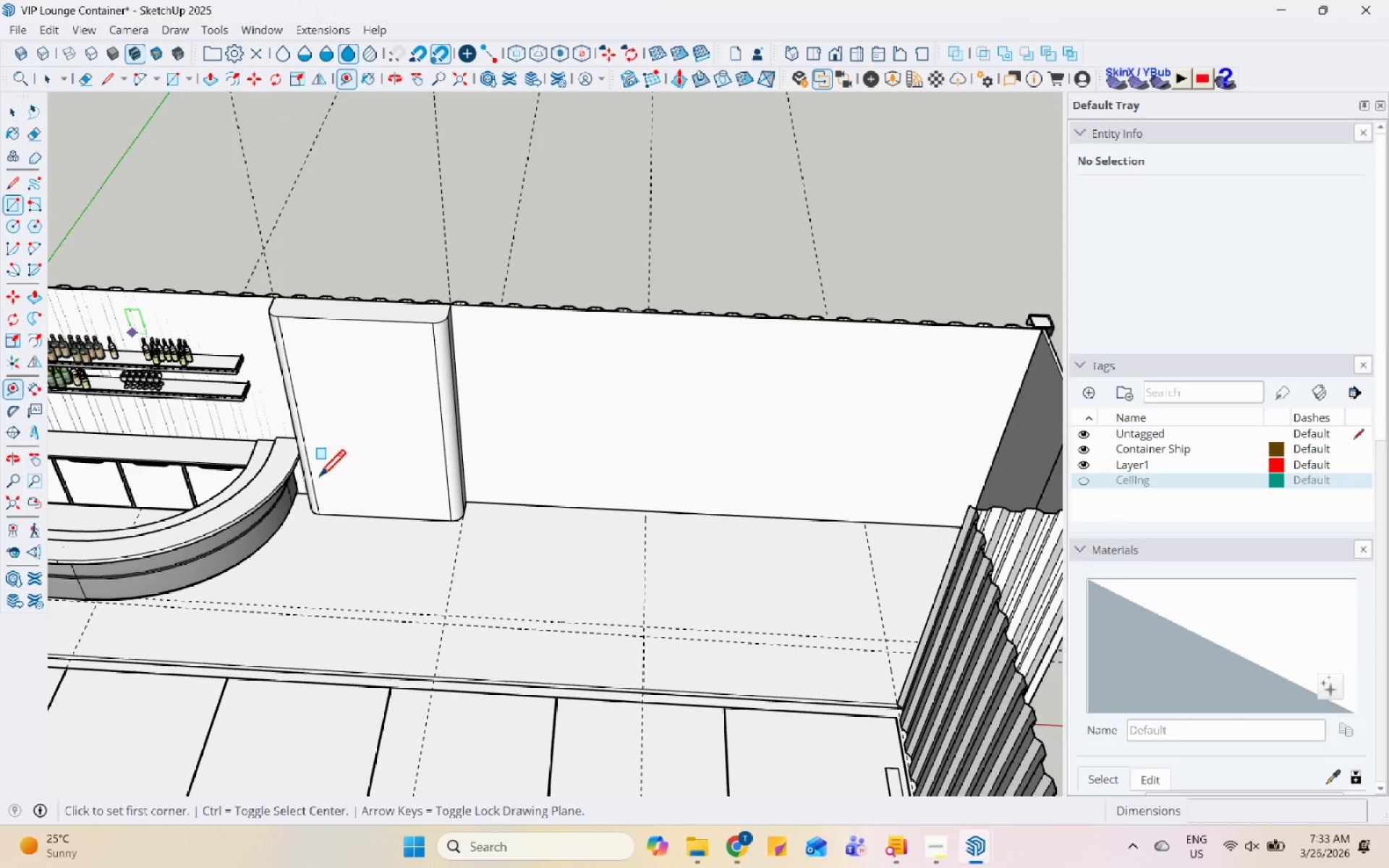 
scroll: coordinate [498, 490], scroll_direction: up, amount: 11.0
 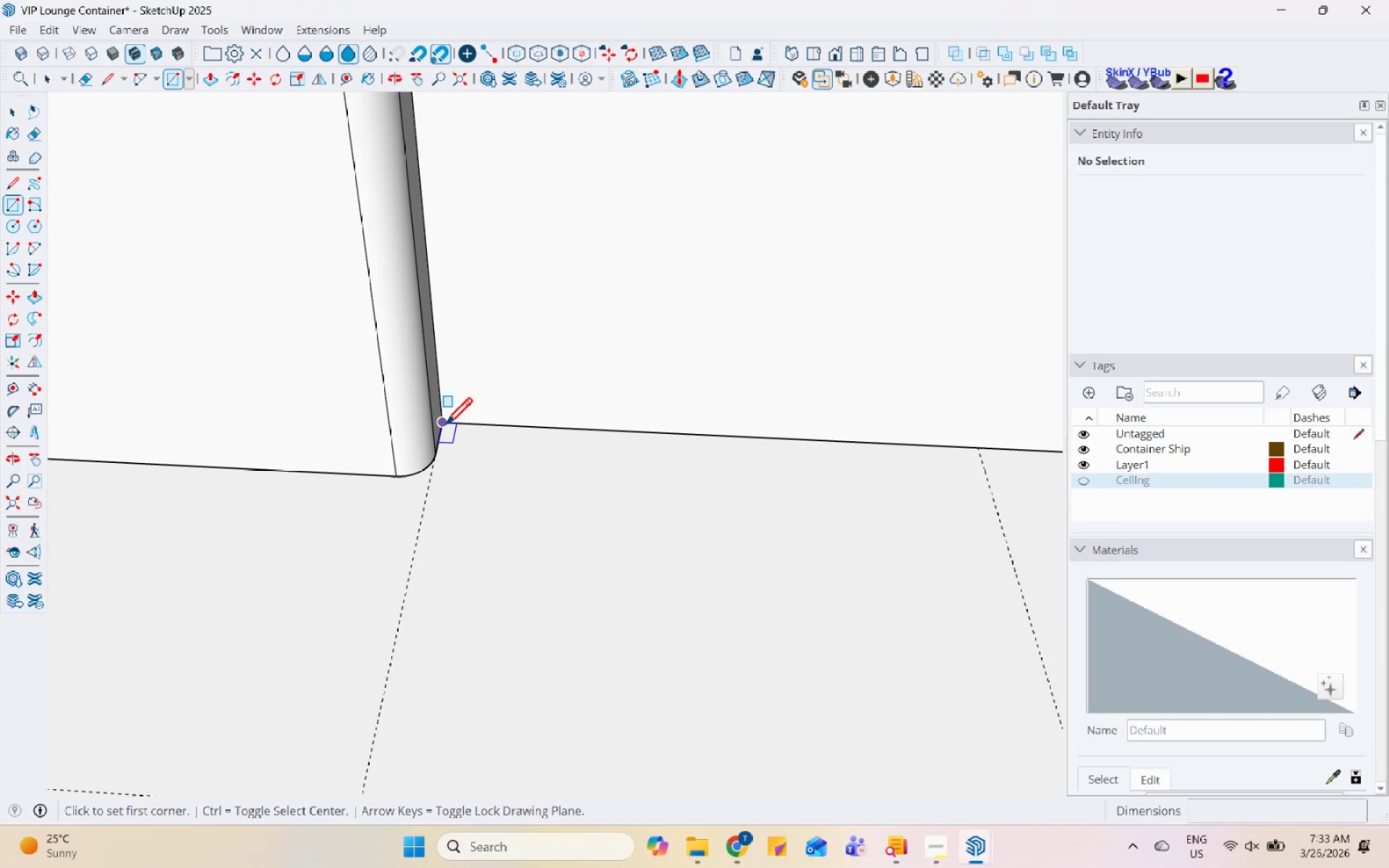 
scroll: coordinate [579, 544], scroll_direction: down, amount: 7.0
 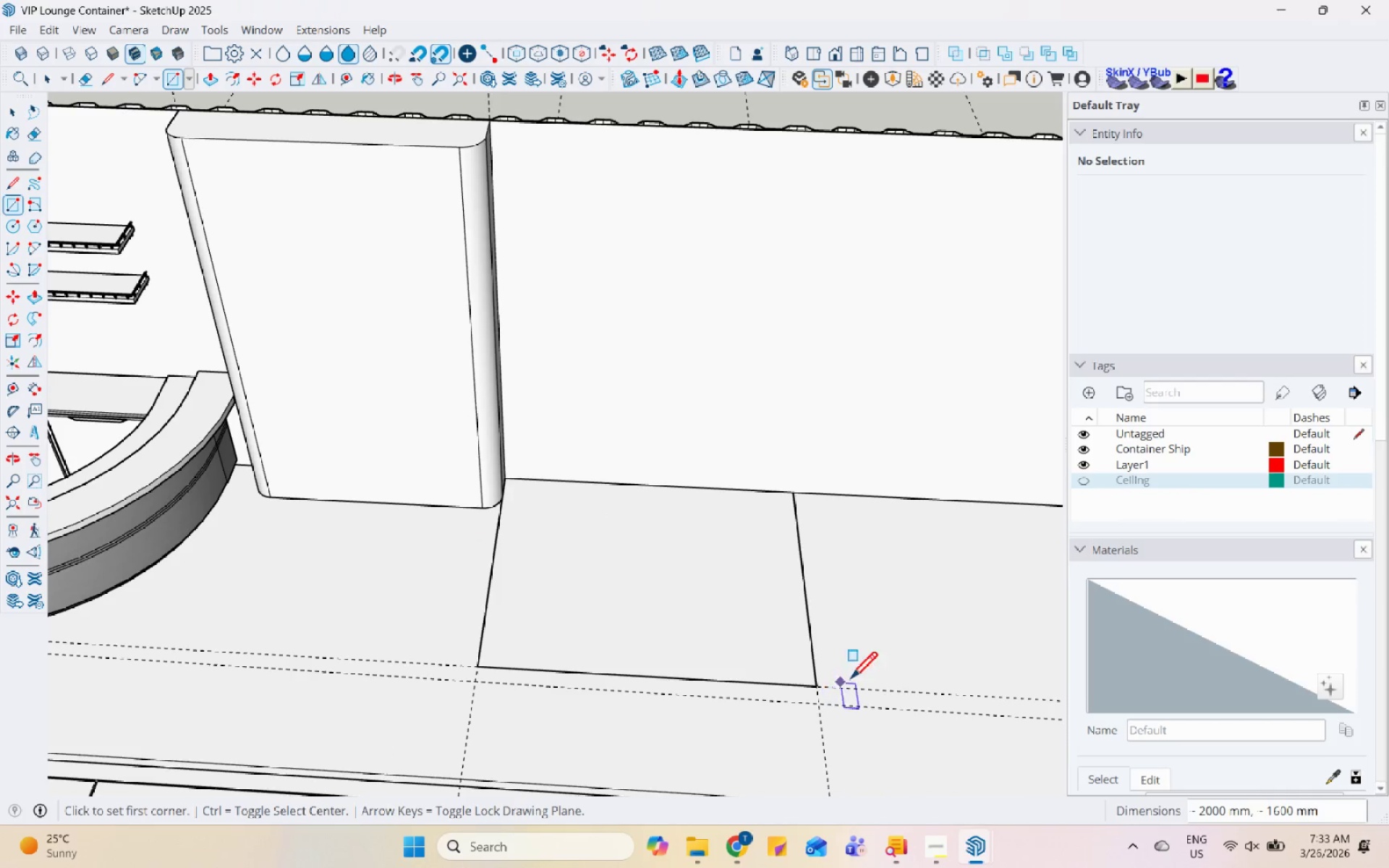 
key(Space)
 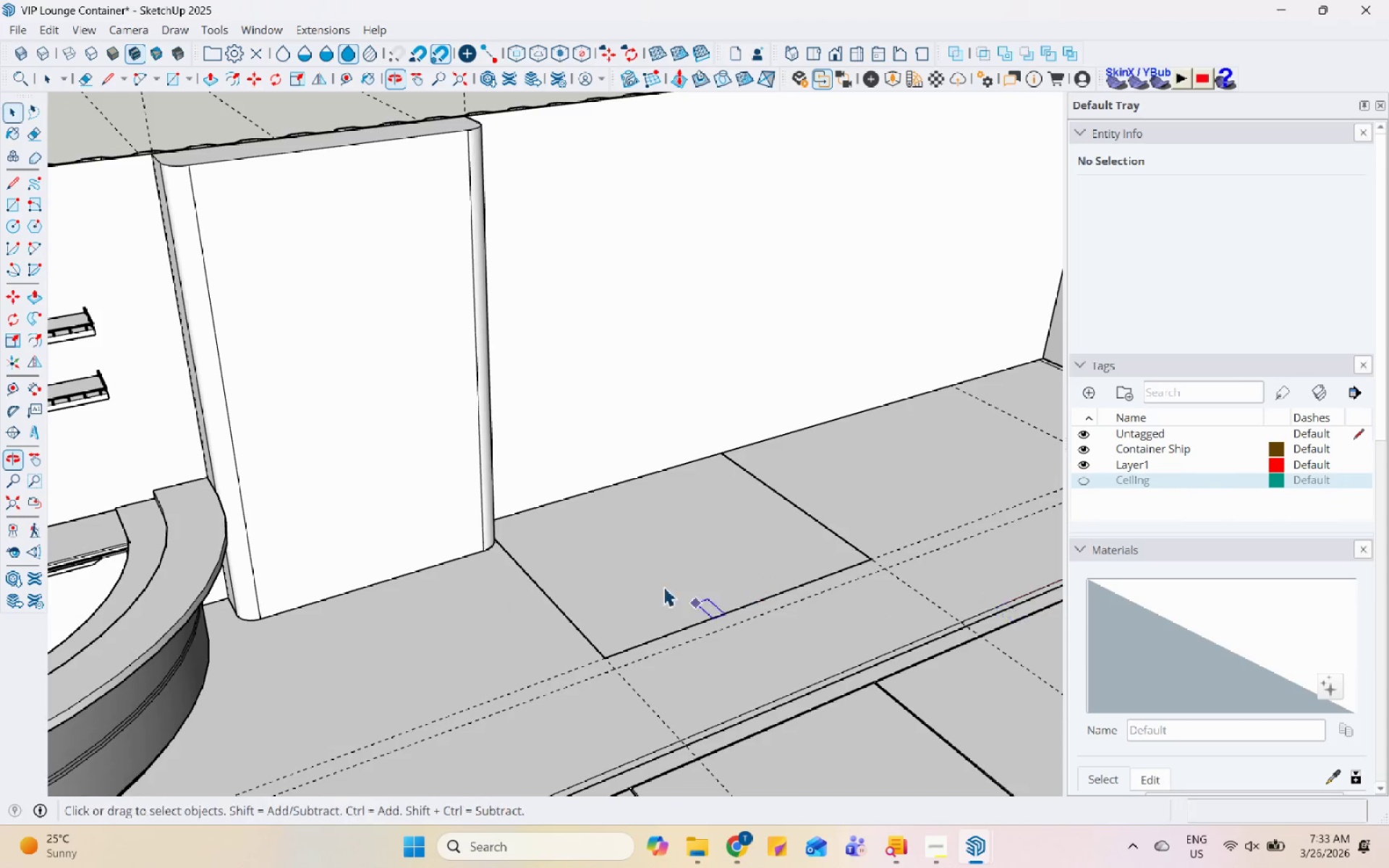 
left_click([655, 572])
 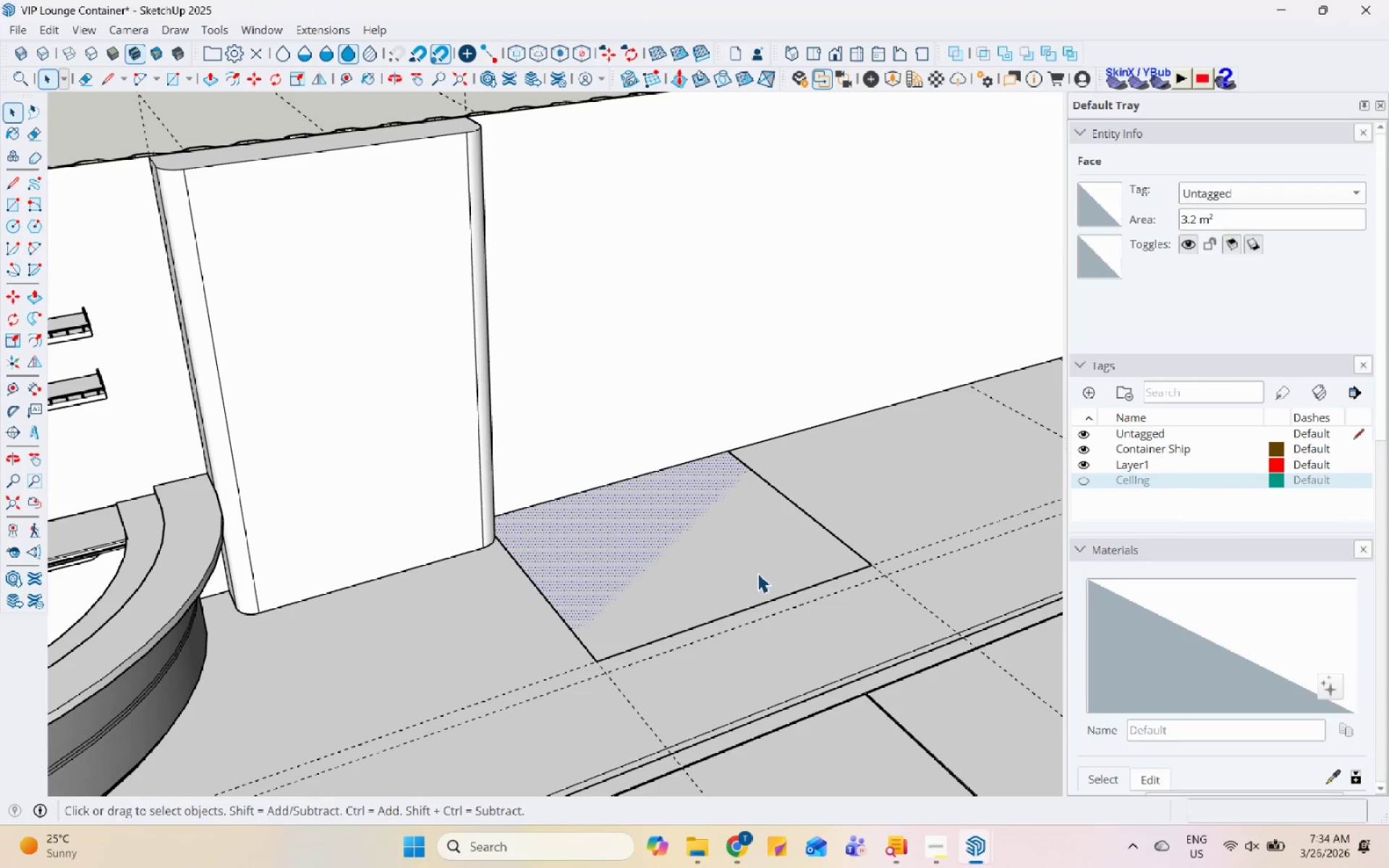 
wait(6.22)
 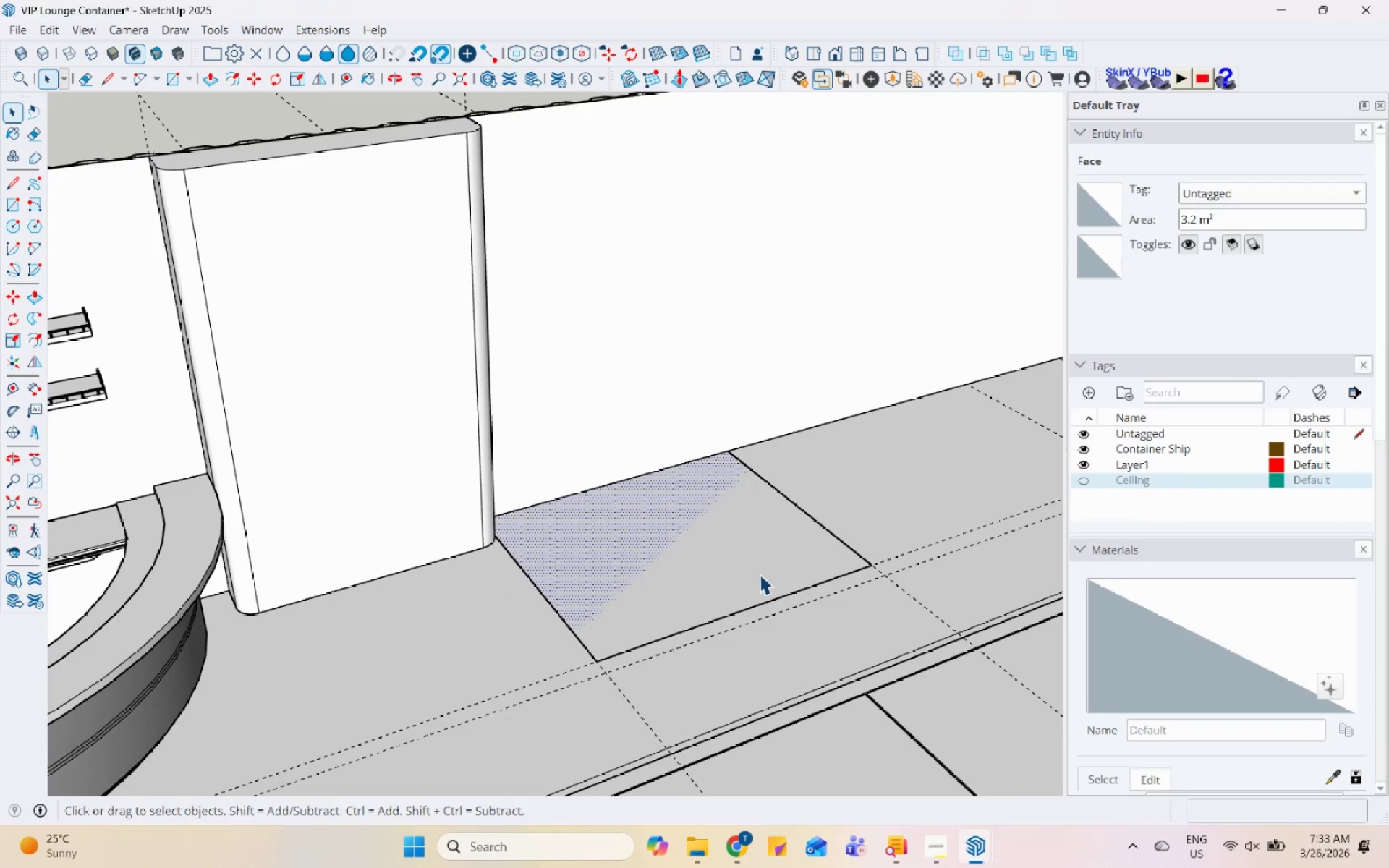 
left_click([739, 842])
 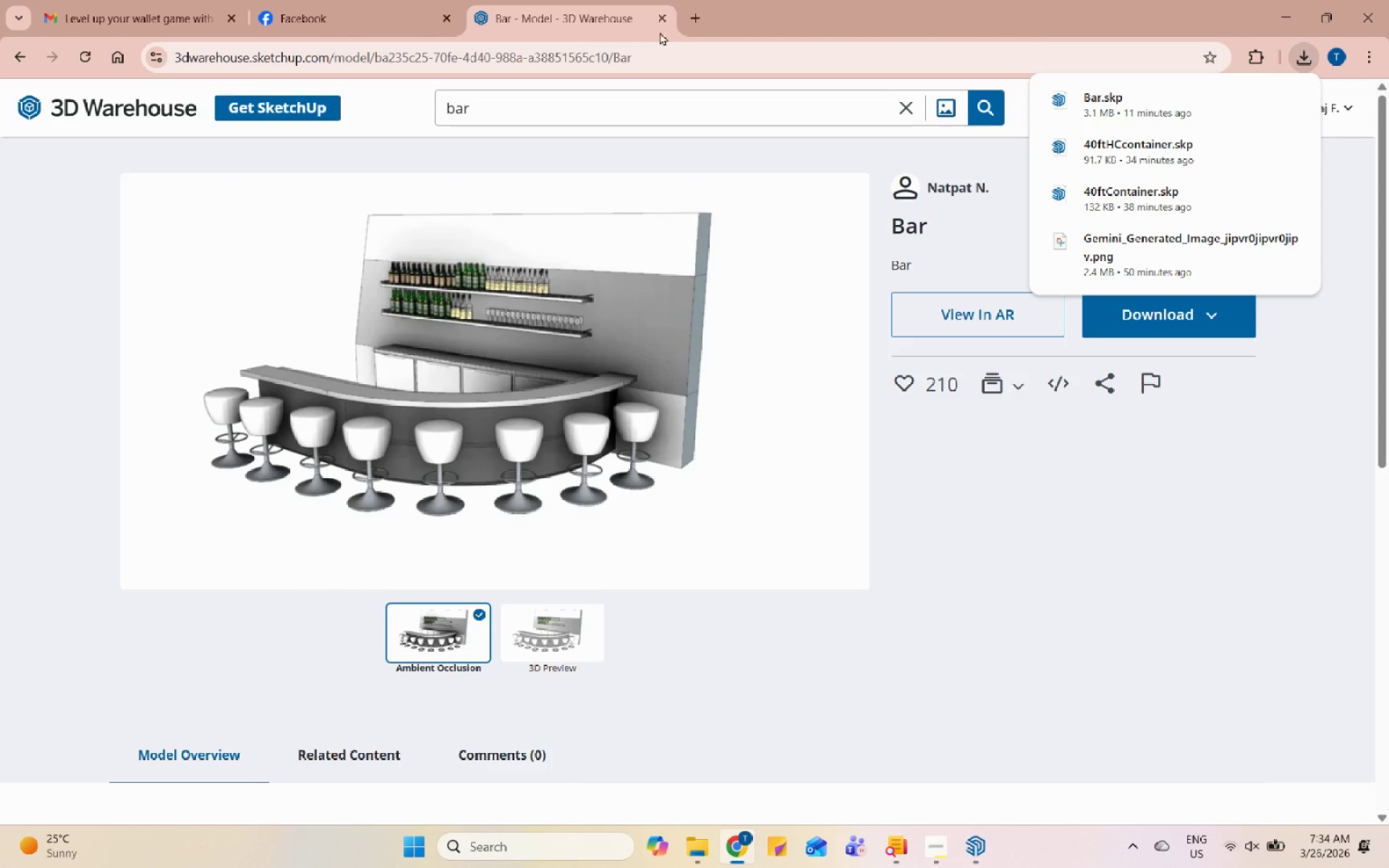 
left_click([697, 12])
 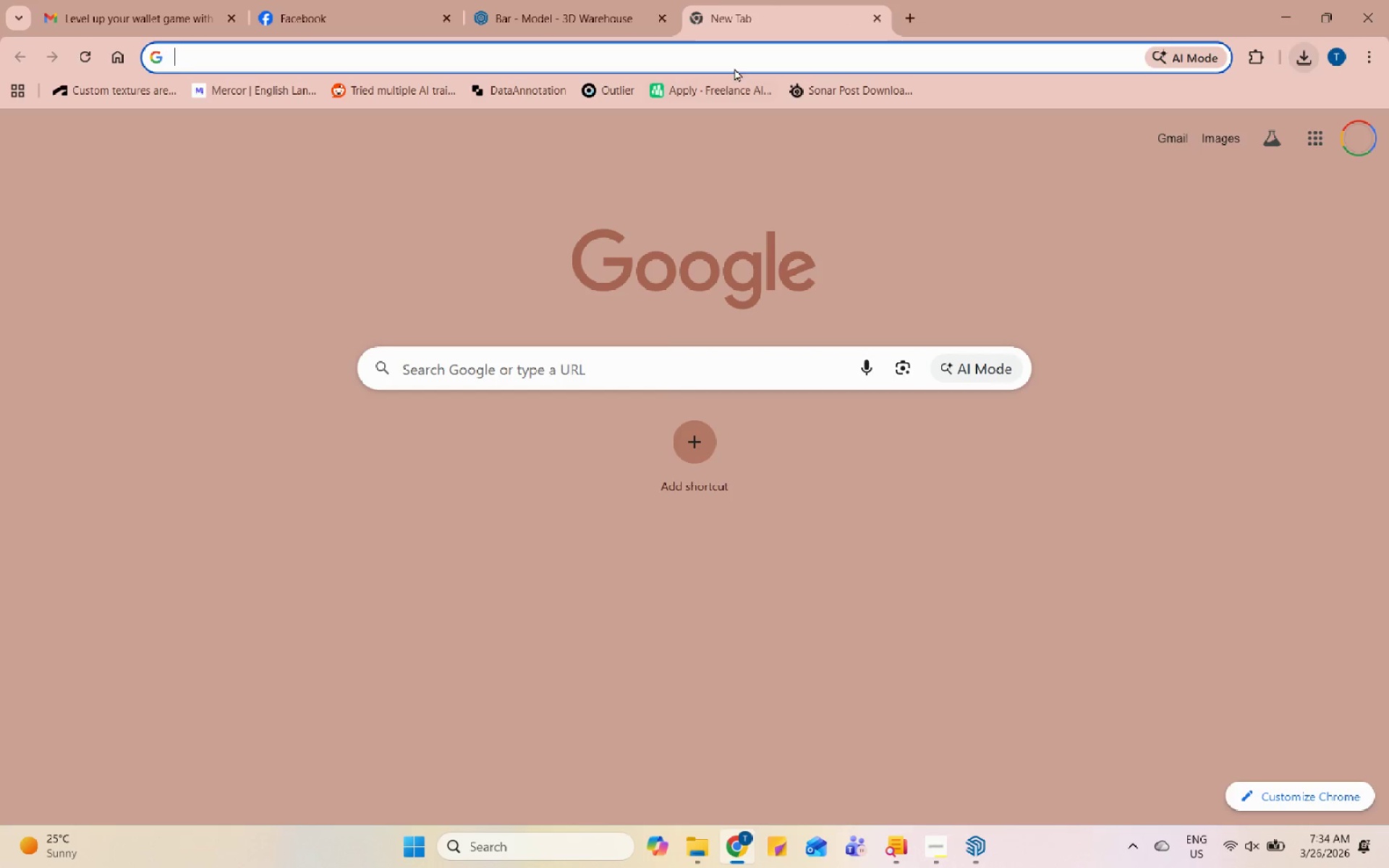 
double_click([734, 62])
 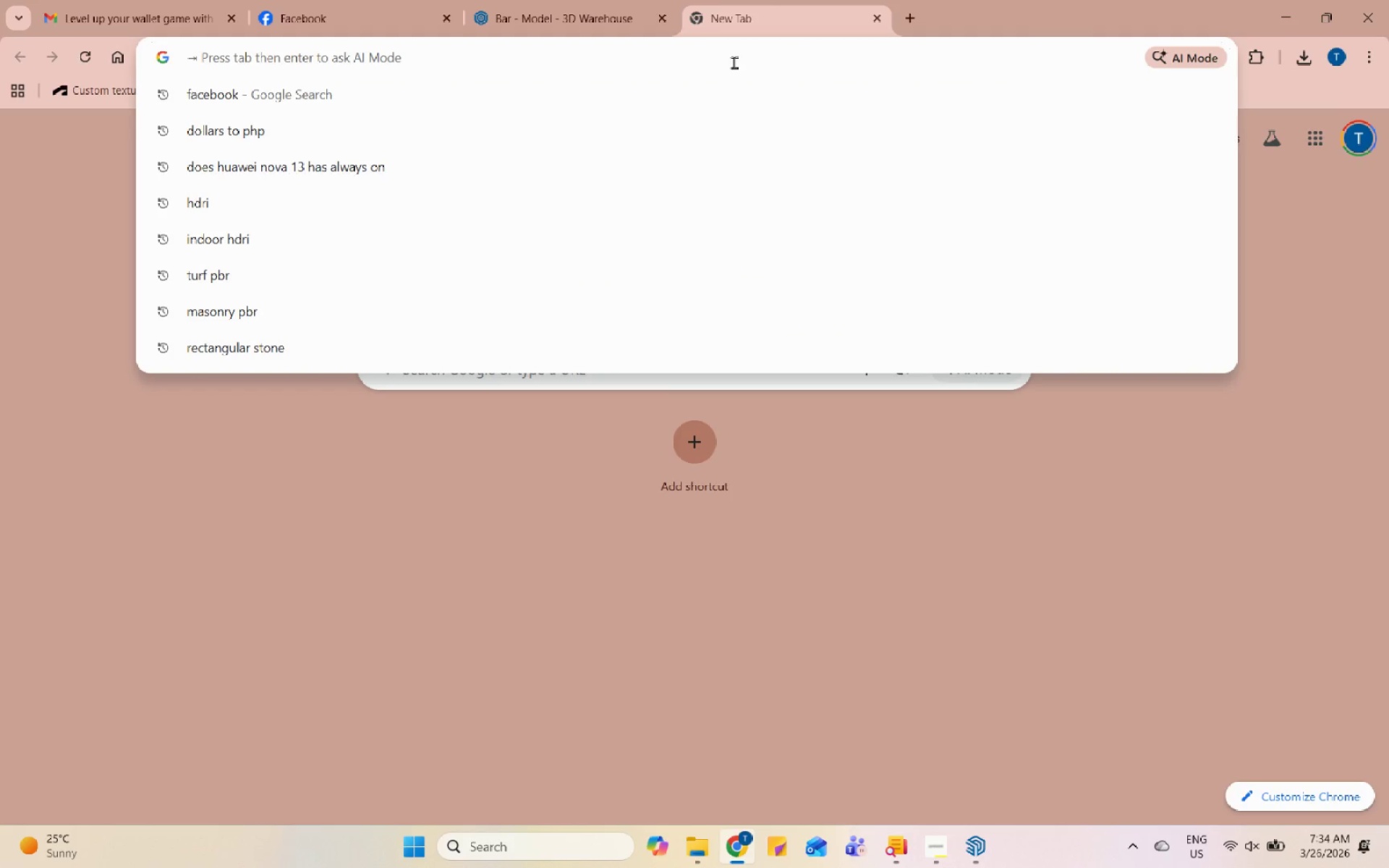 
type(bench dimension)
 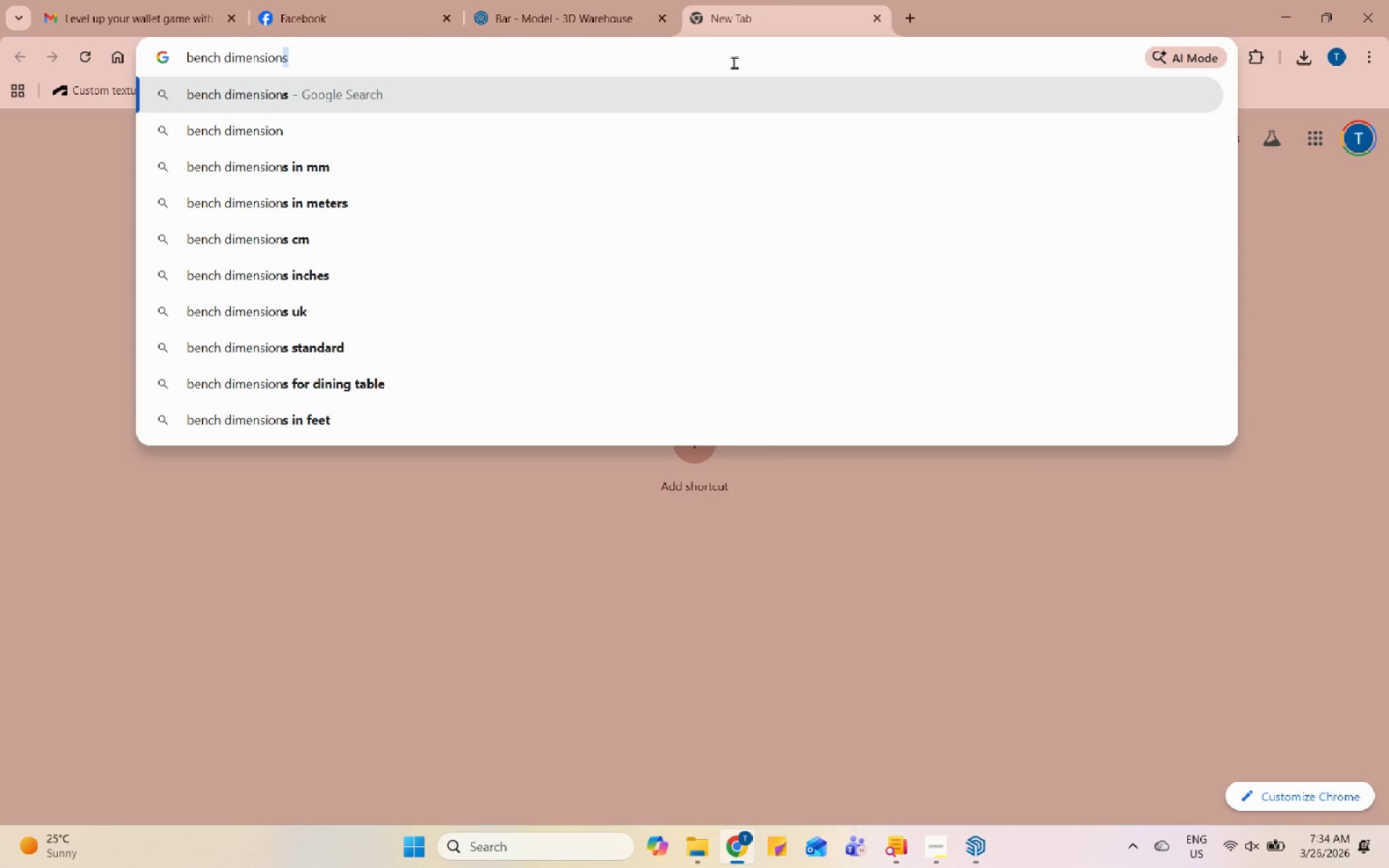 
key(Enter)
 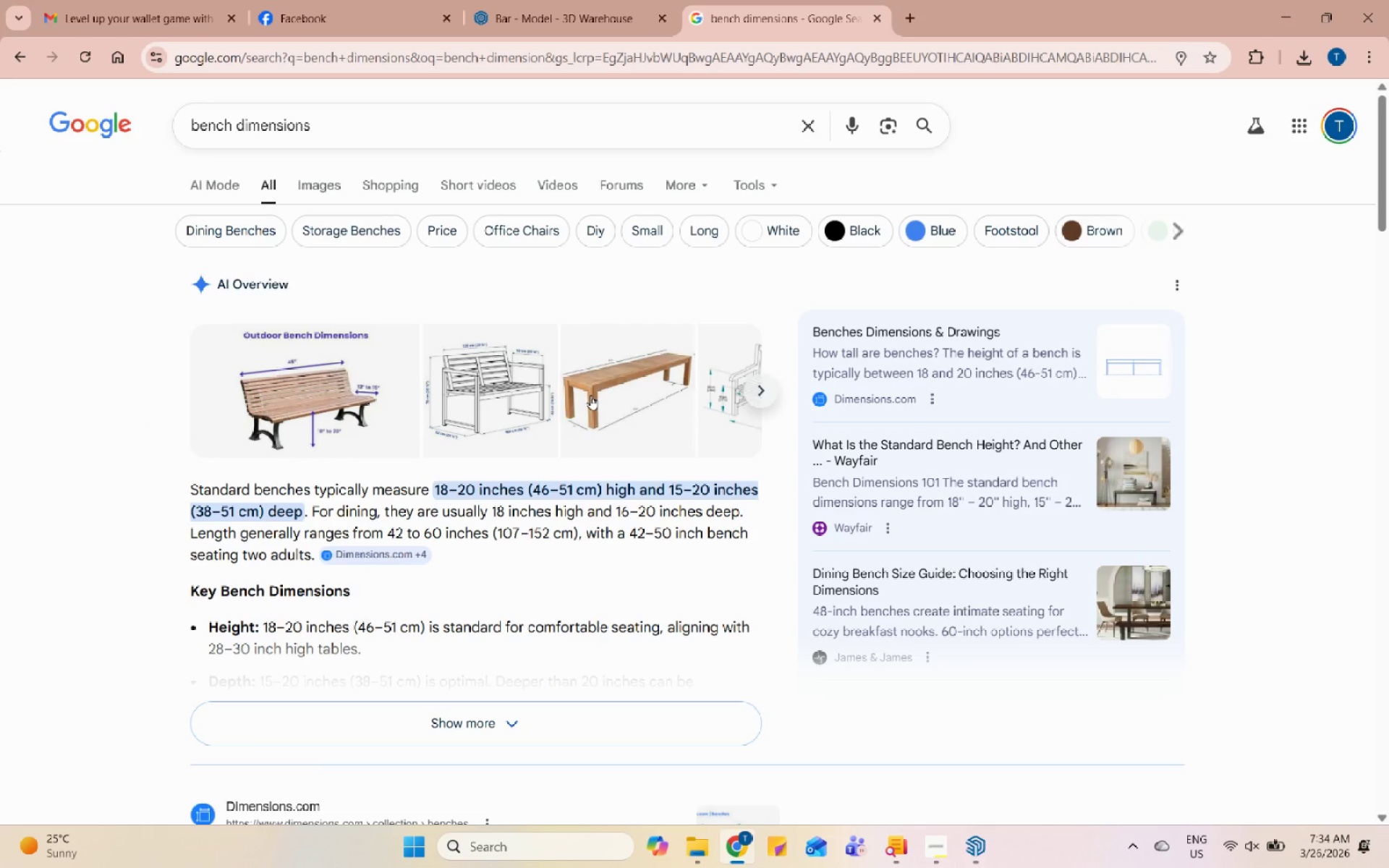 
left_click([314, 195])
 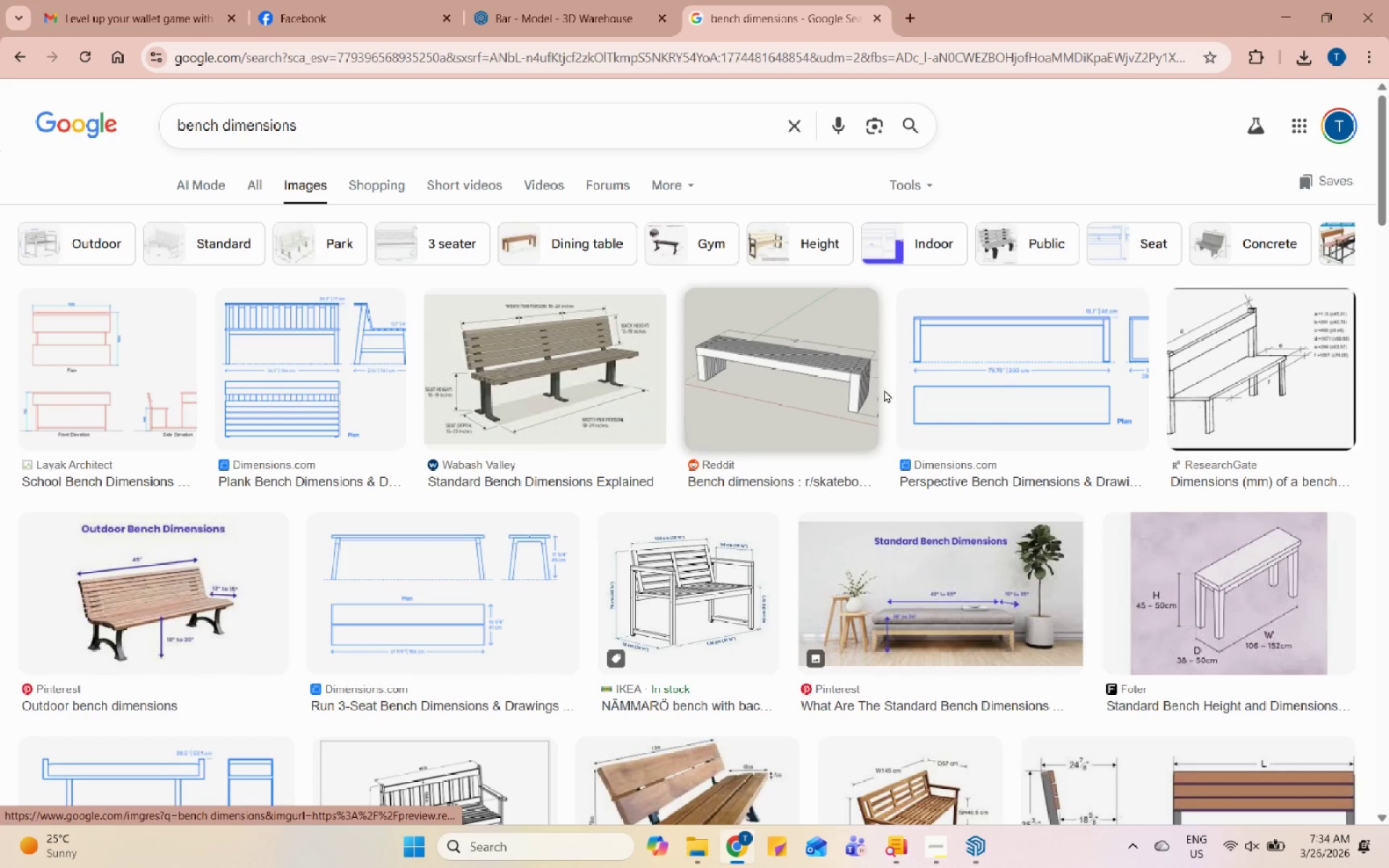 
wait(6.25)
 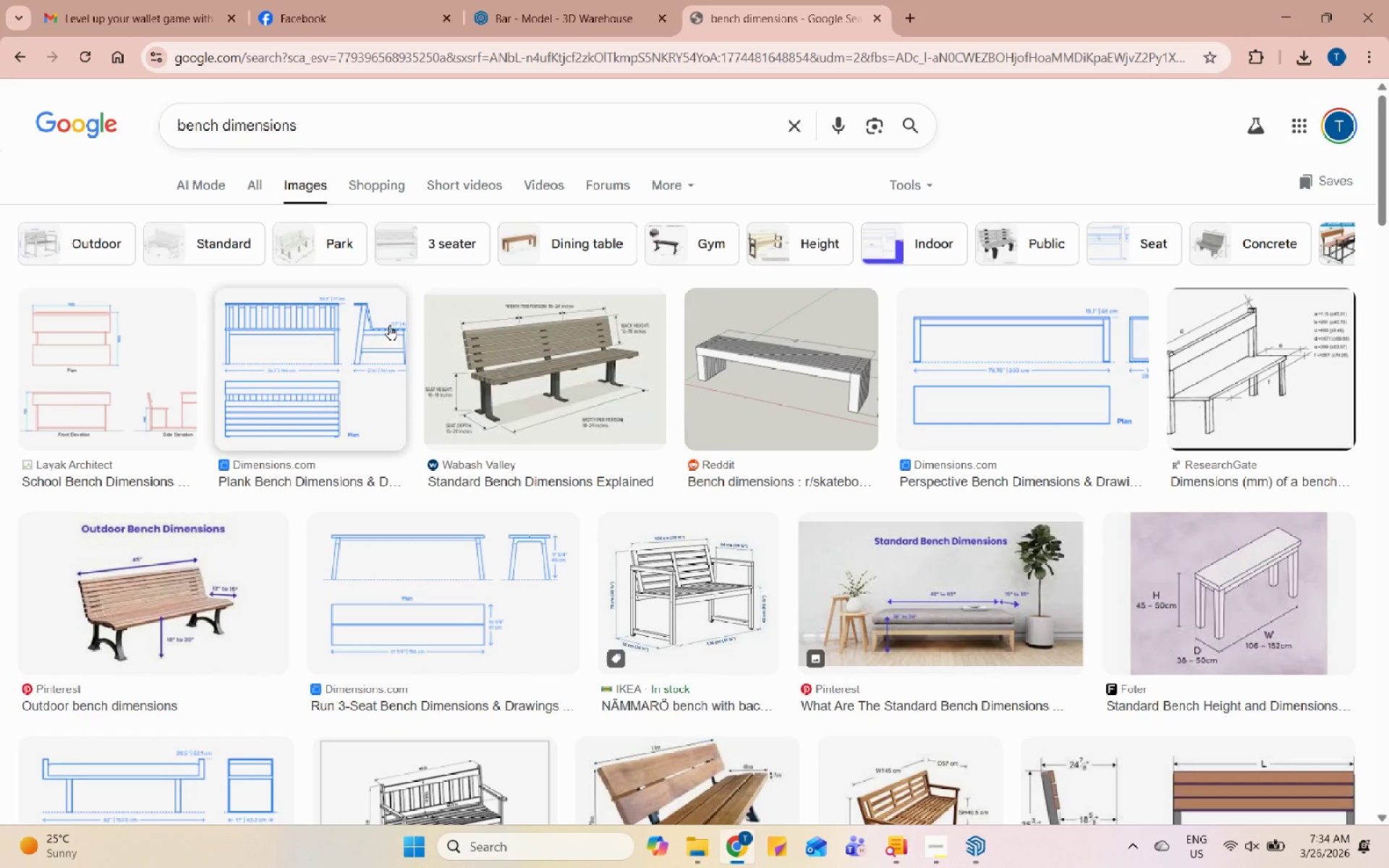 
scroll: coordinate [1038, 592], scroll_direction: down, amount: 6.0
 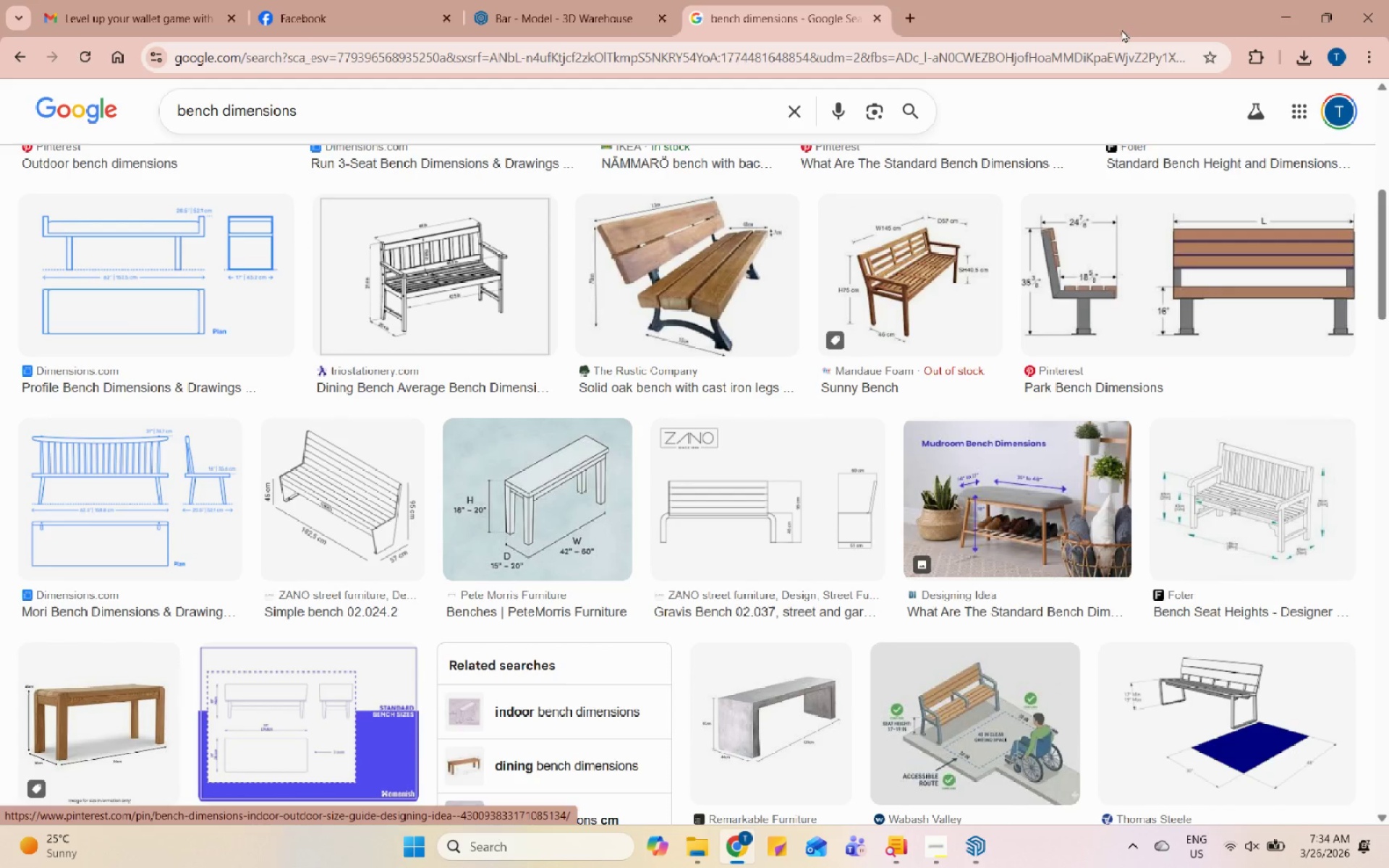 
left_click([1286, 14])
 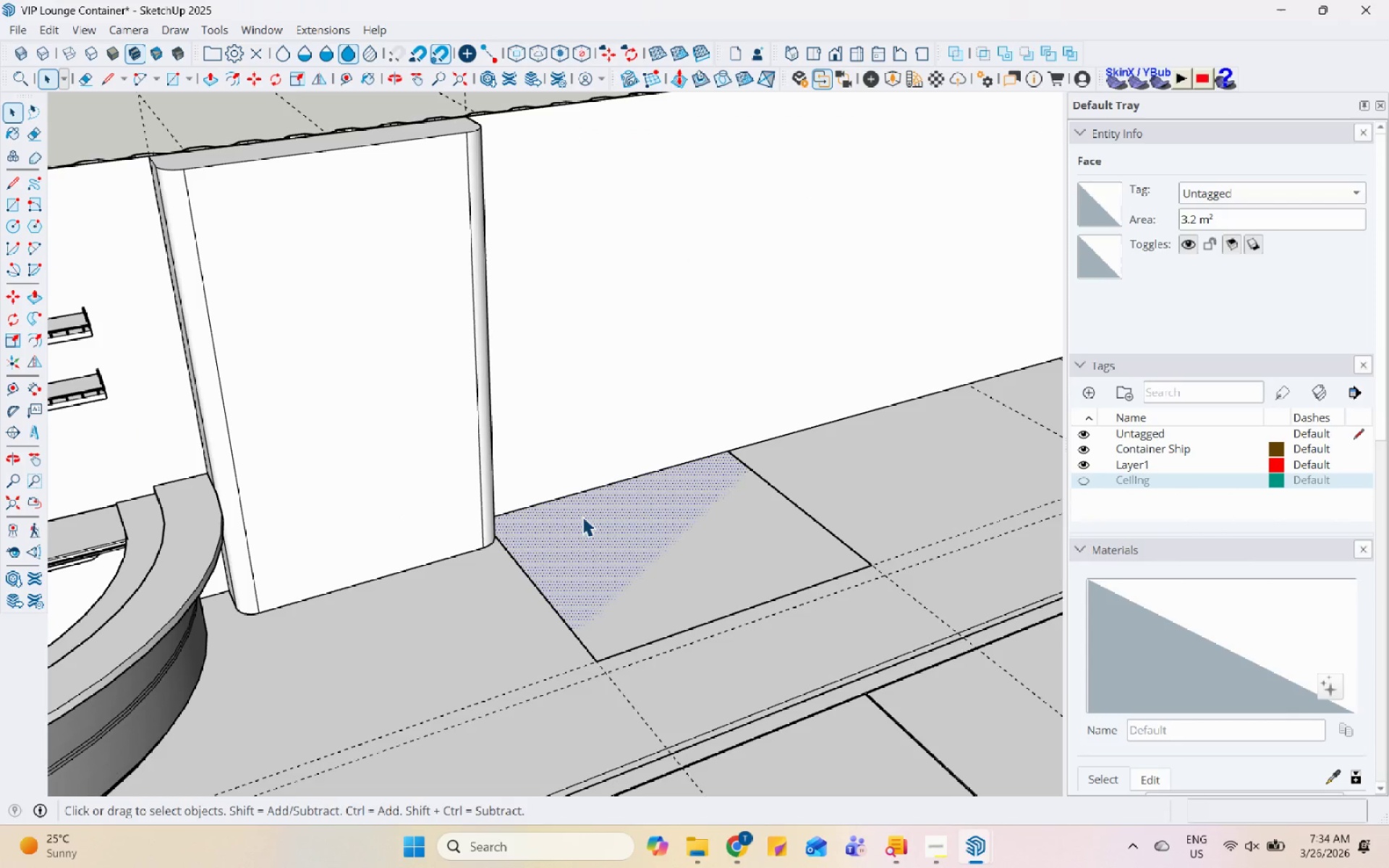 
key(P)
 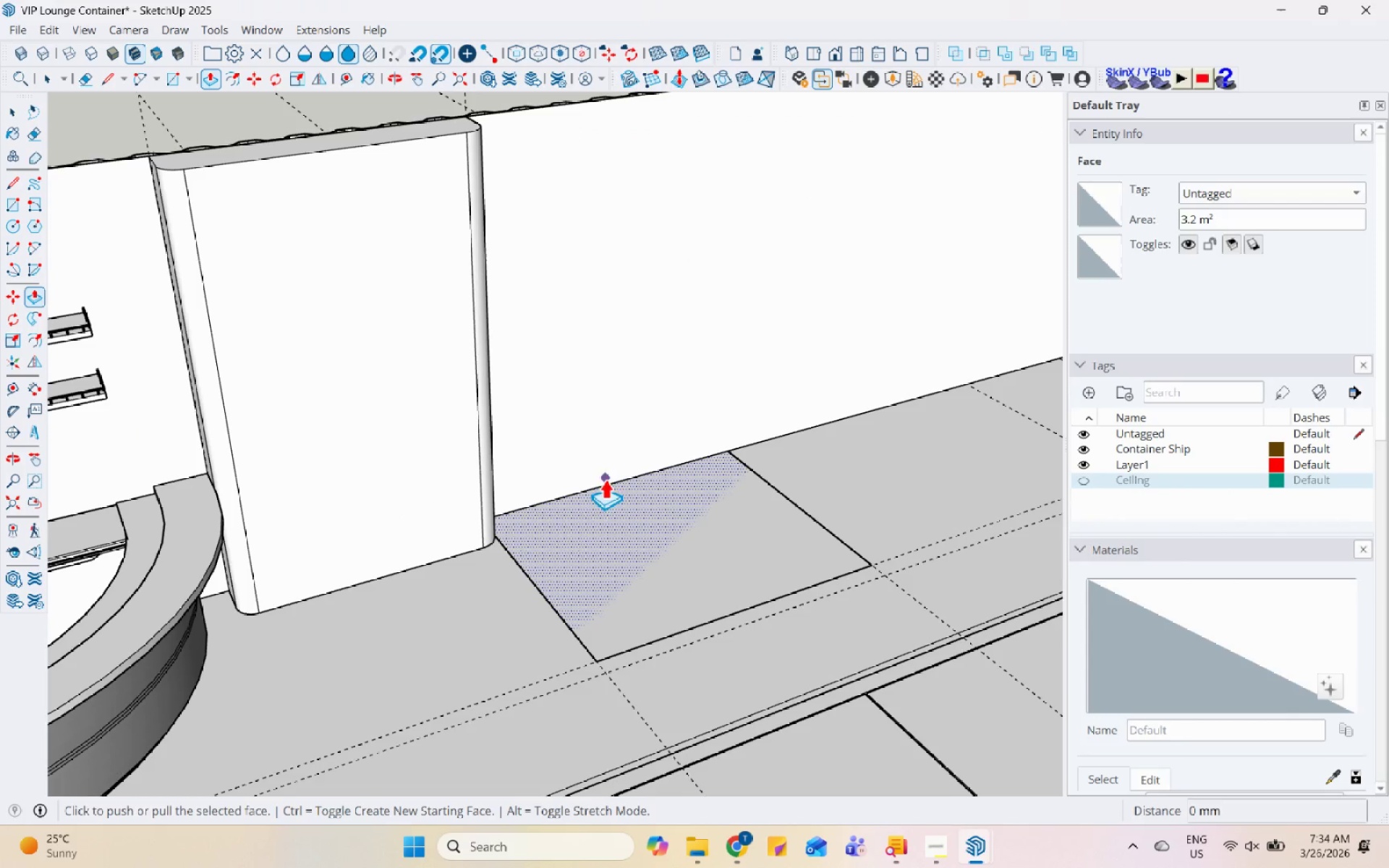 
left_click([584, 511])
 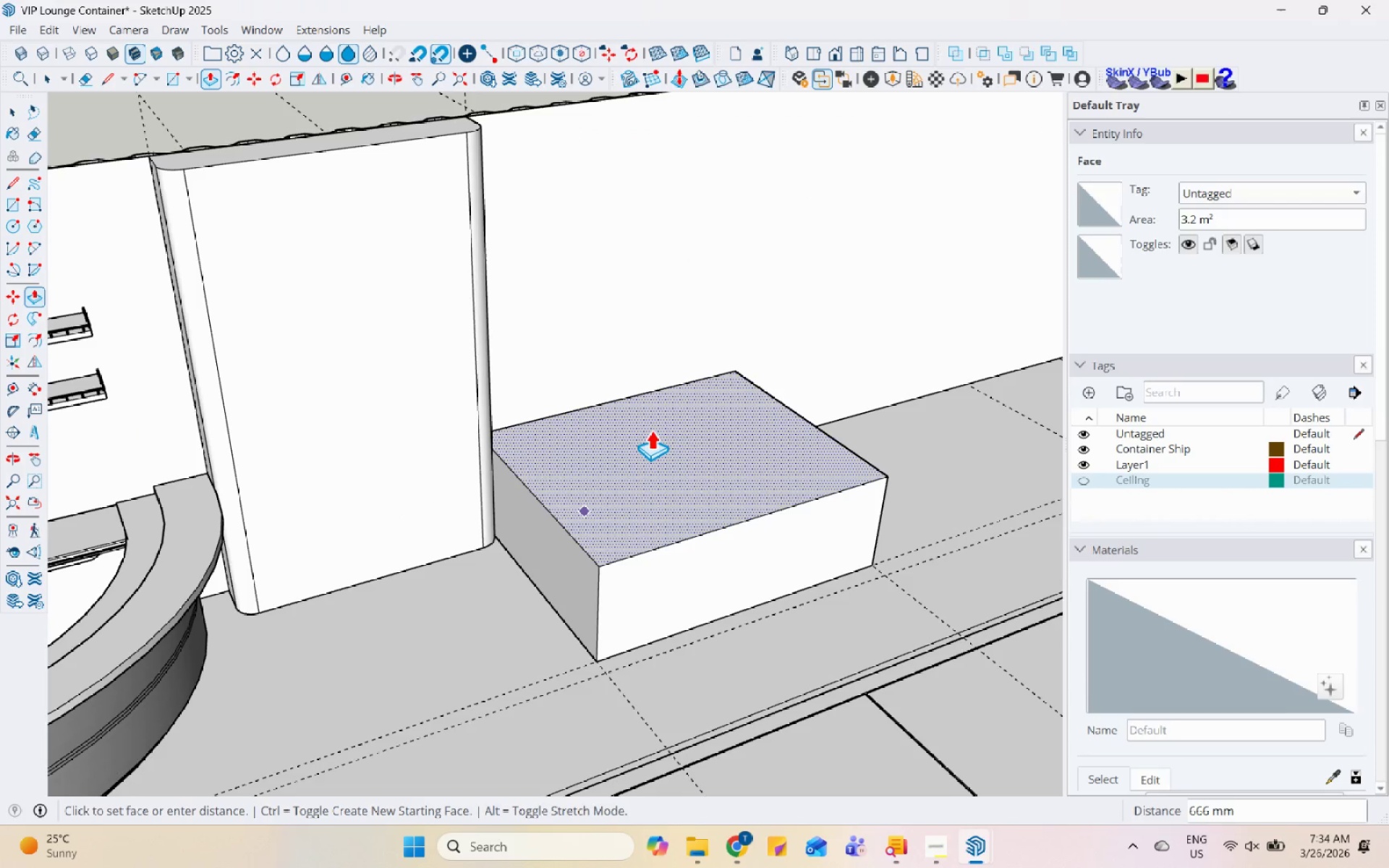 
key(Numpad9)
 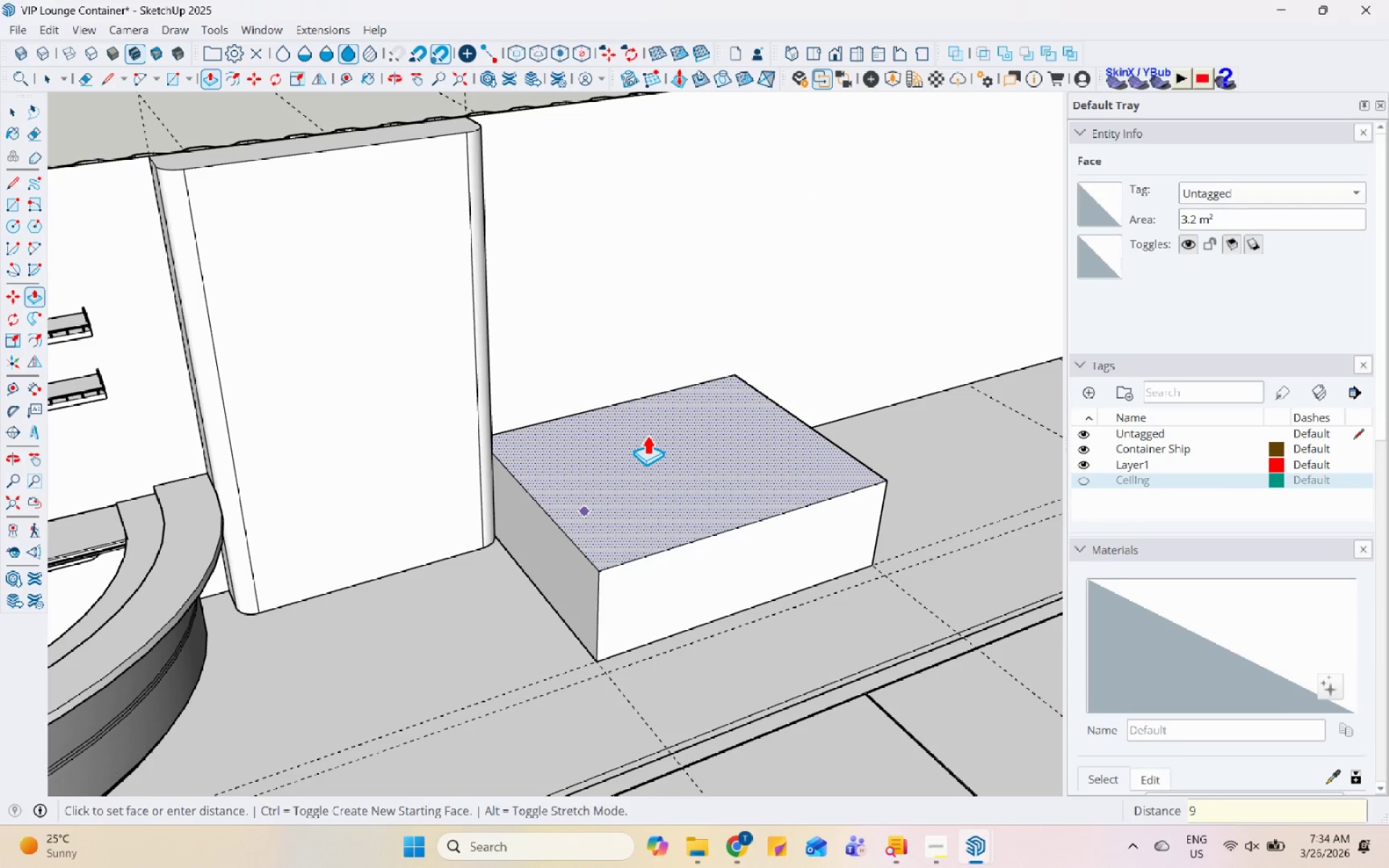 
key(Numpad5)
 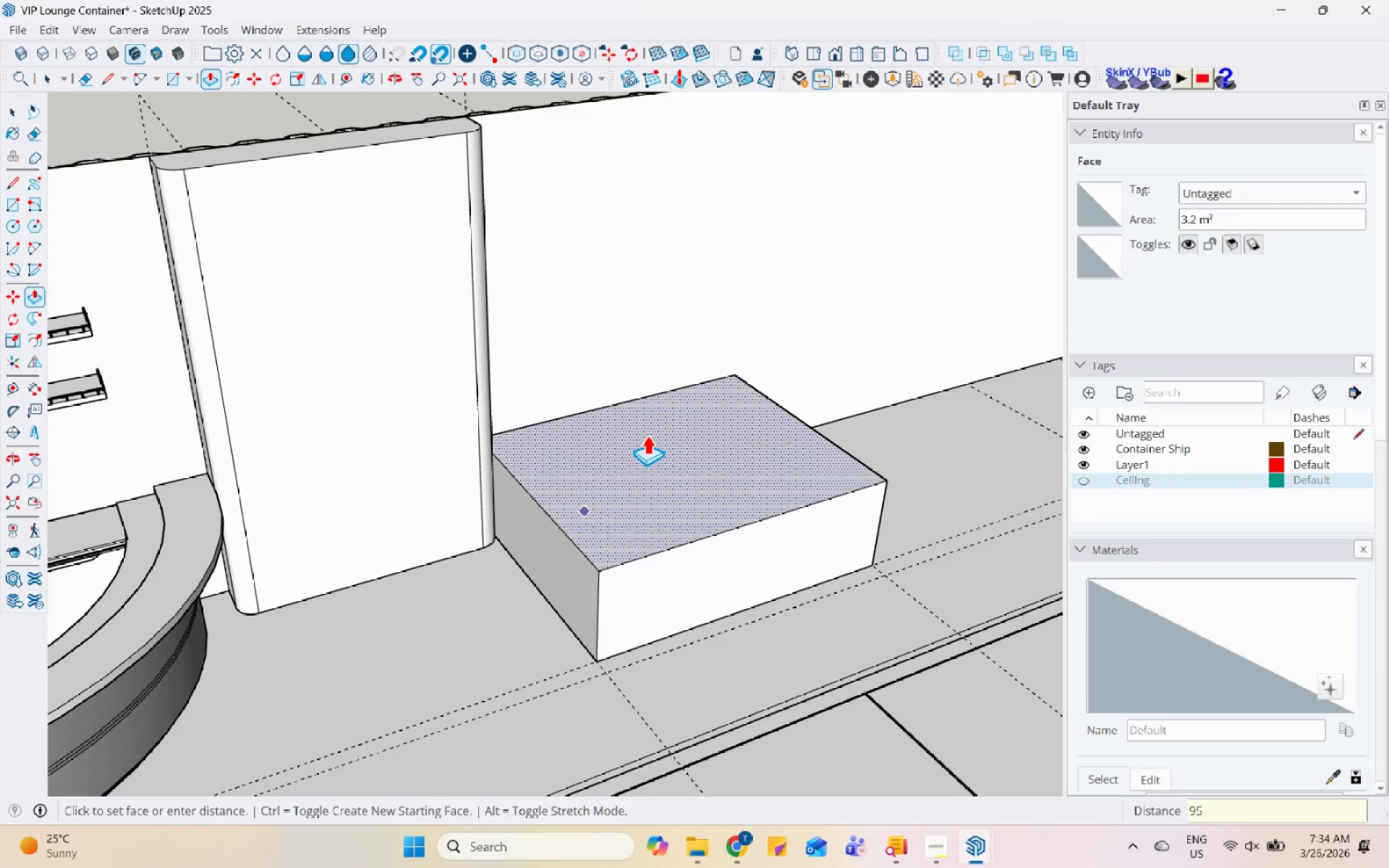 
key(Numpad0)
 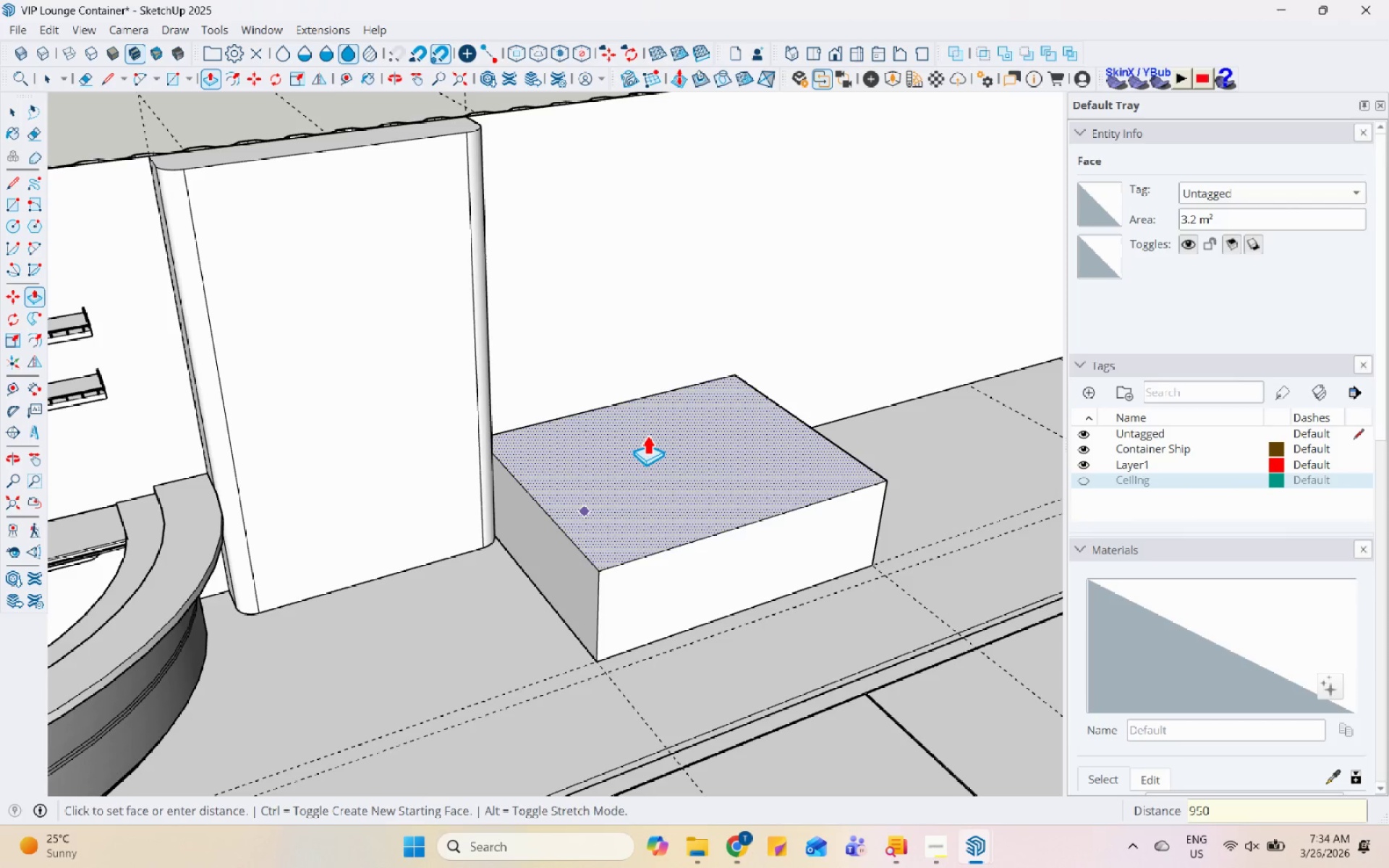 
key(Enter)
 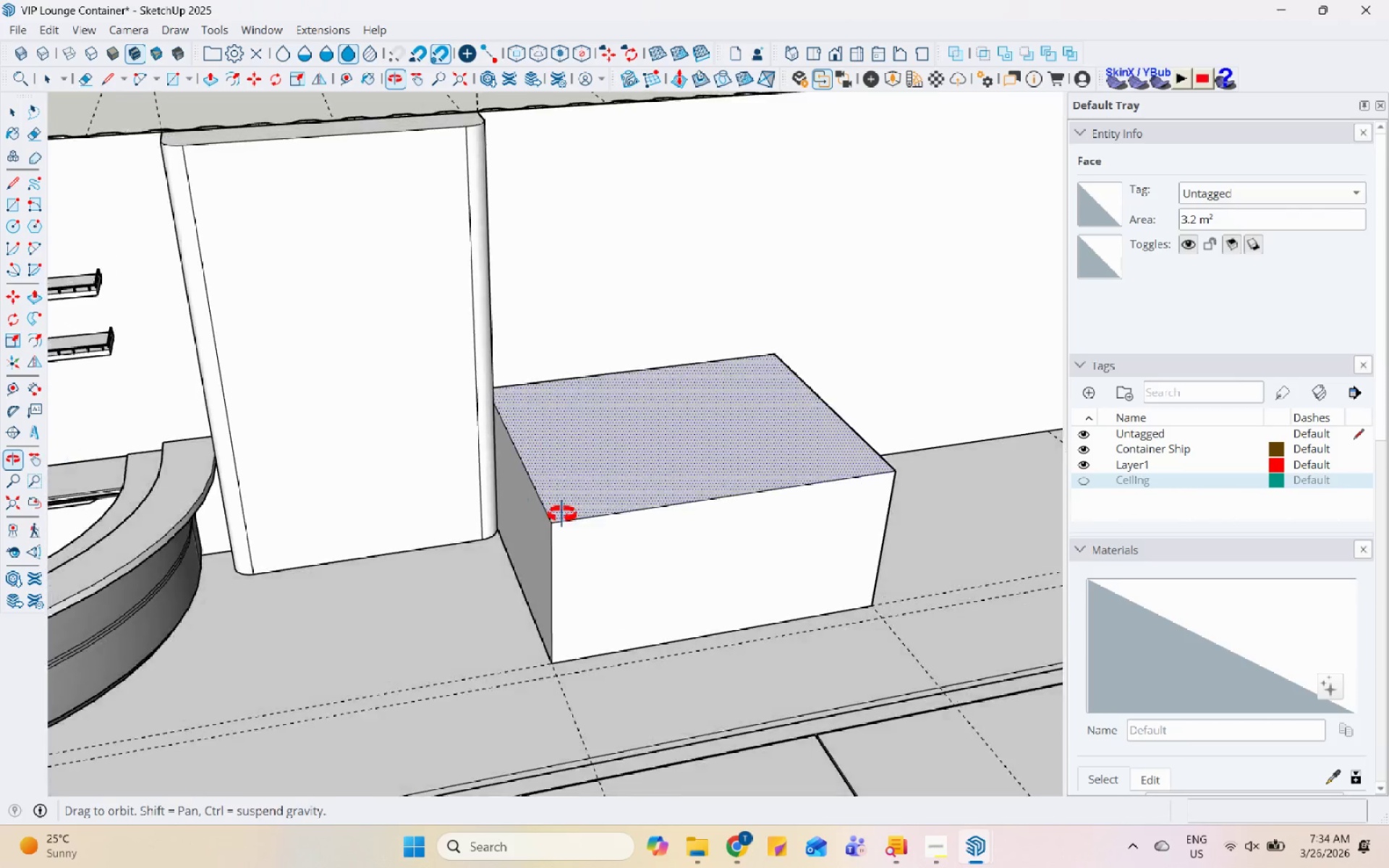 
scroll: coordinate [349, 566], scroll_direction: down, amount: 1.0
 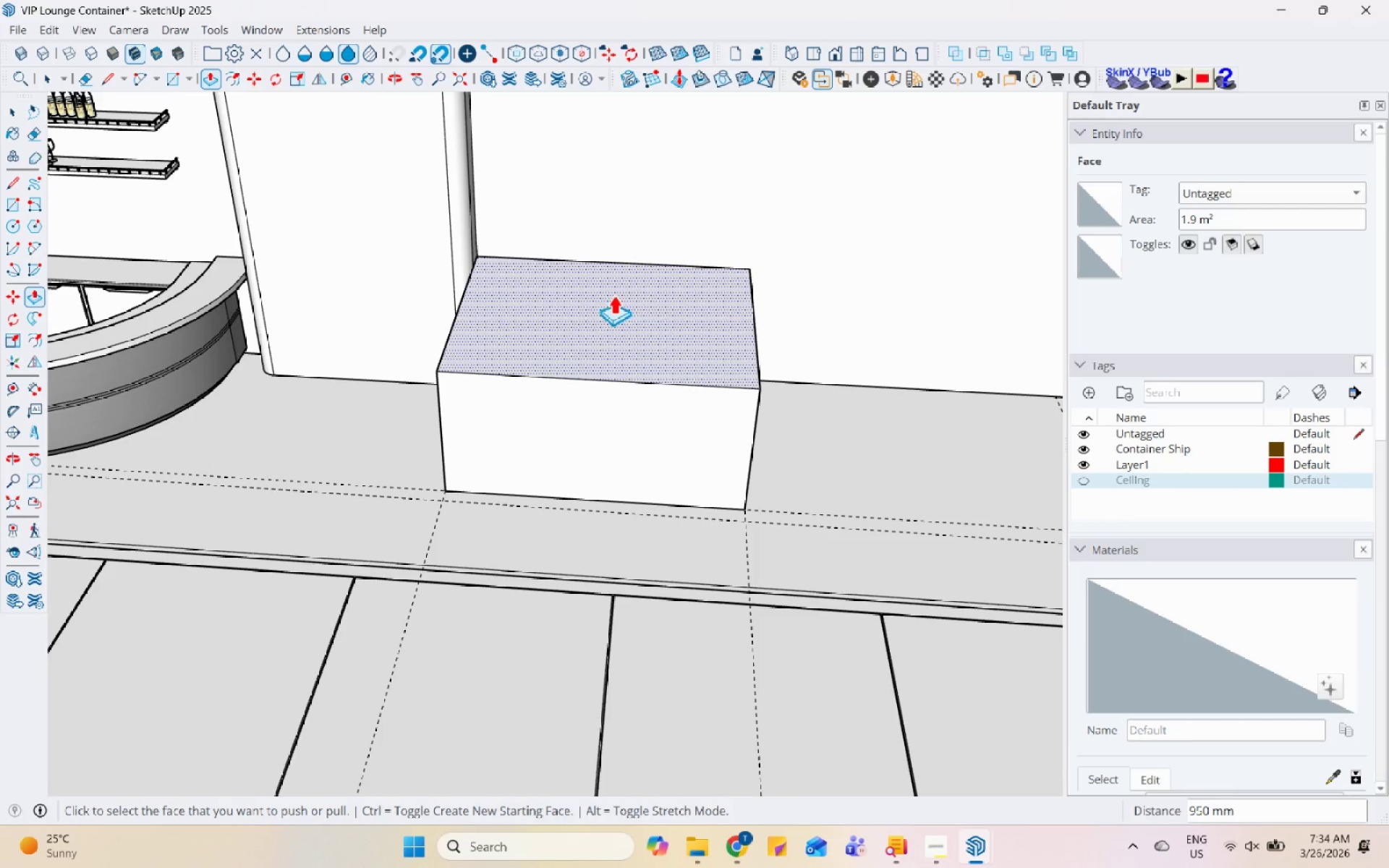 
scroll: coordinate [506, 418], scroll_direction: up, amount: 3.0
 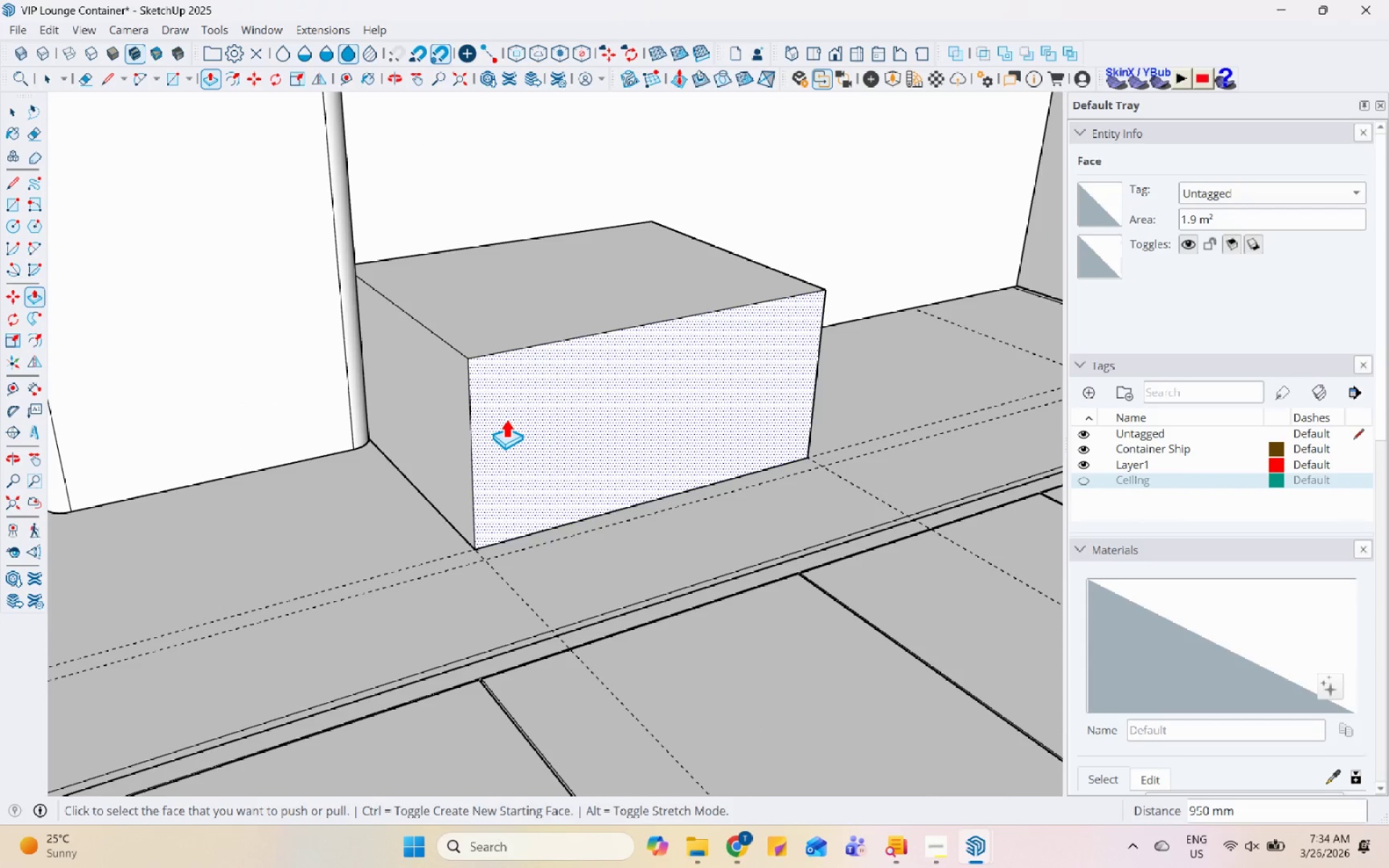 
scroll: coordinate [638, 414], scroll_direction: down, amount: 5.0
 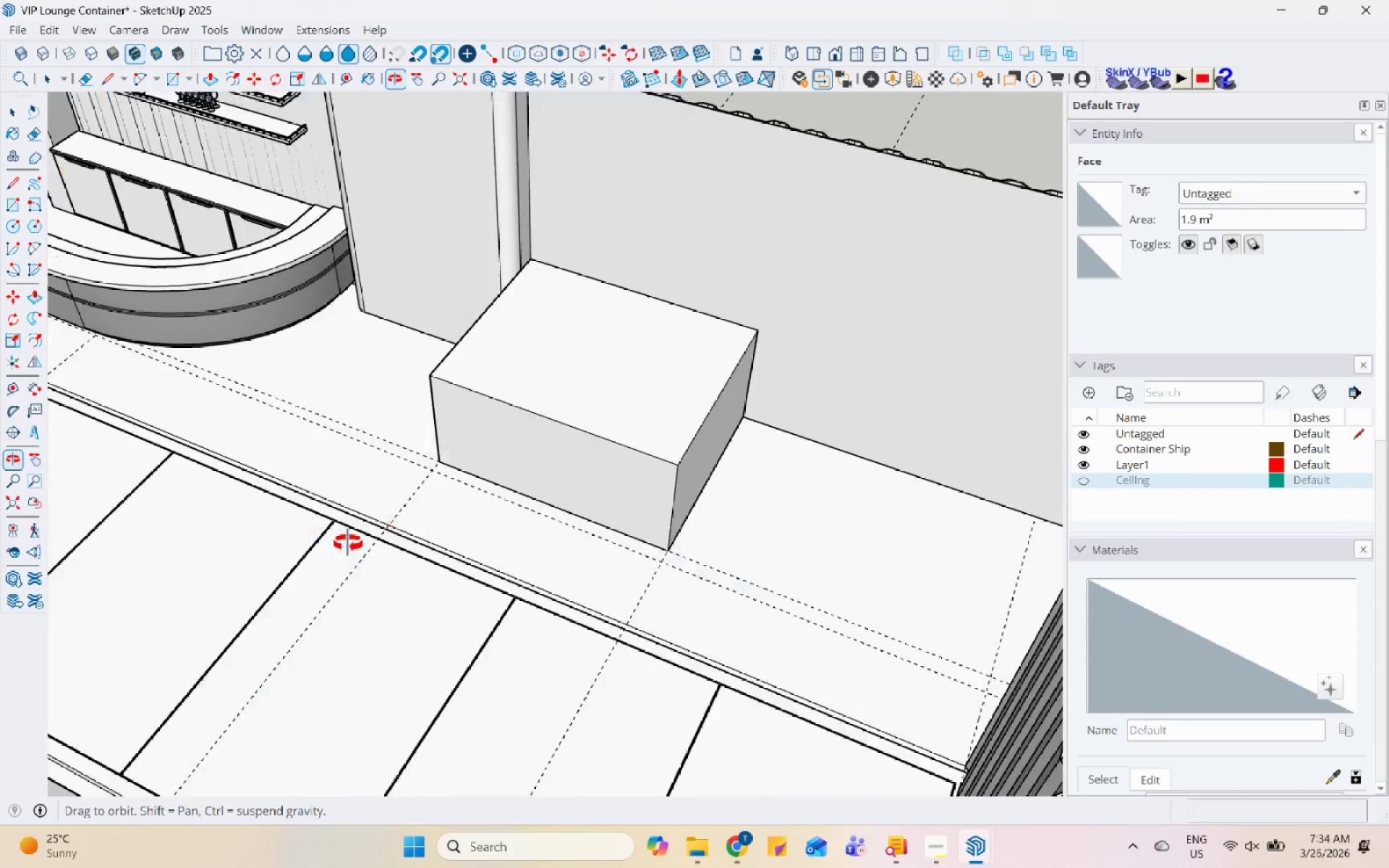 
scroll: coordinate [875, 399], scroll_direction: up, amount: 3.0
 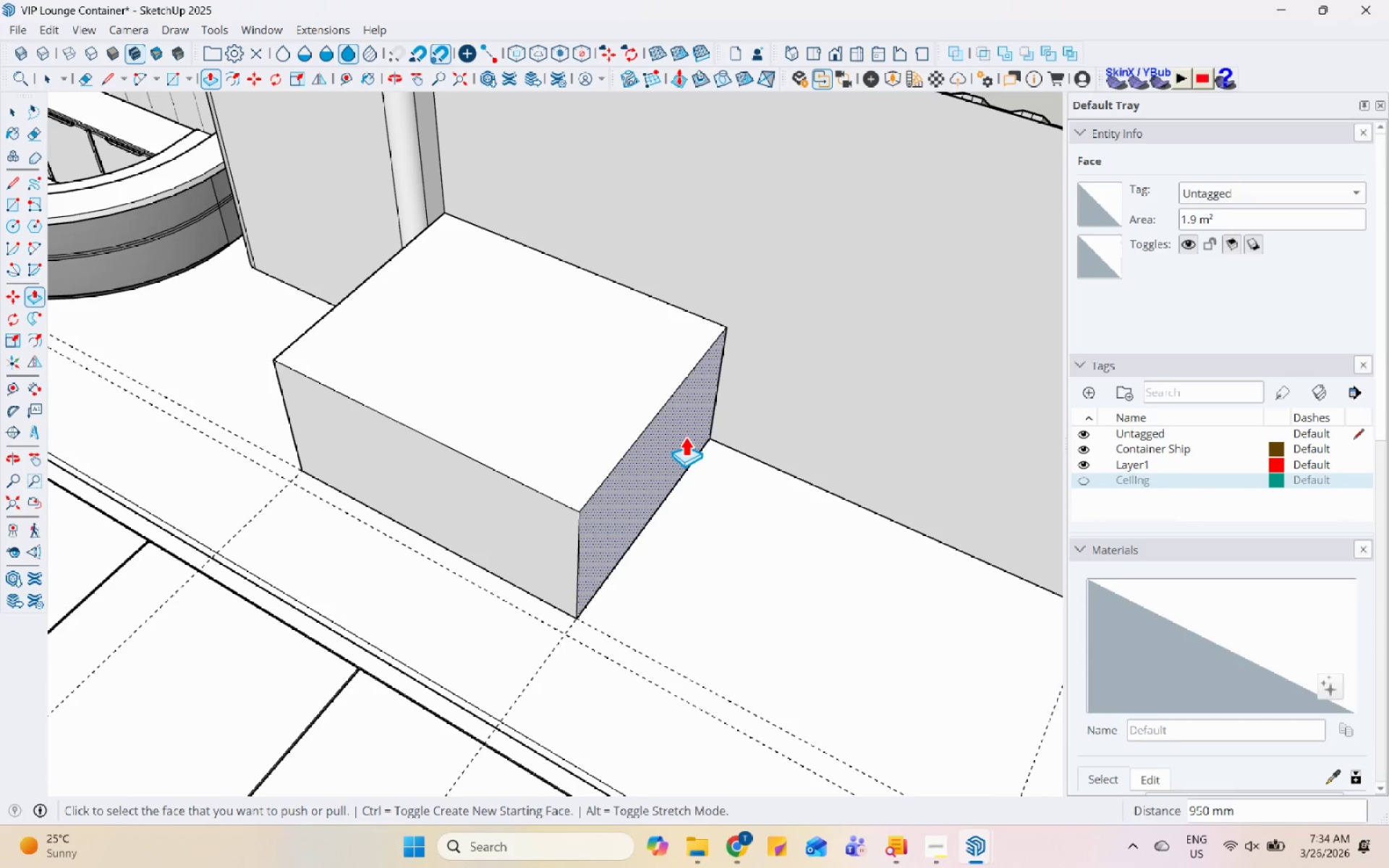 
left_click([685, 436])
 